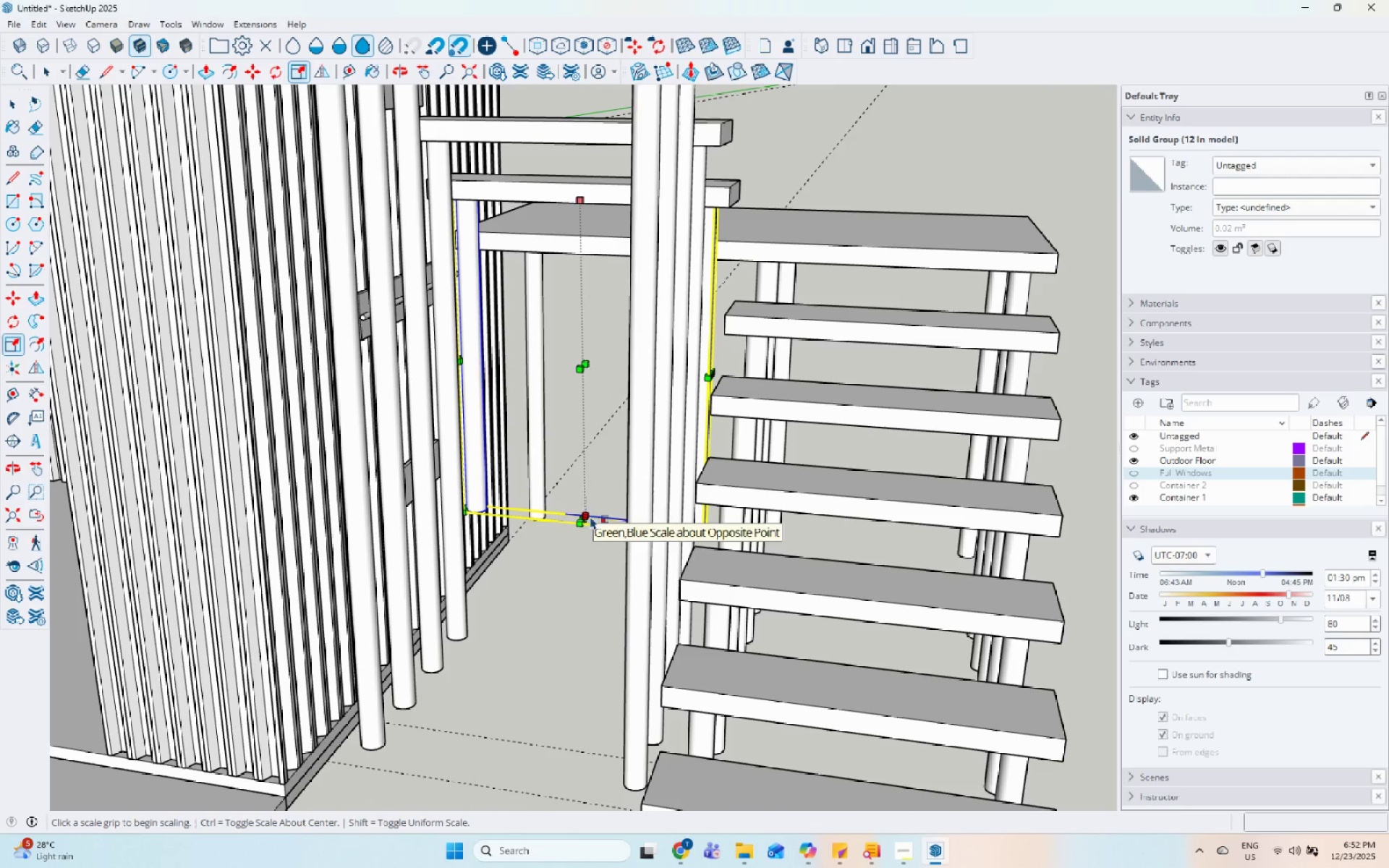 
left_click([587, 516])
 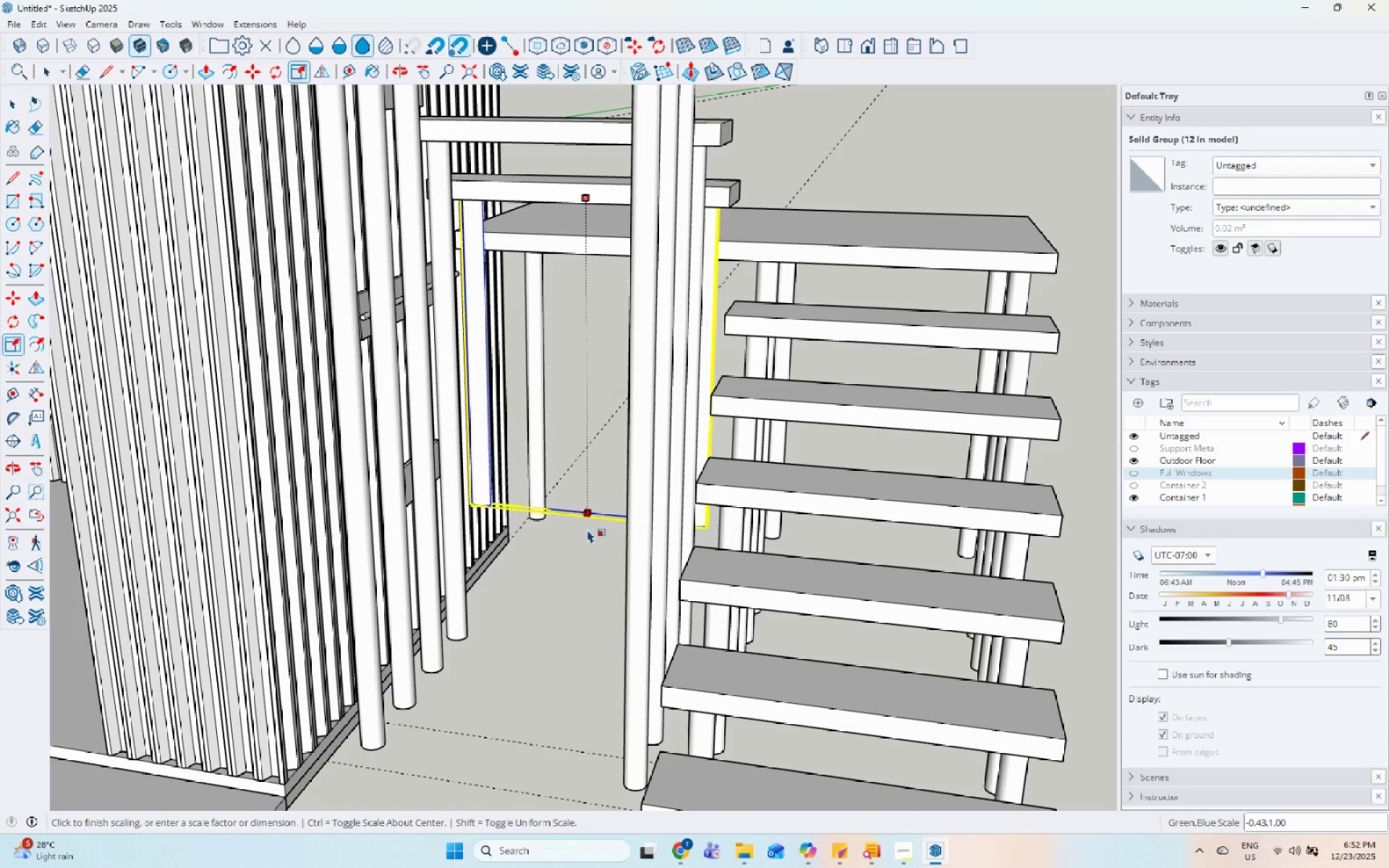 
key(Escape)
 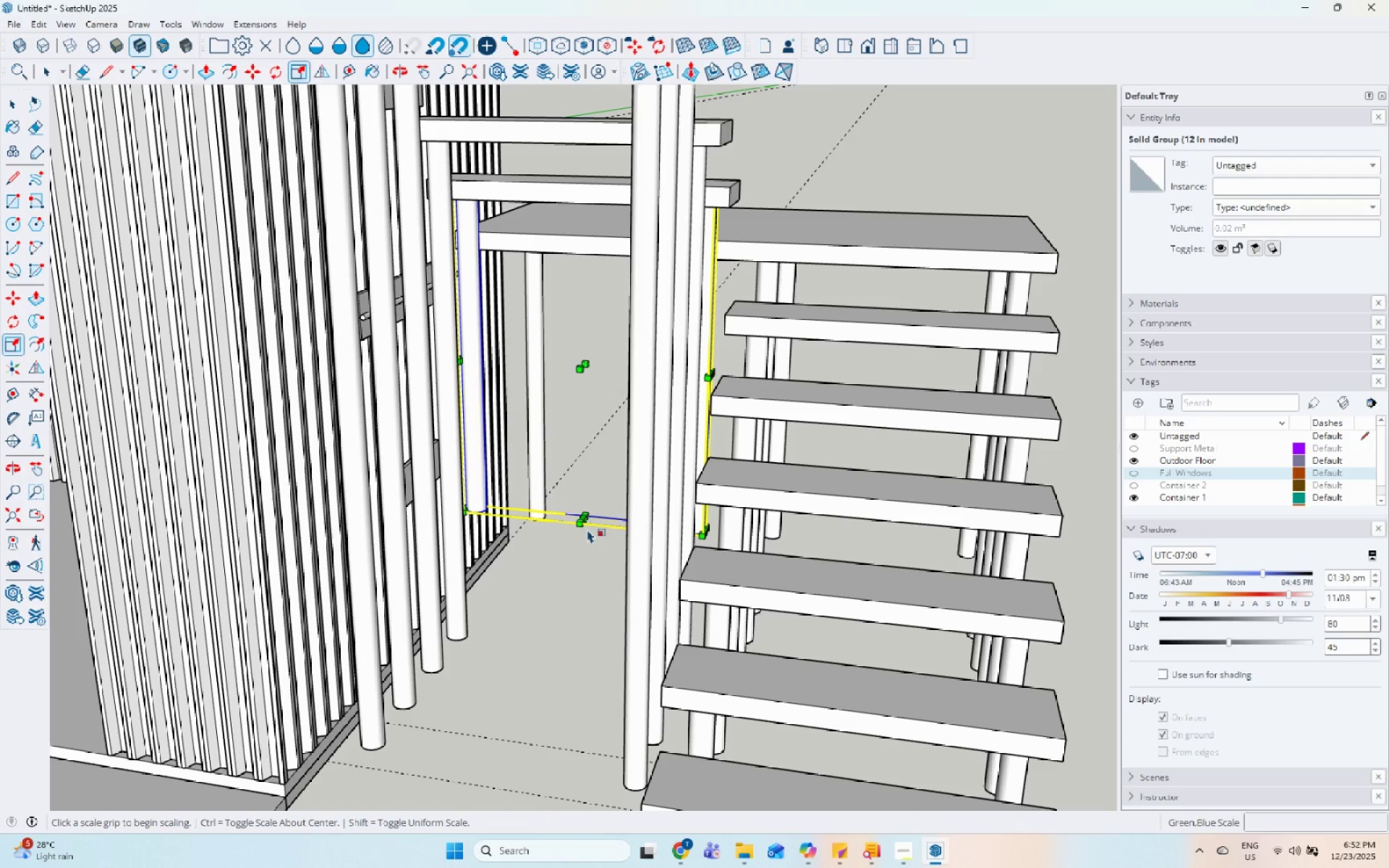 
scroll: coordinate [591, 527], scroll_direction: up, amount: 5.0
 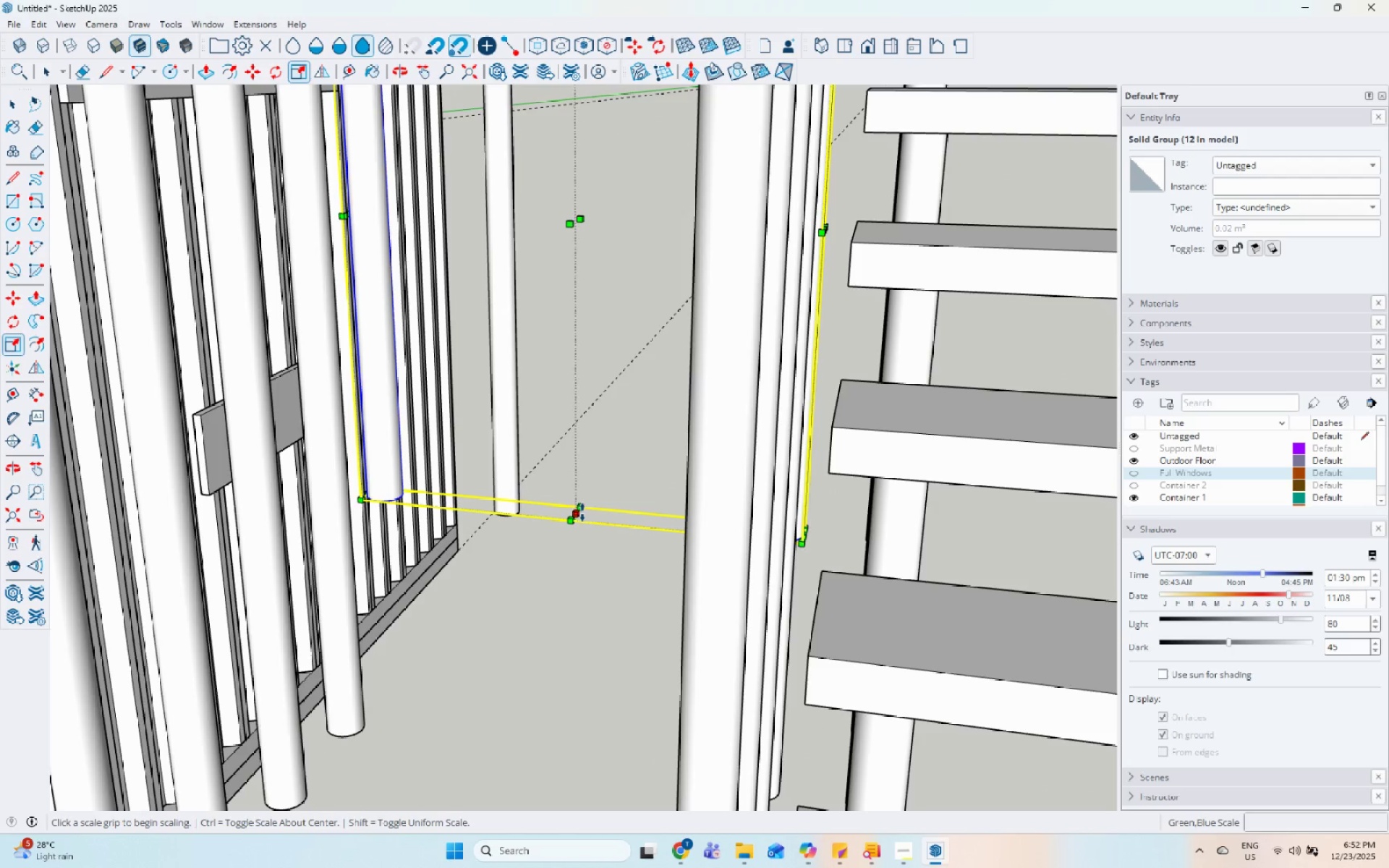 
left_click_drag(start_coordinate=[582, 512], to_coordinate=[582, 517])
 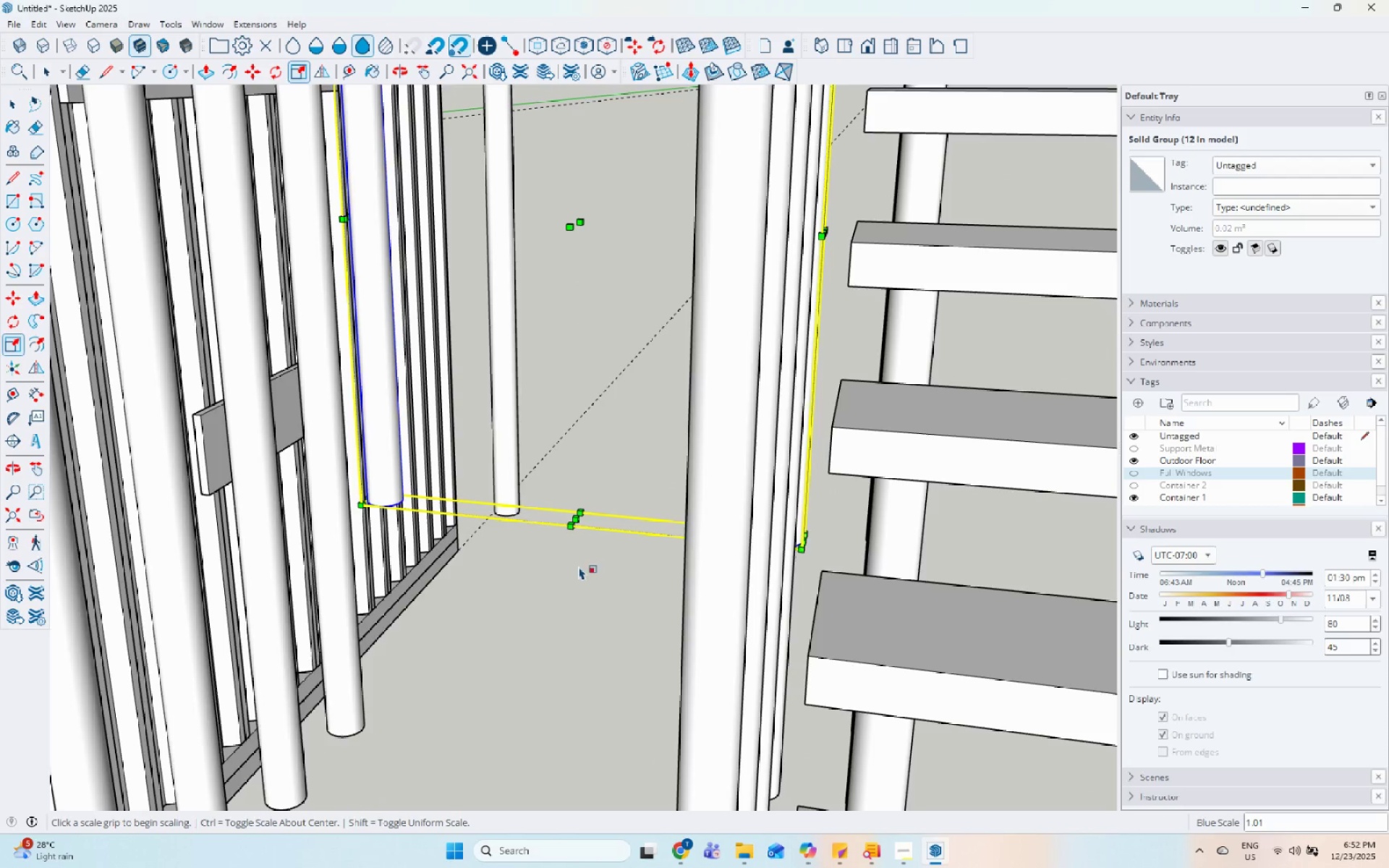 
scroll: coordinate [579, 567], scroll_direction: down, amount: 8.0
 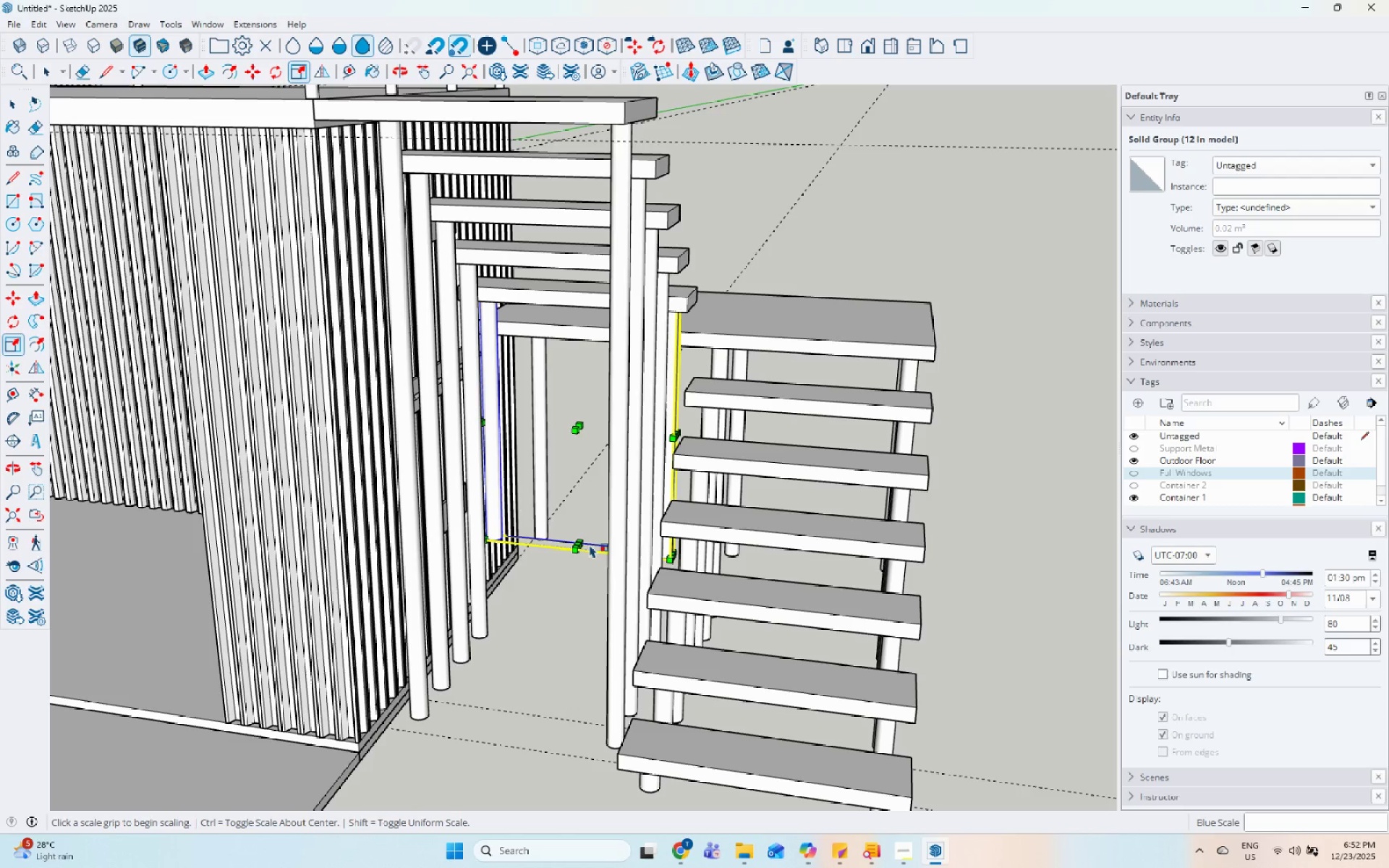 
scroll: coordinate [584, 538], scroll_direction: up, amount: 8.0
 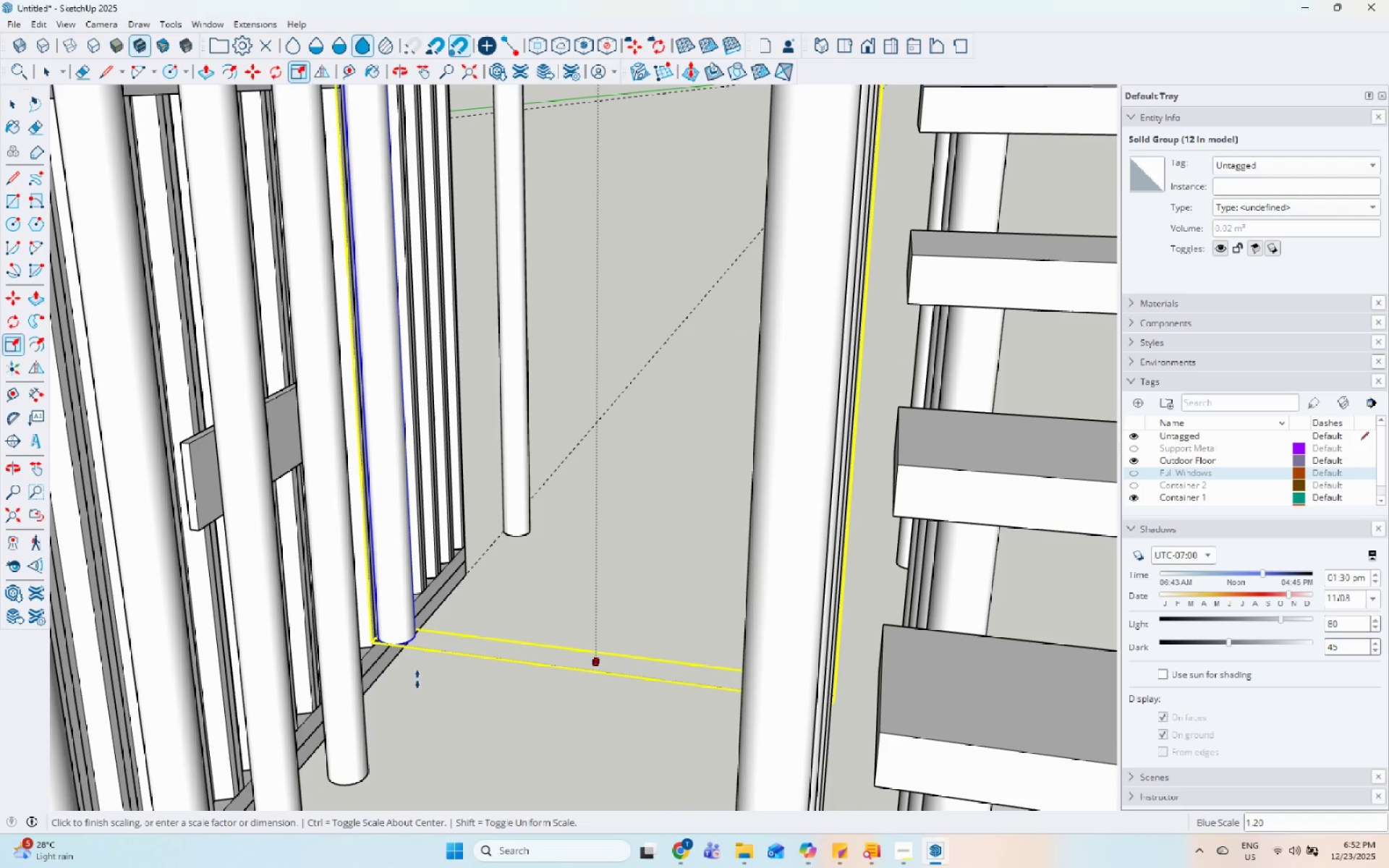 
left_click([381, 676])
 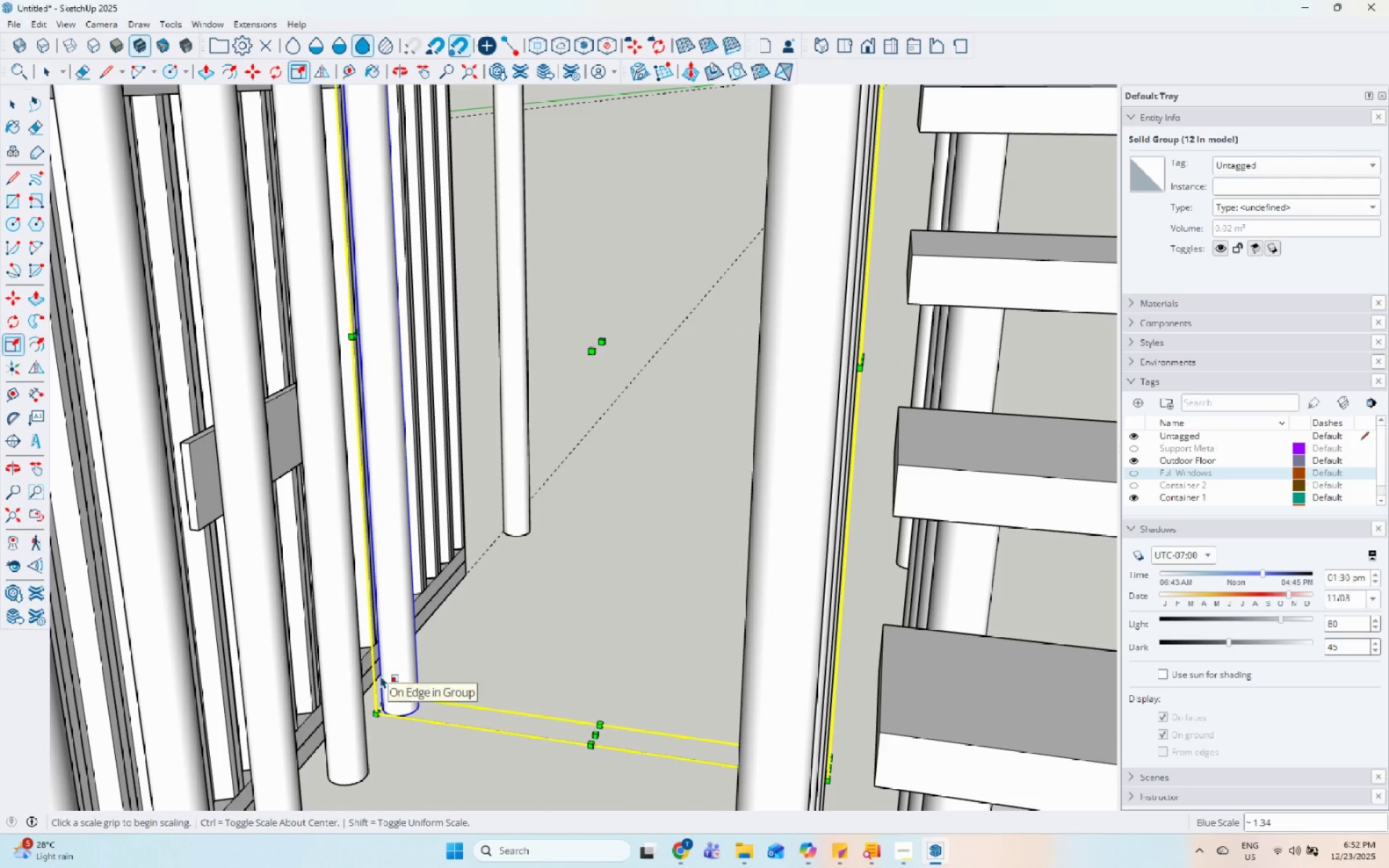 
key(Space)
 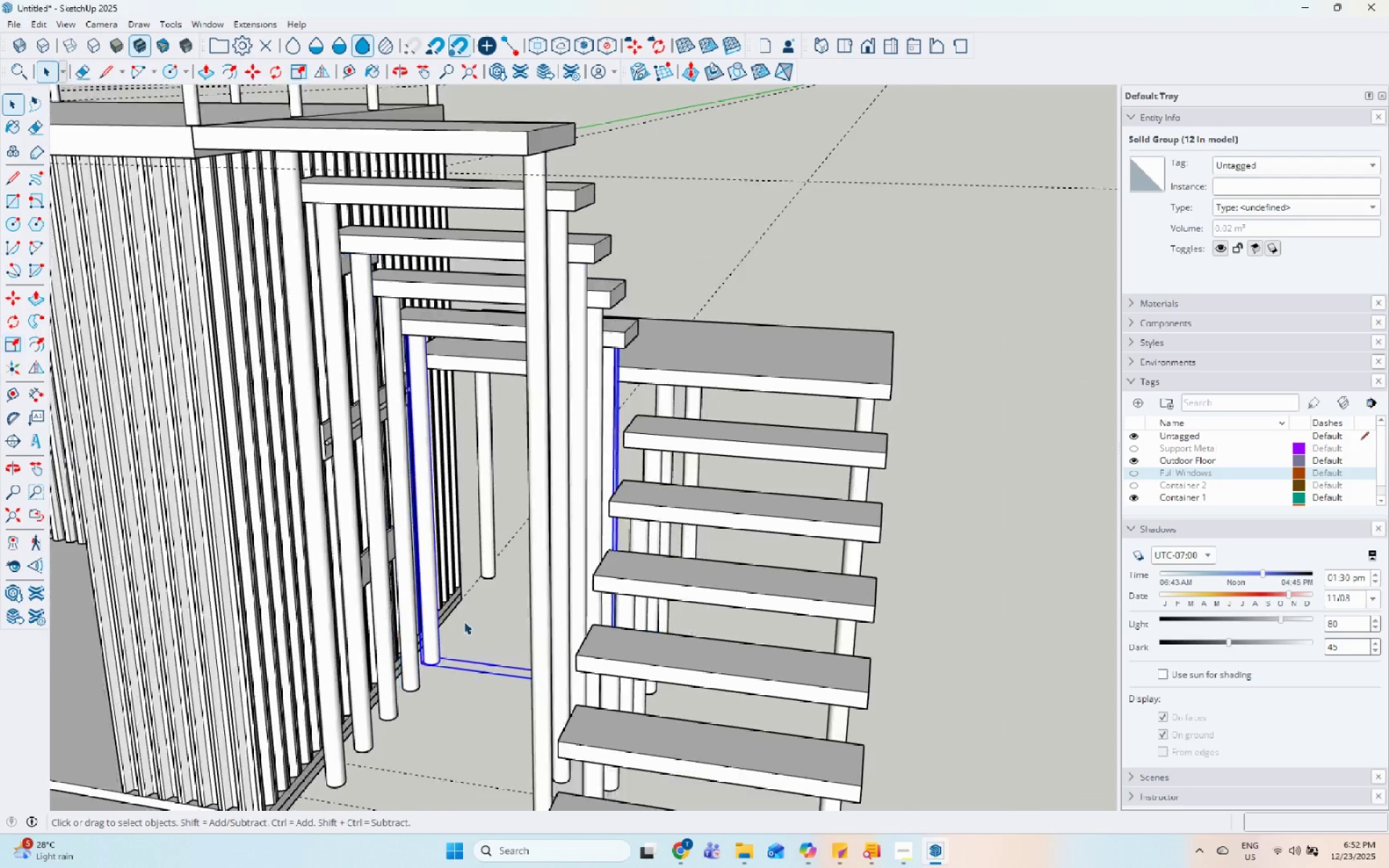 
key(Space)
 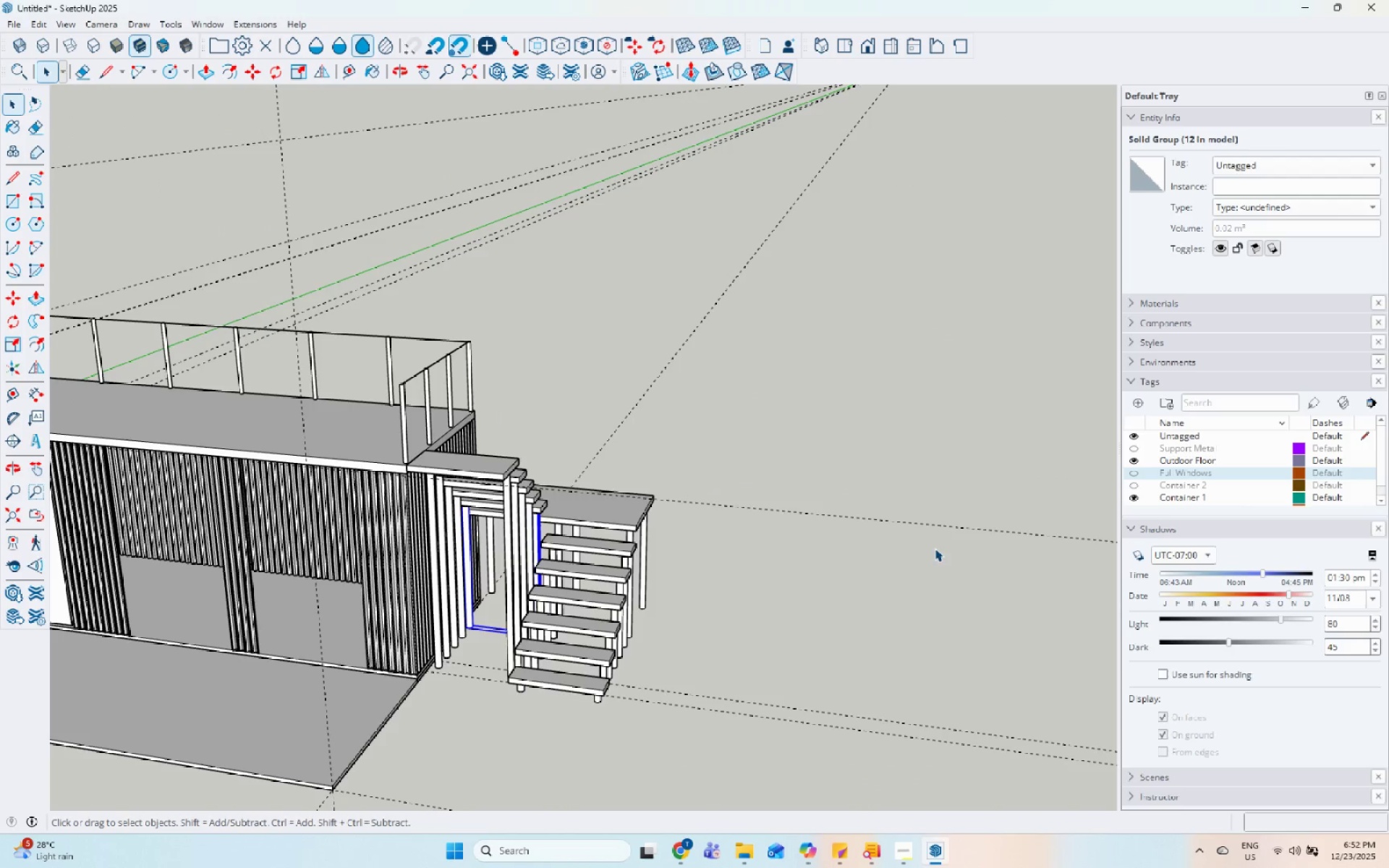 
left_click([893, 558])
 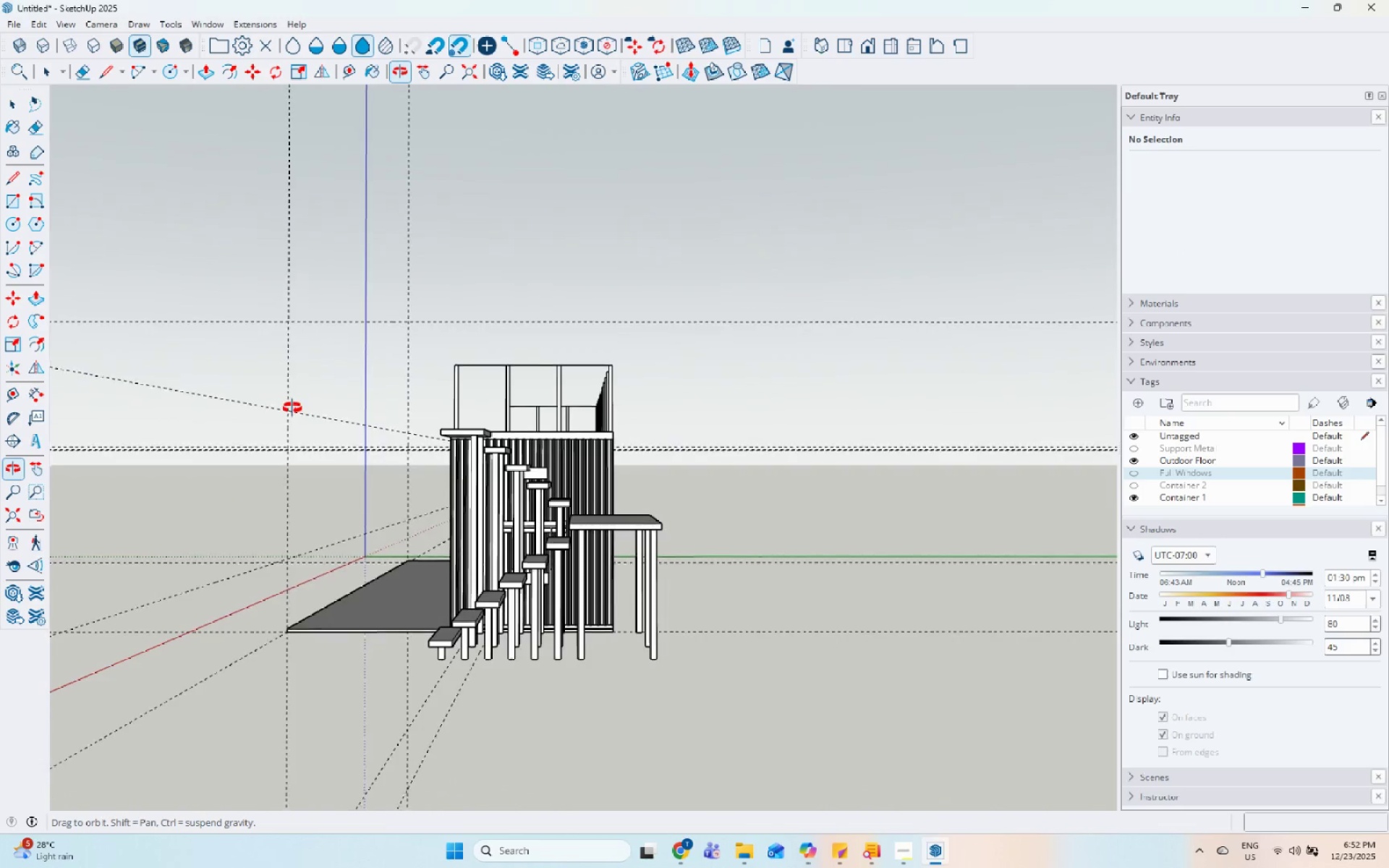 
scroll: coordinate [527, 591], scroll_direction: down, amount: 19.0
 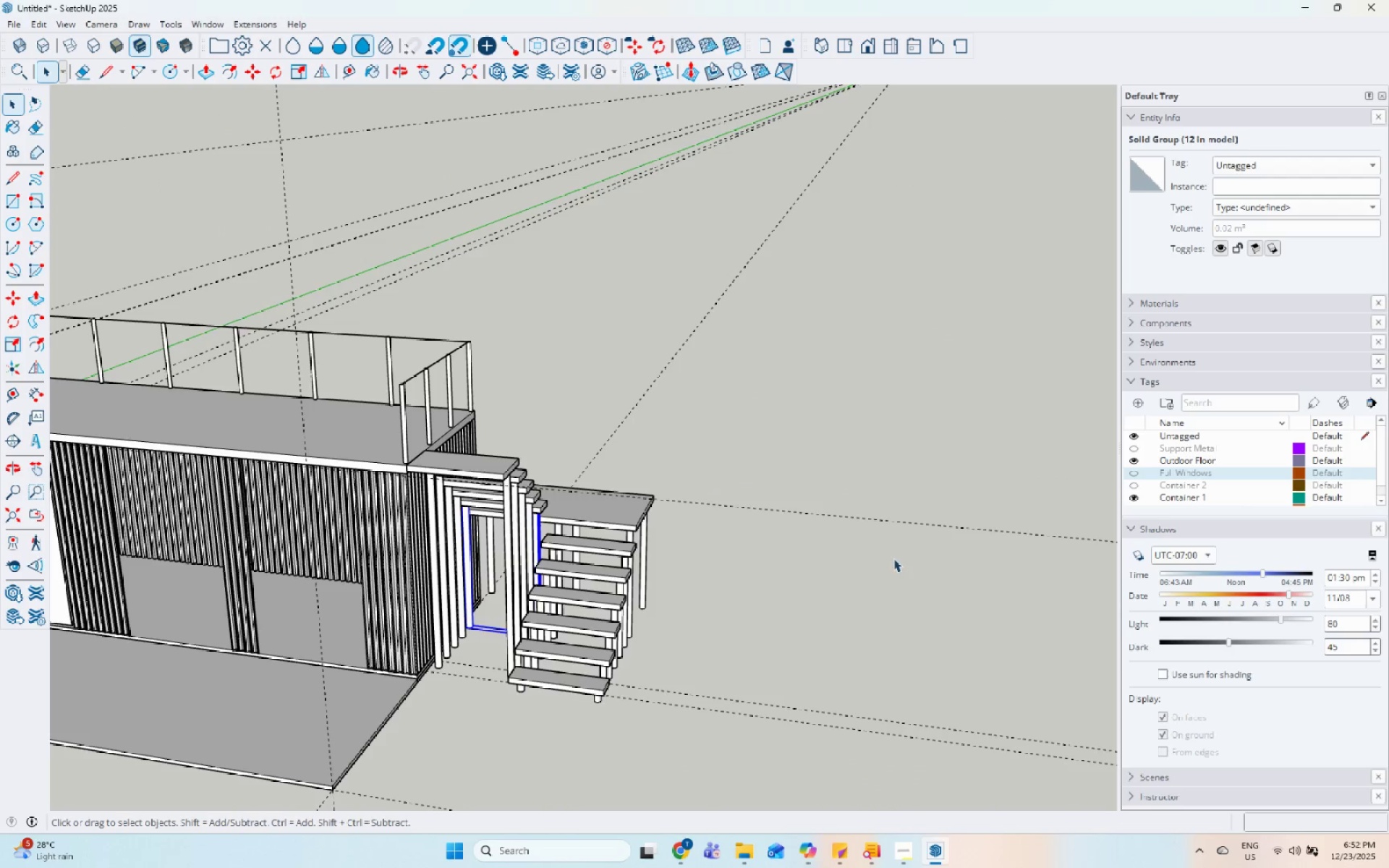 
scroll: coordinate [386, 338], scroll_direction: up, amount: 11.0
 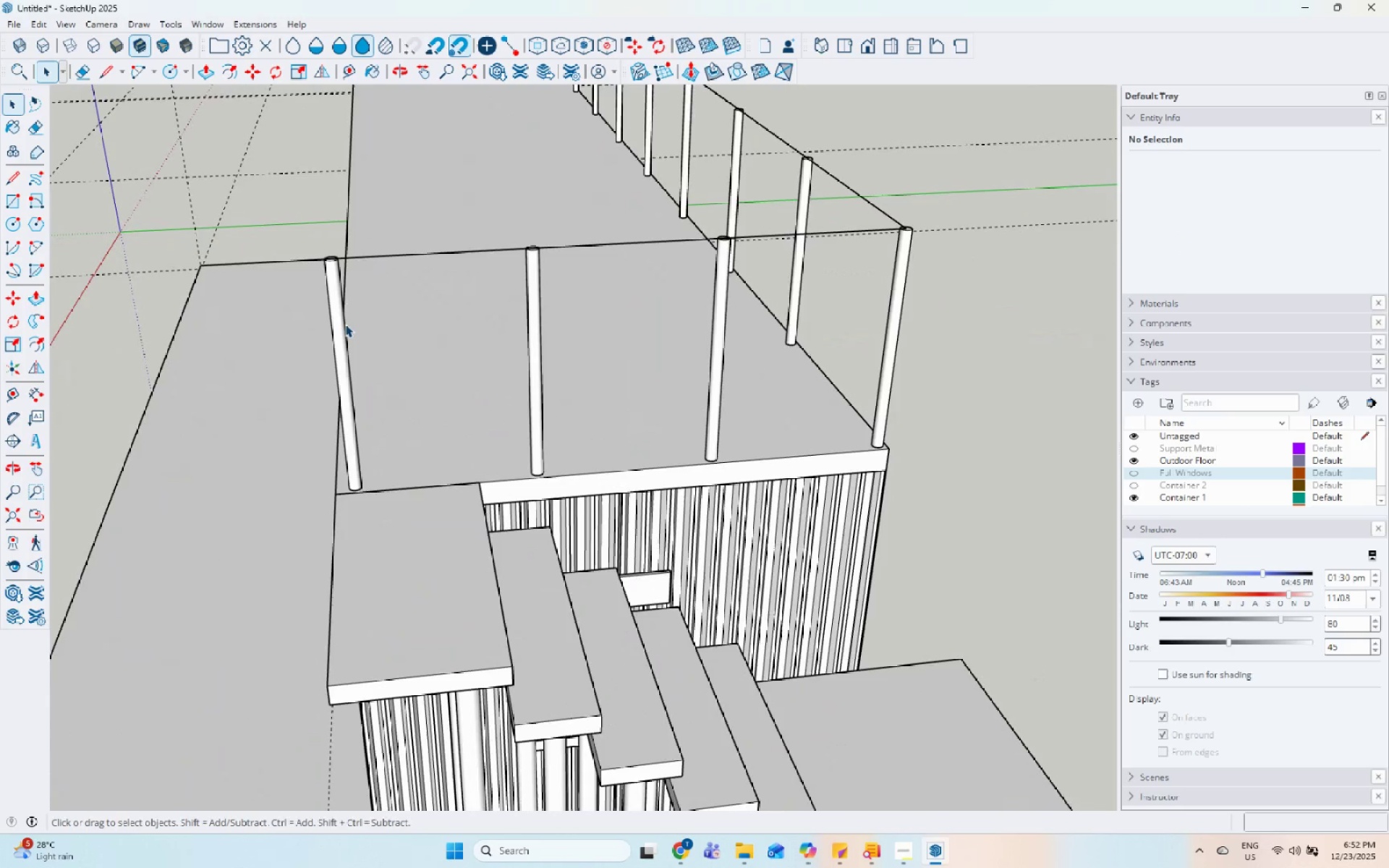 
left_click([344, 324])
 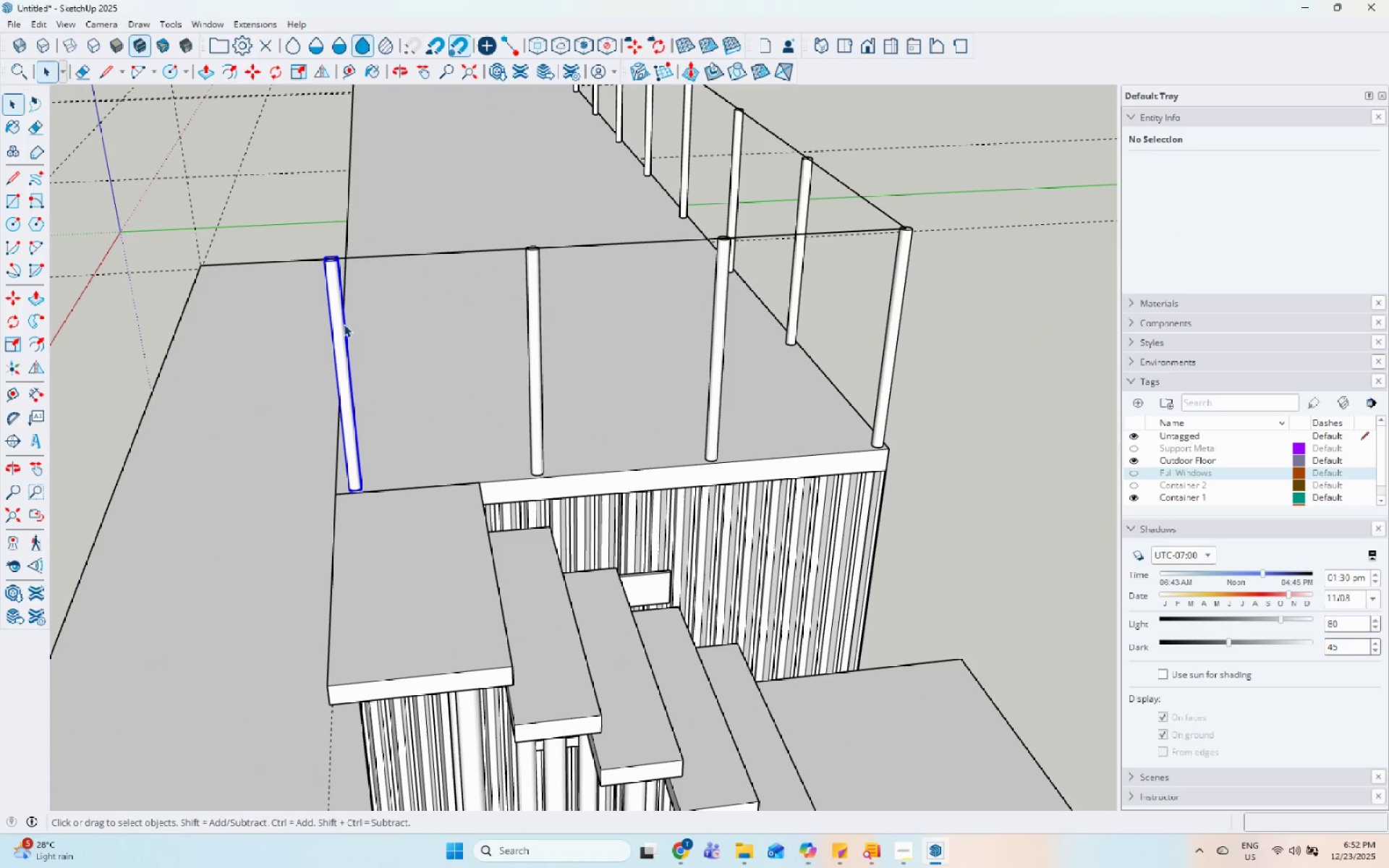 
right_click([344, 324])
 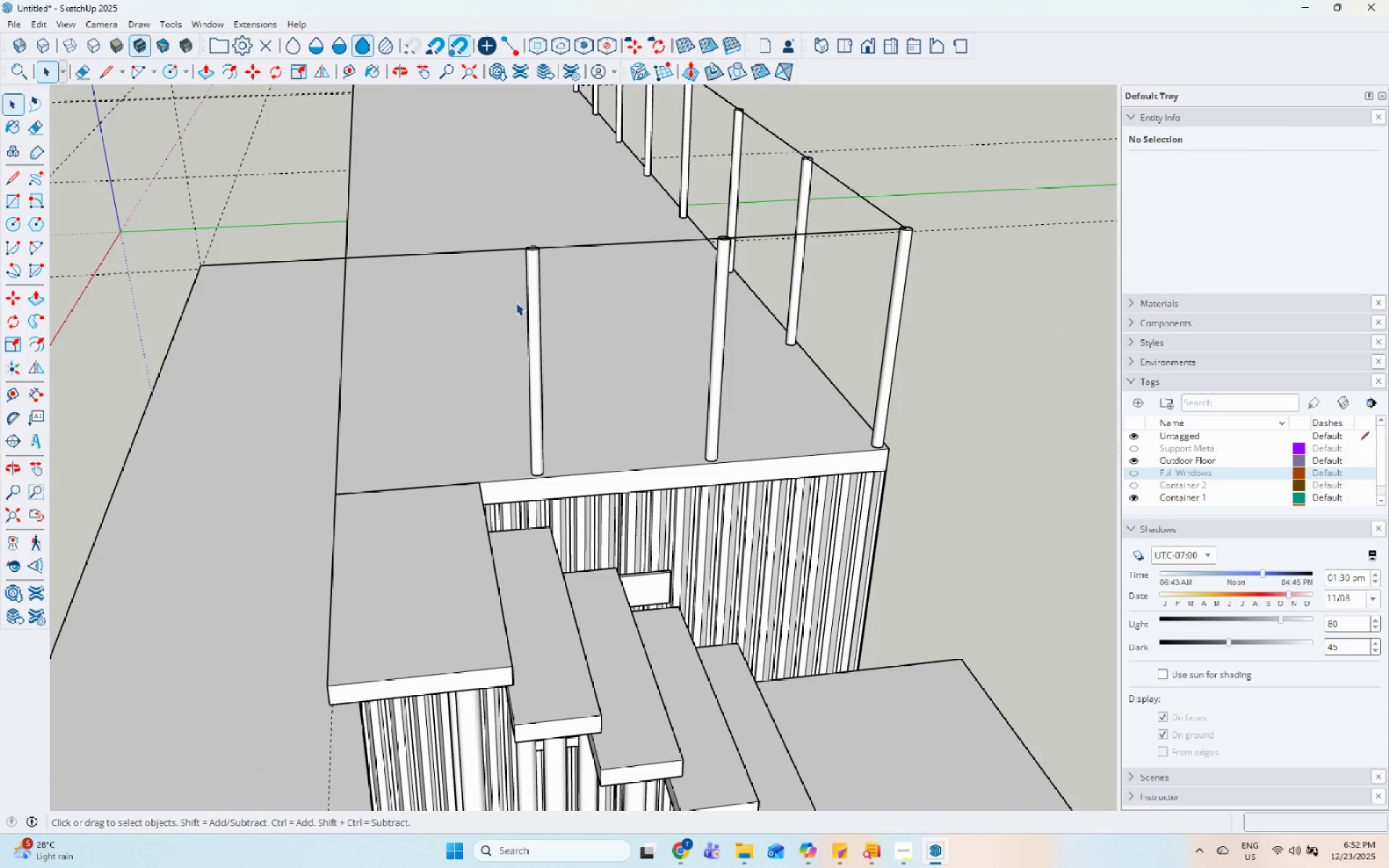 
left_click([535, 302])
 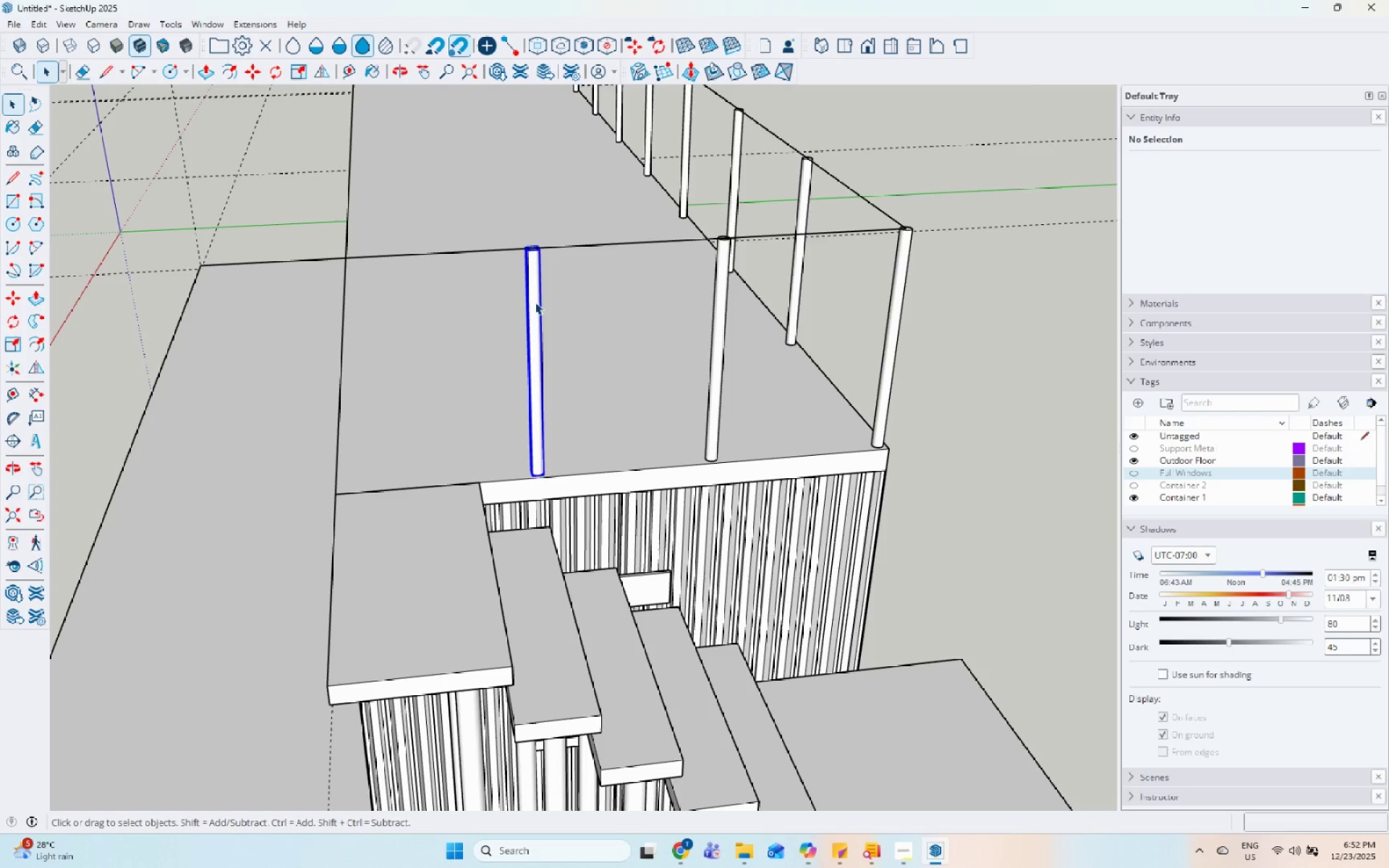 
key(Escape)
 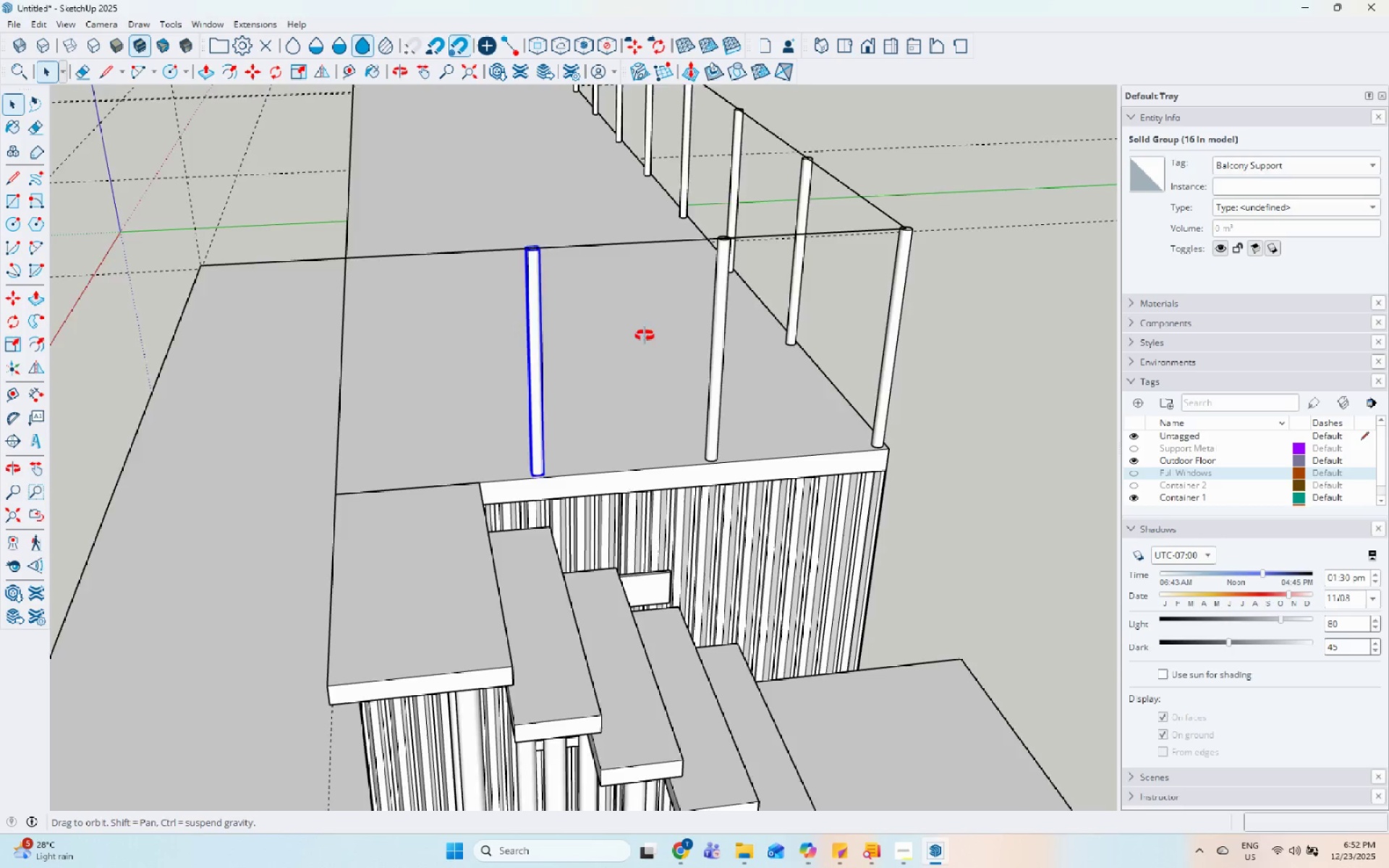 
key(Escape)
 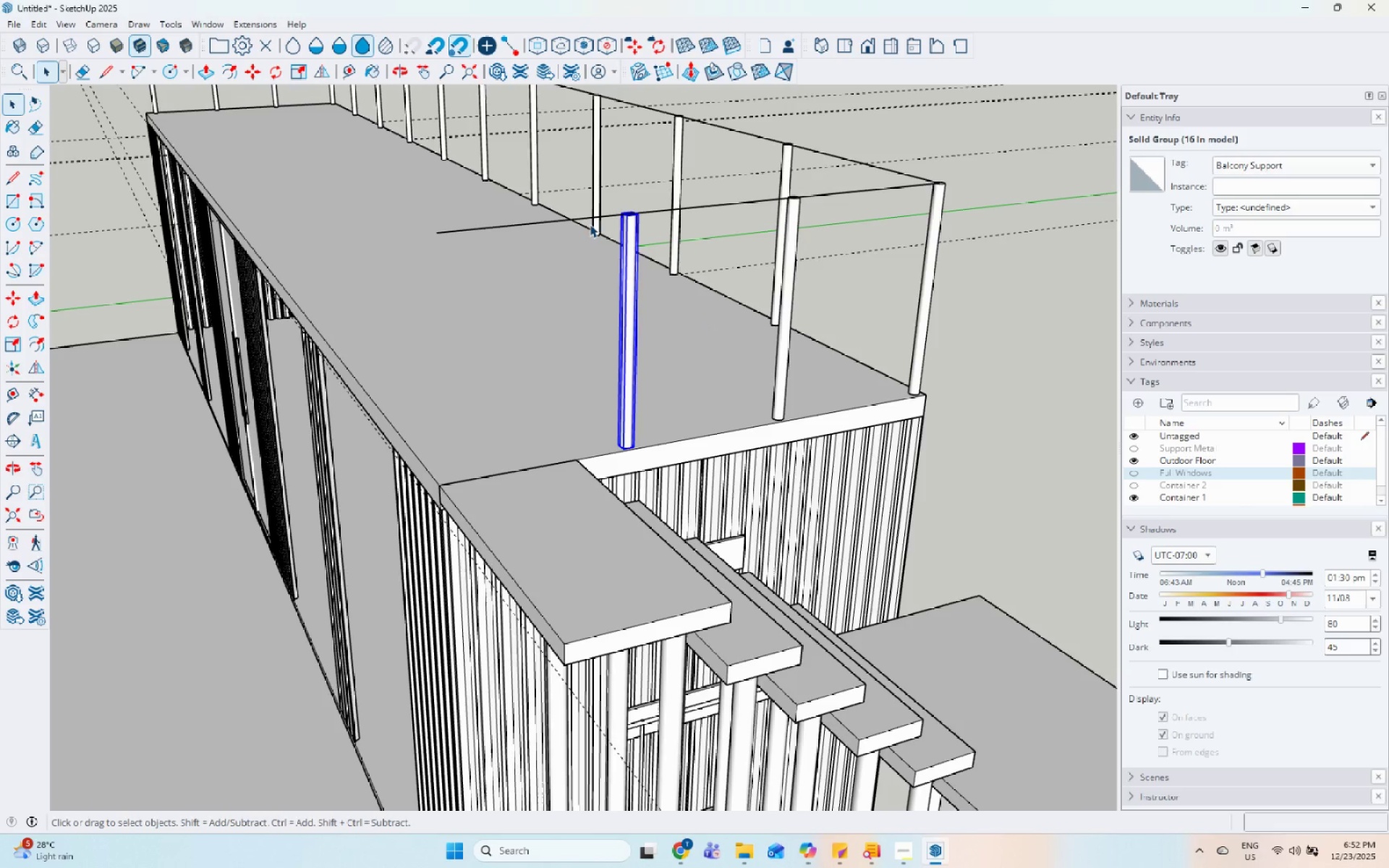 
left_click([592, 214])
 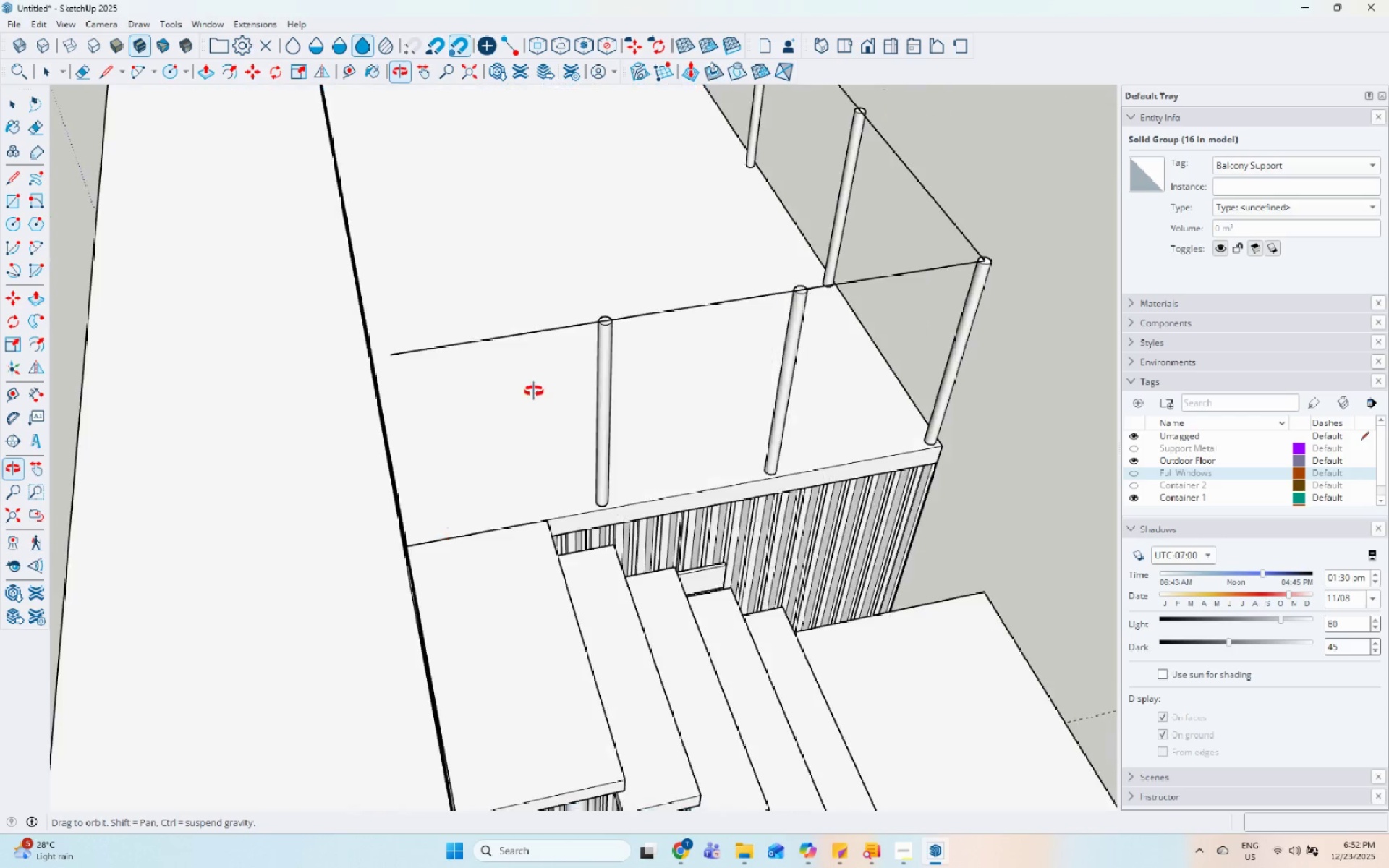 
key(Escape)
 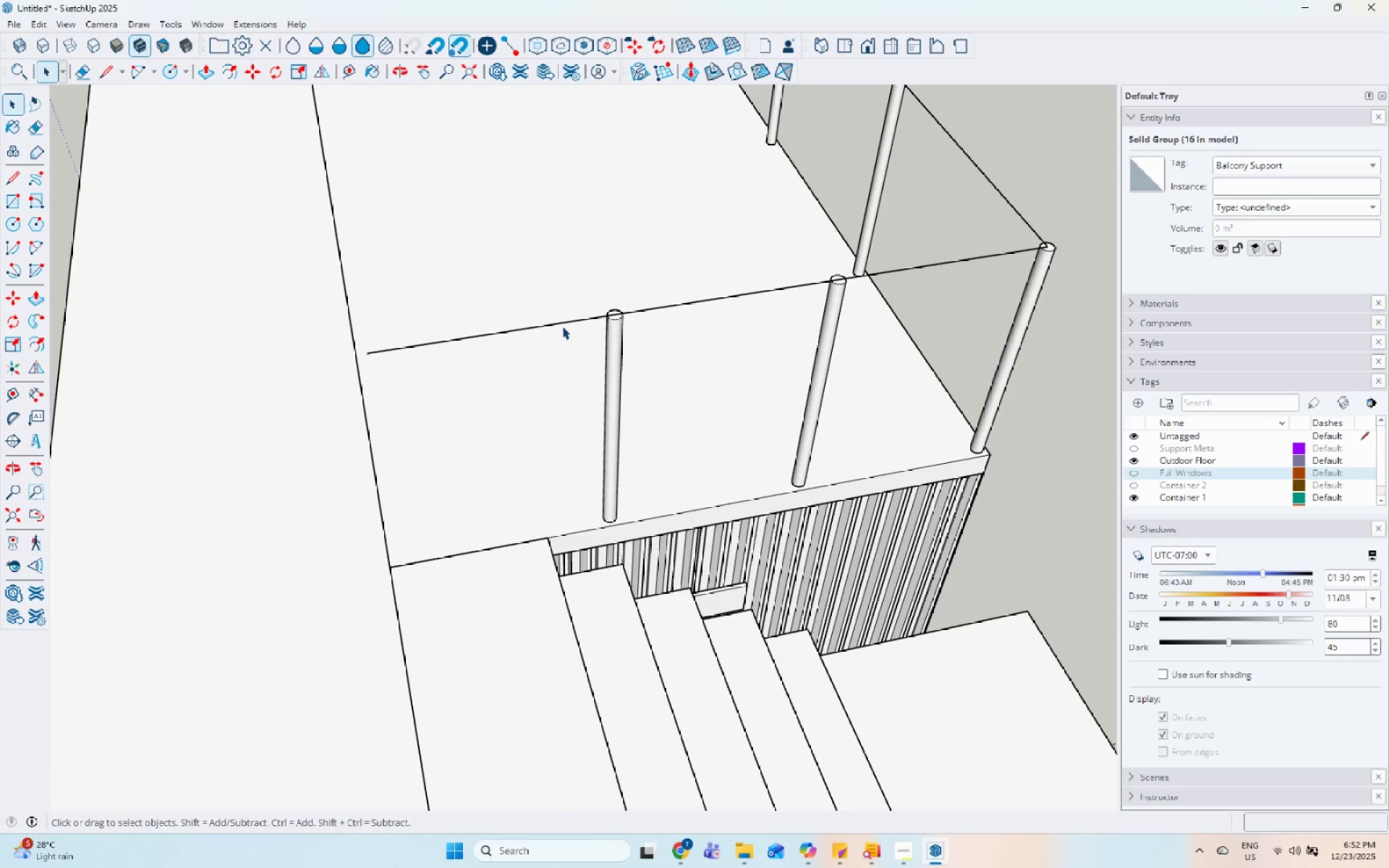 
scroll: coordinate [534, 391], scroll_direction: up, amount: 1.0
 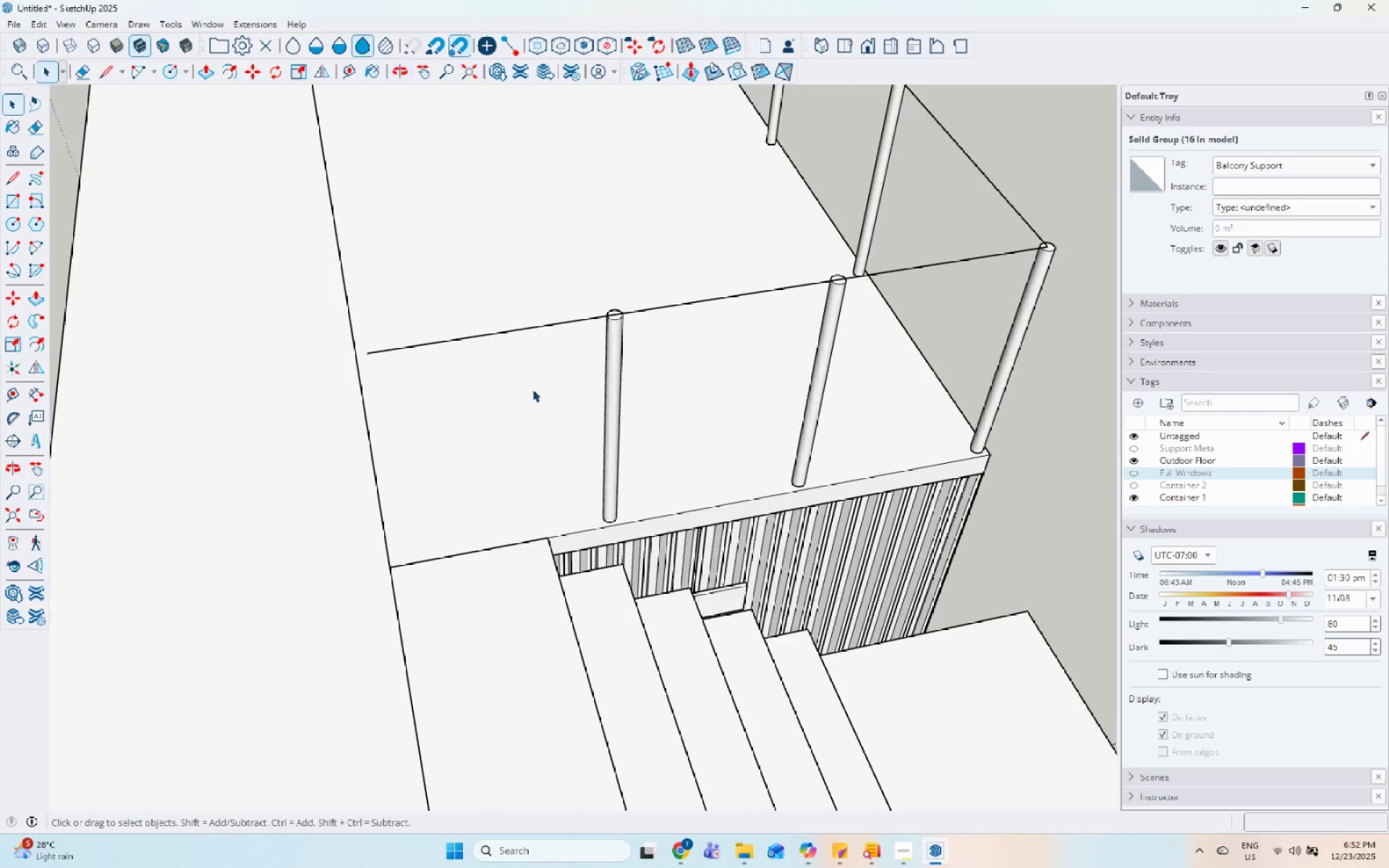 
left_click([565, 322])
 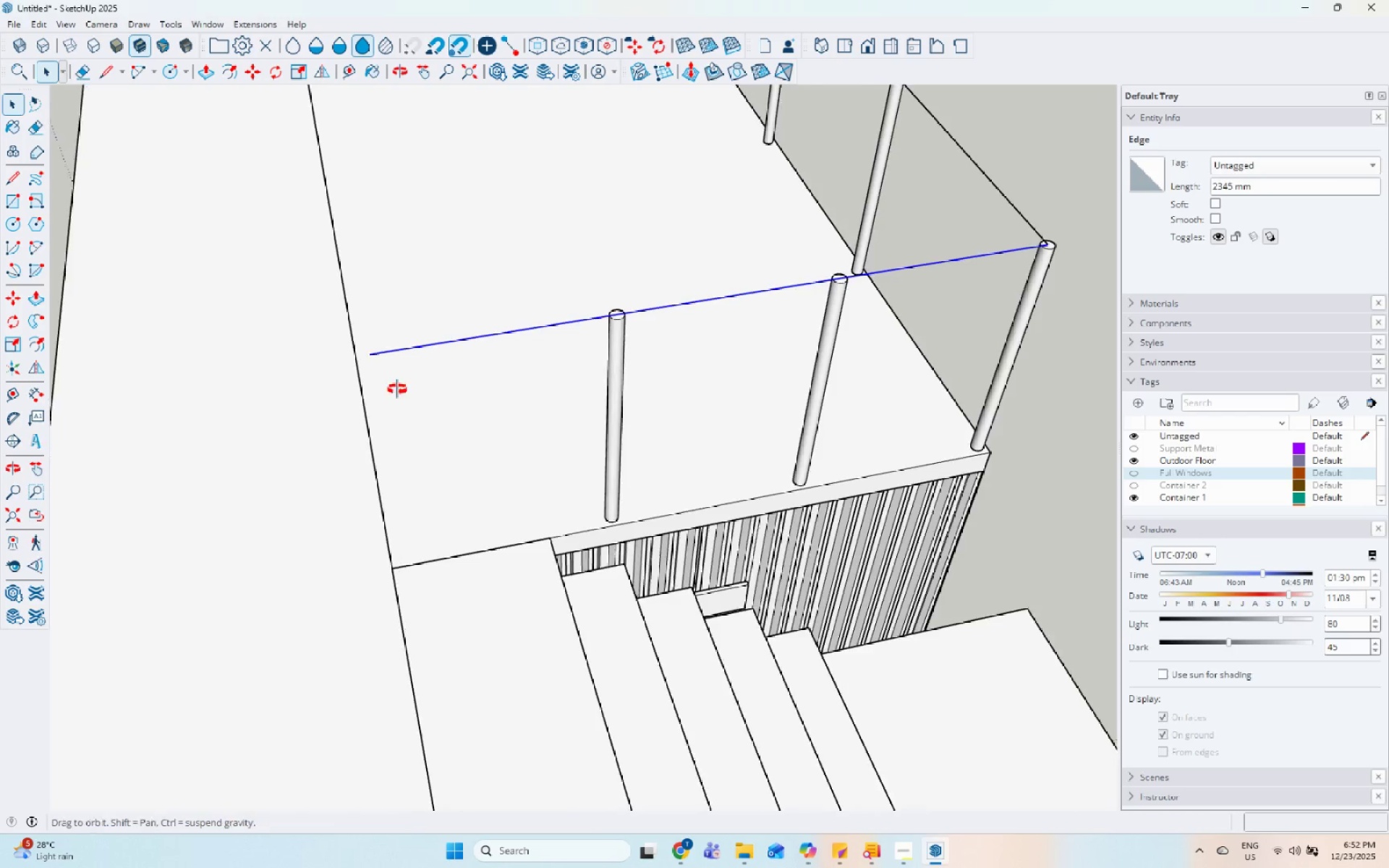 
key(Escape)
 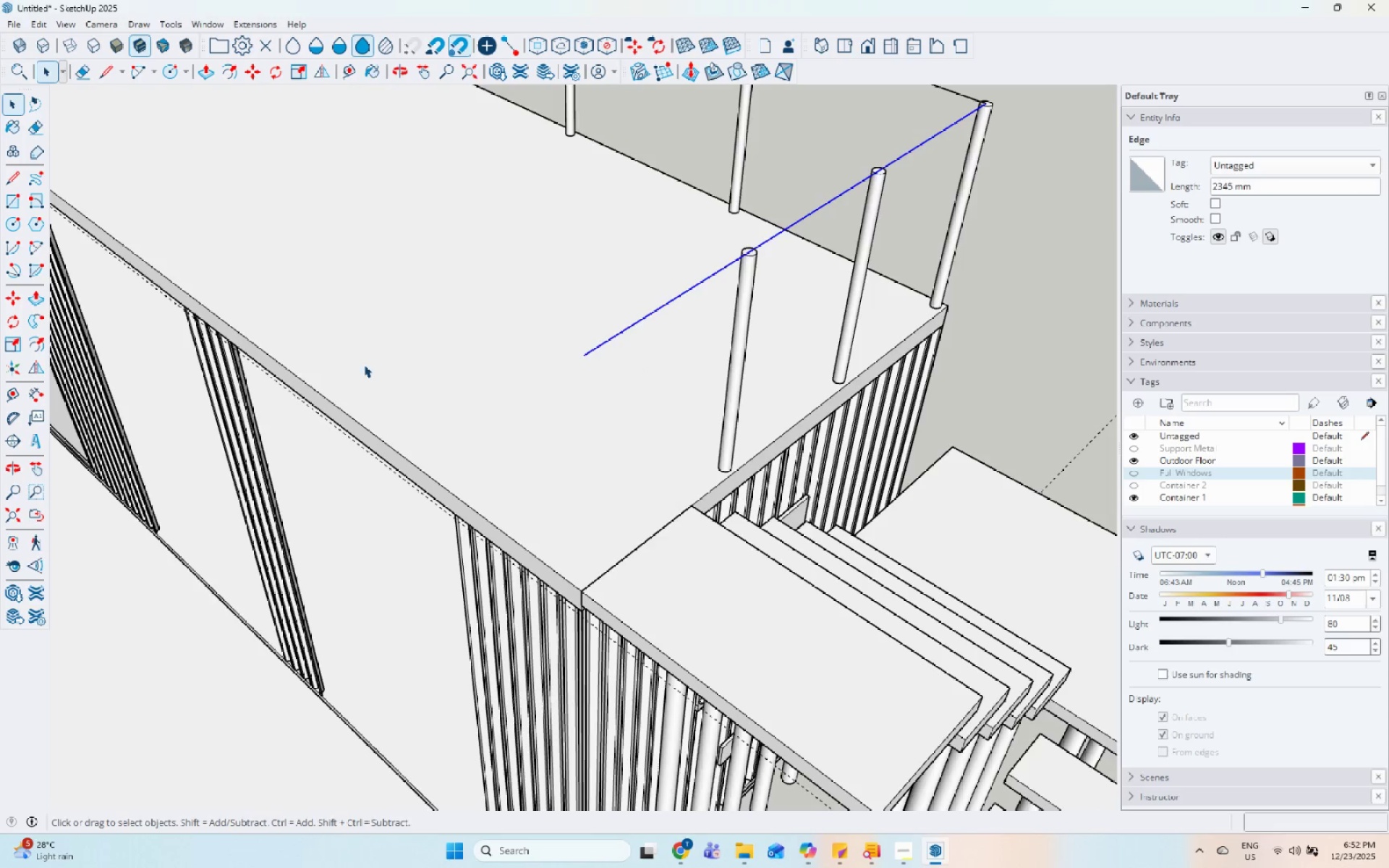 
key(Escape)
 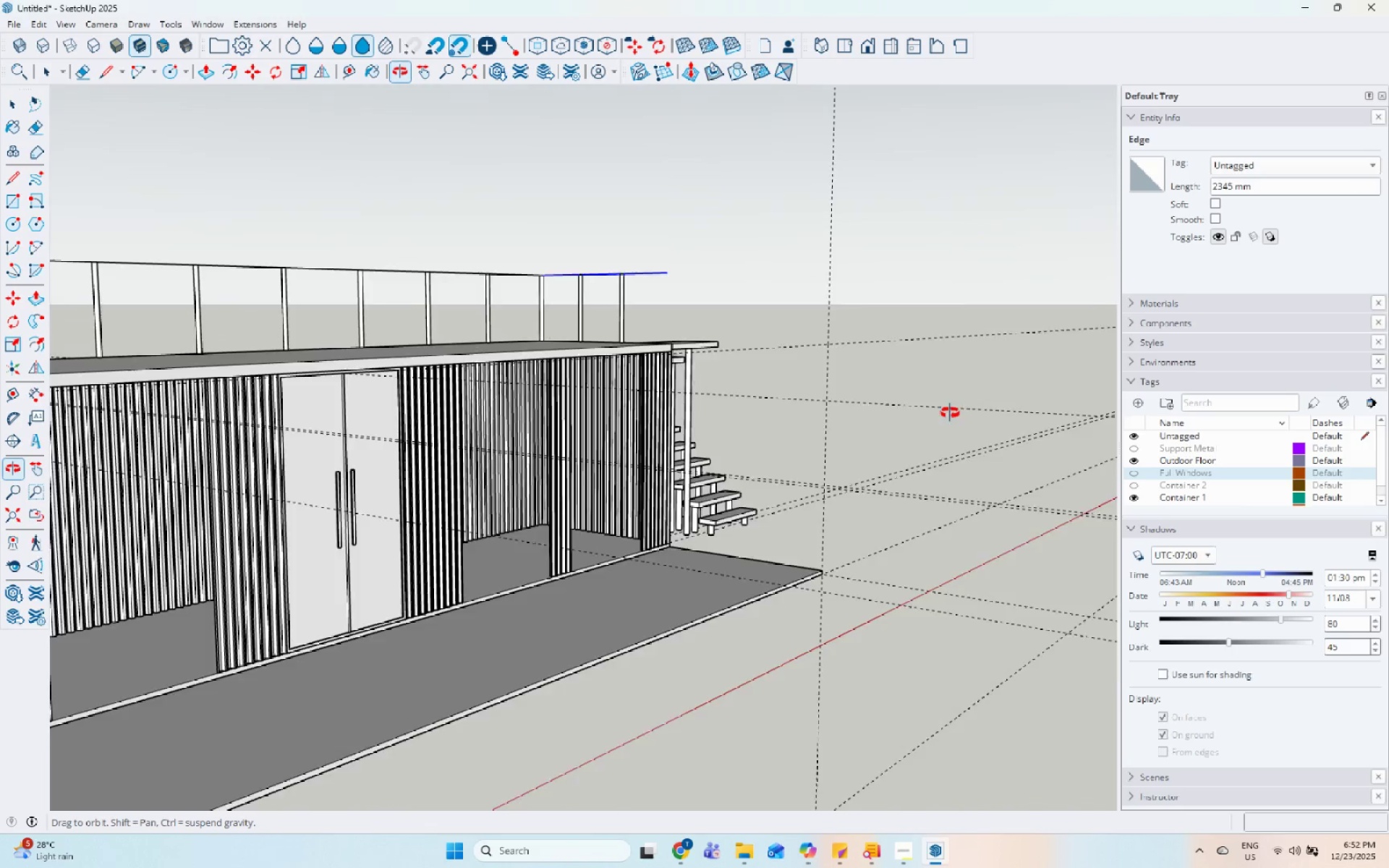 
scroll: coordinate [671, 364], scroll_direction: down, amount: 12.0
 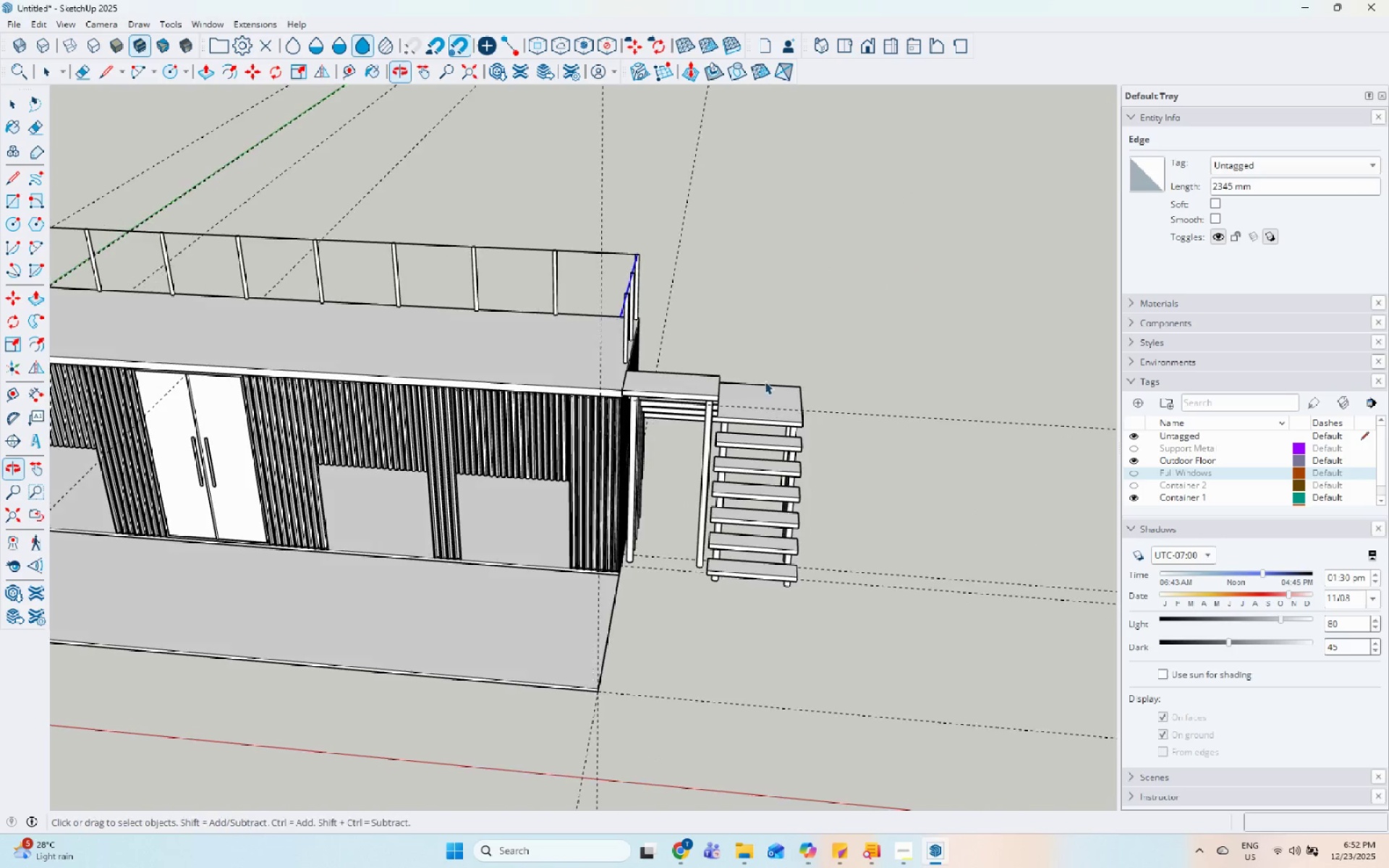 
scroll: coordinate [737, 532], scroll_direction: up, amount: 3.0
 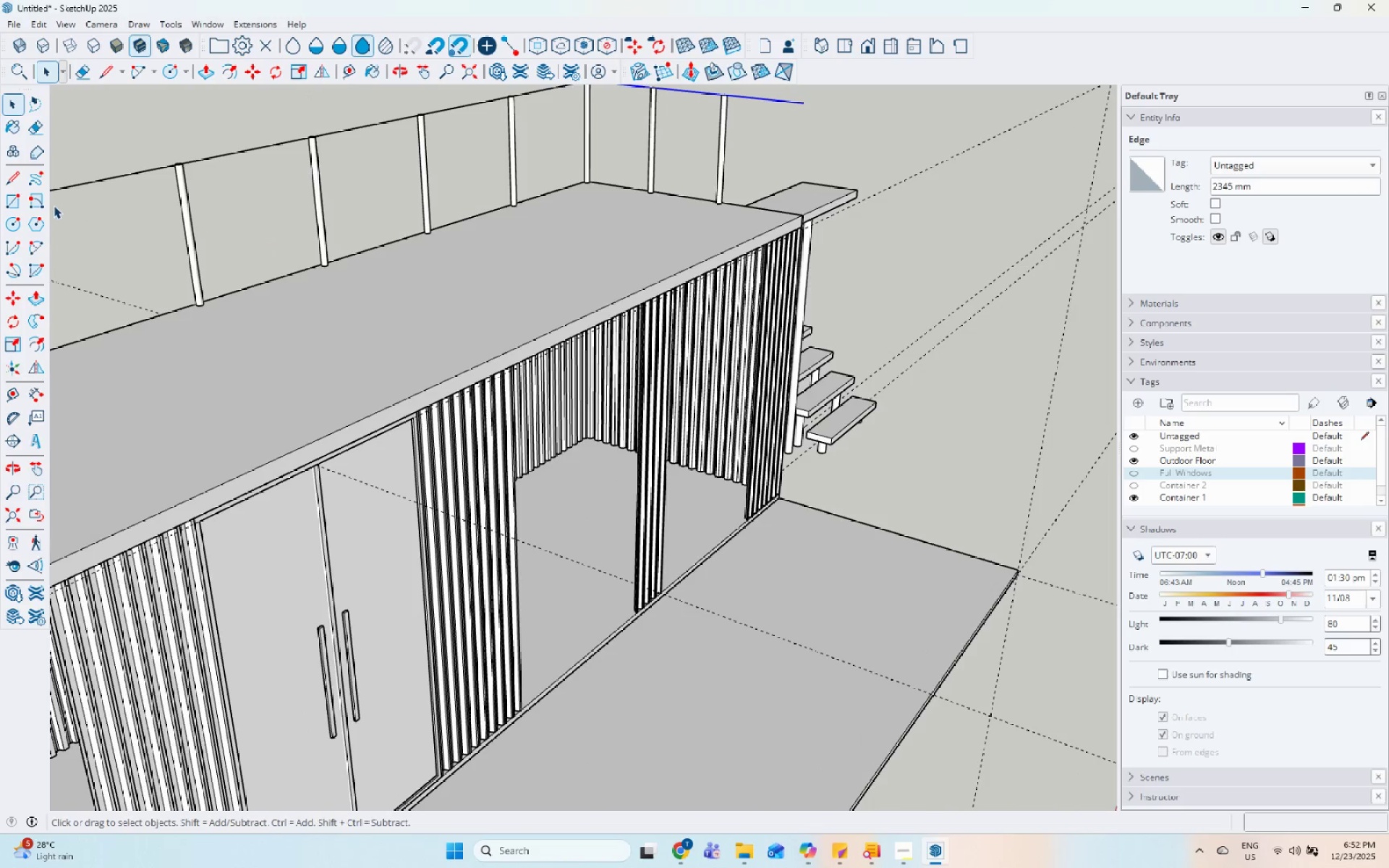 
left_click([14, 209])
 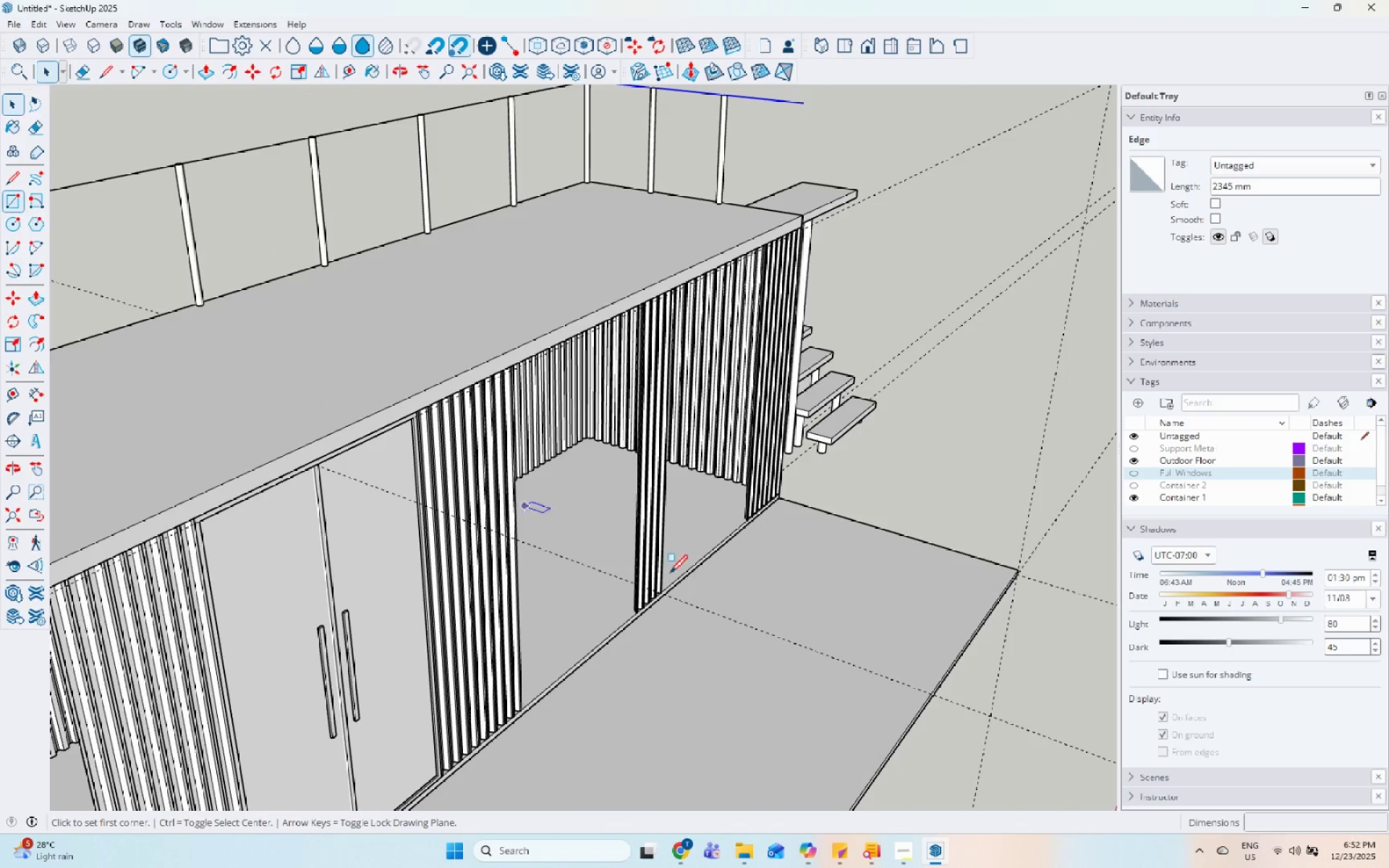 
scroll: coordinate [727, 621], scroll_direction: up, amount: 7.0
 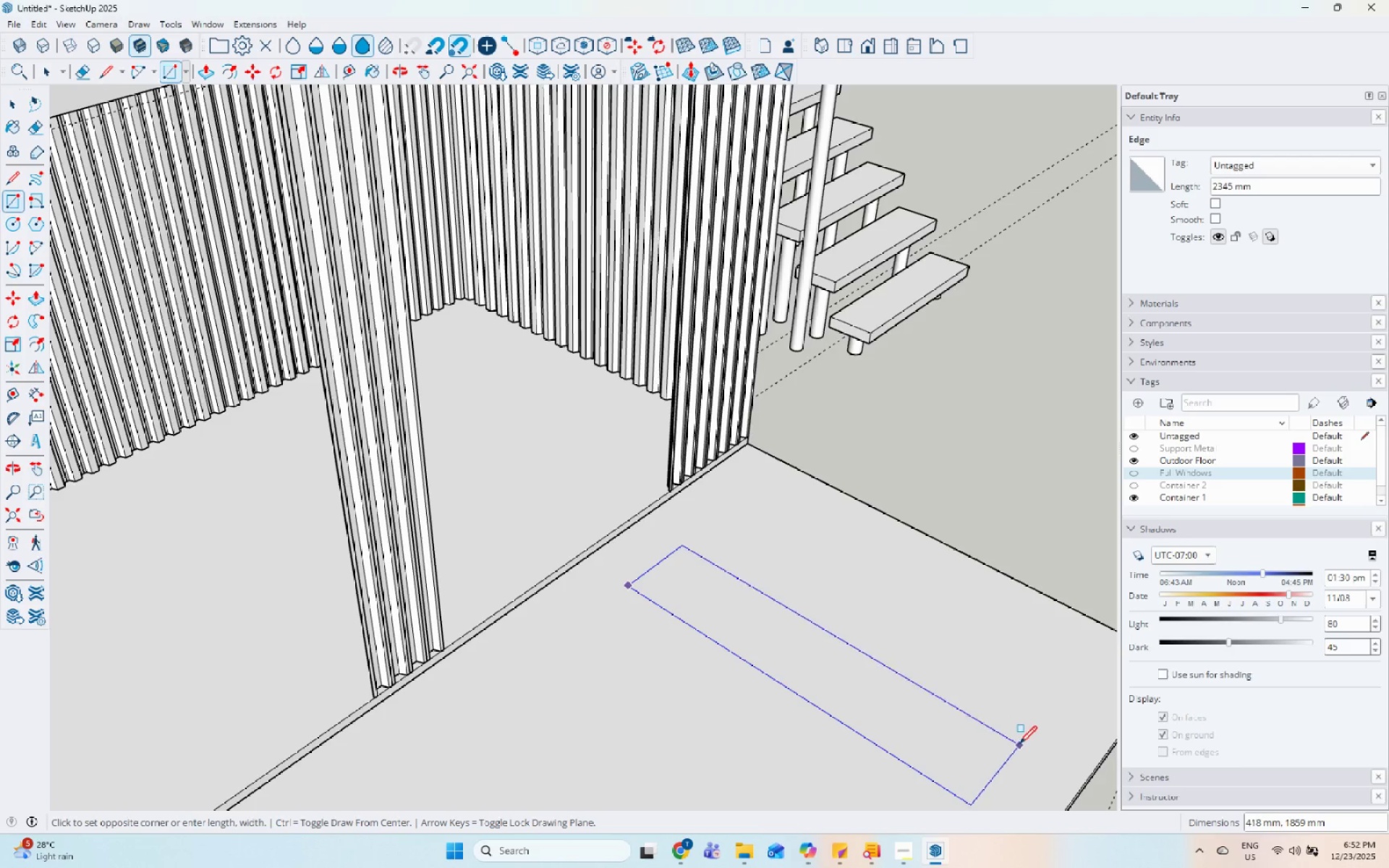 
left_click([1035, 749])
 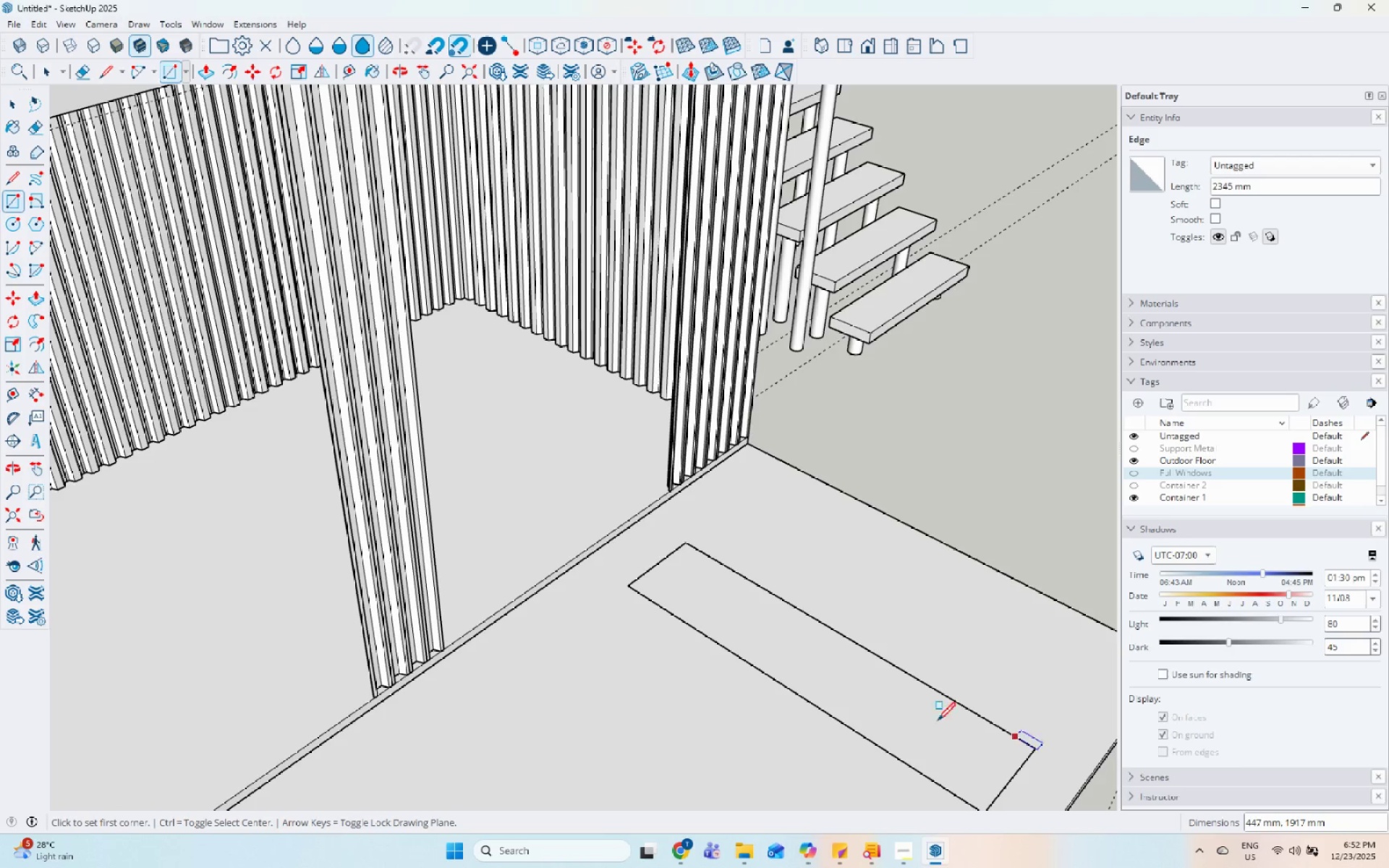 
key(Space)
 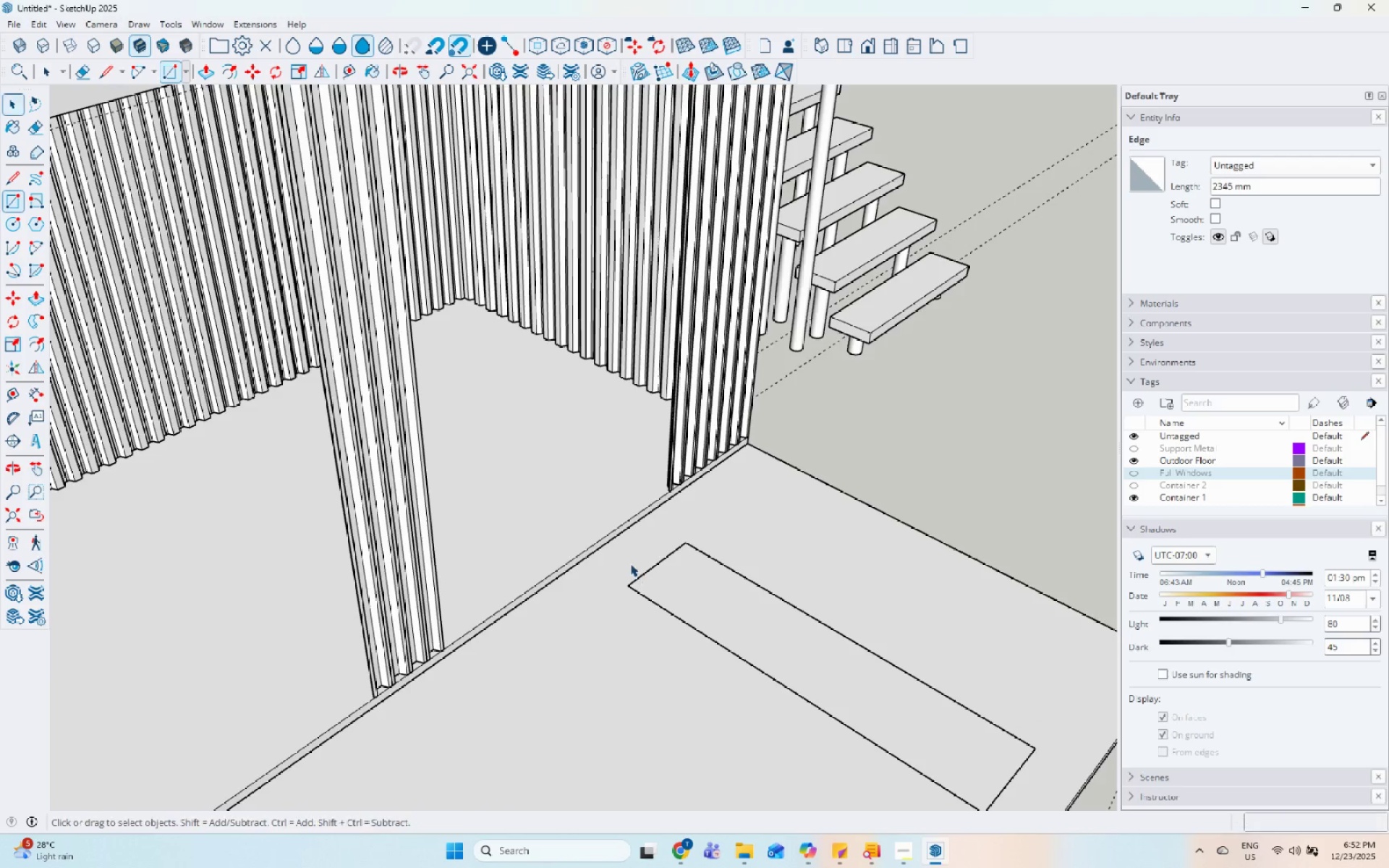 
left_click([685, 600])
 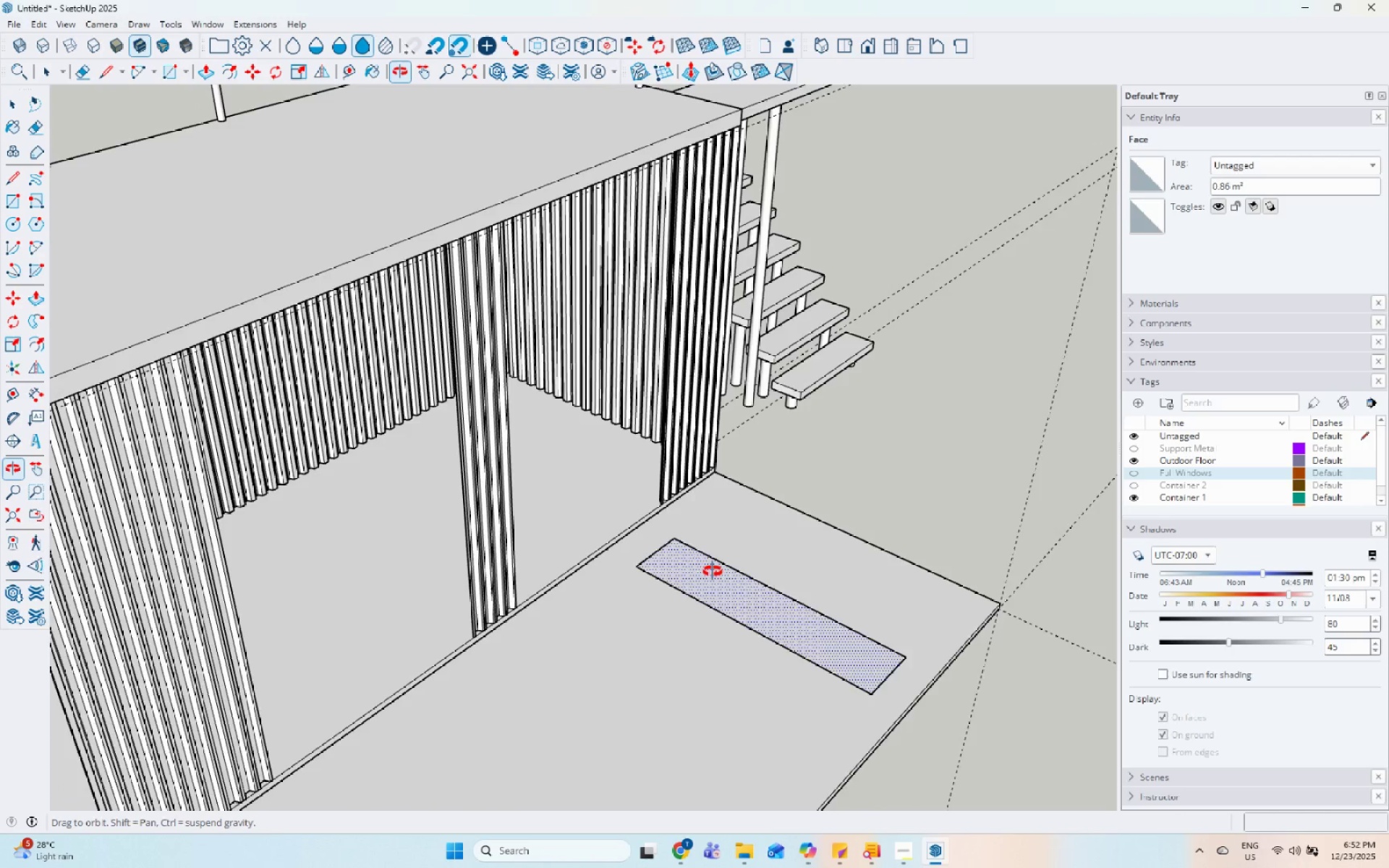 
scroll: coordinate [625, 563], scroll_direction: down, amount: 4.0
 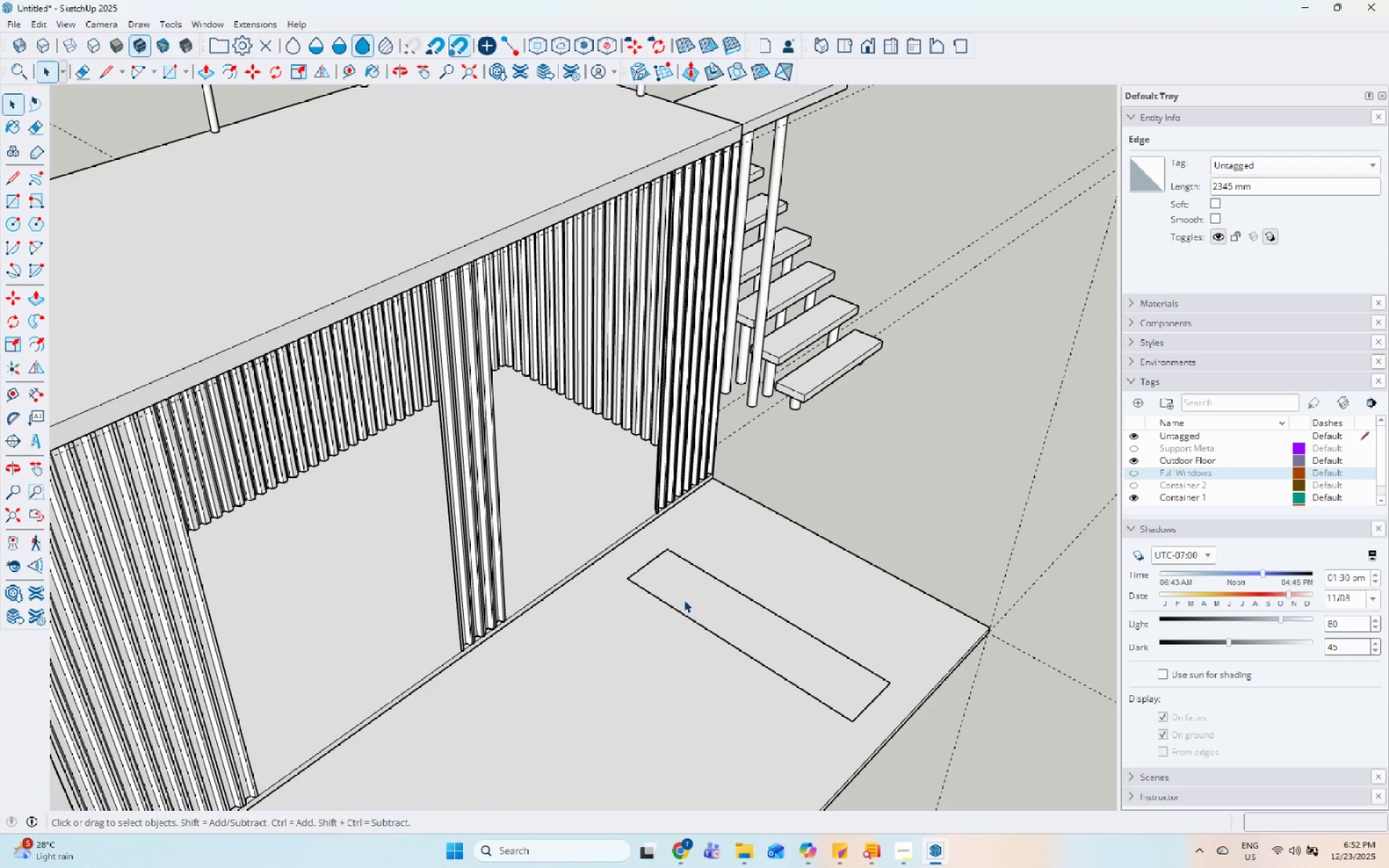 
scroll: coordinate [883, 628], scroll_direction: up, amount: 9.0
 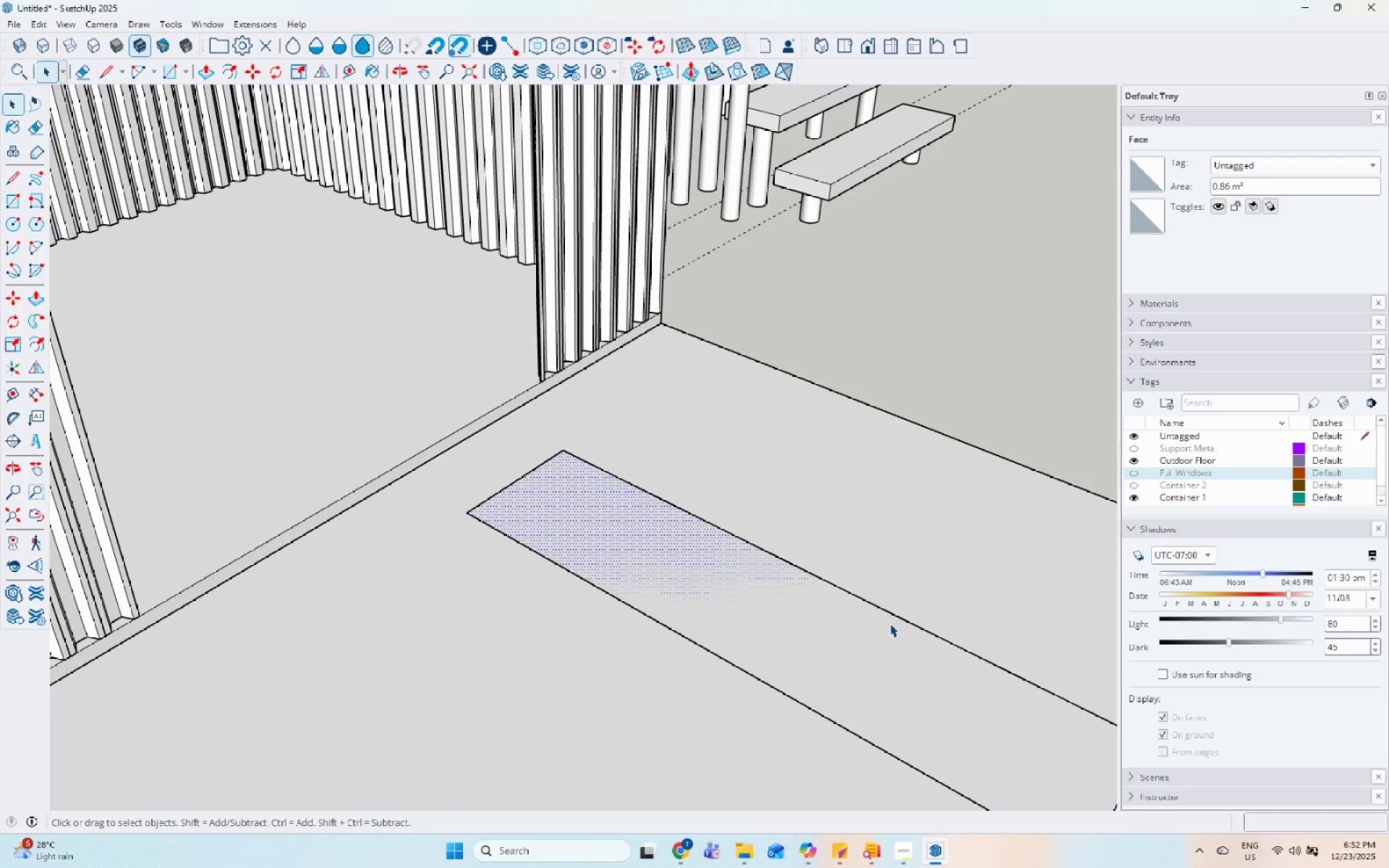 
key(P)
 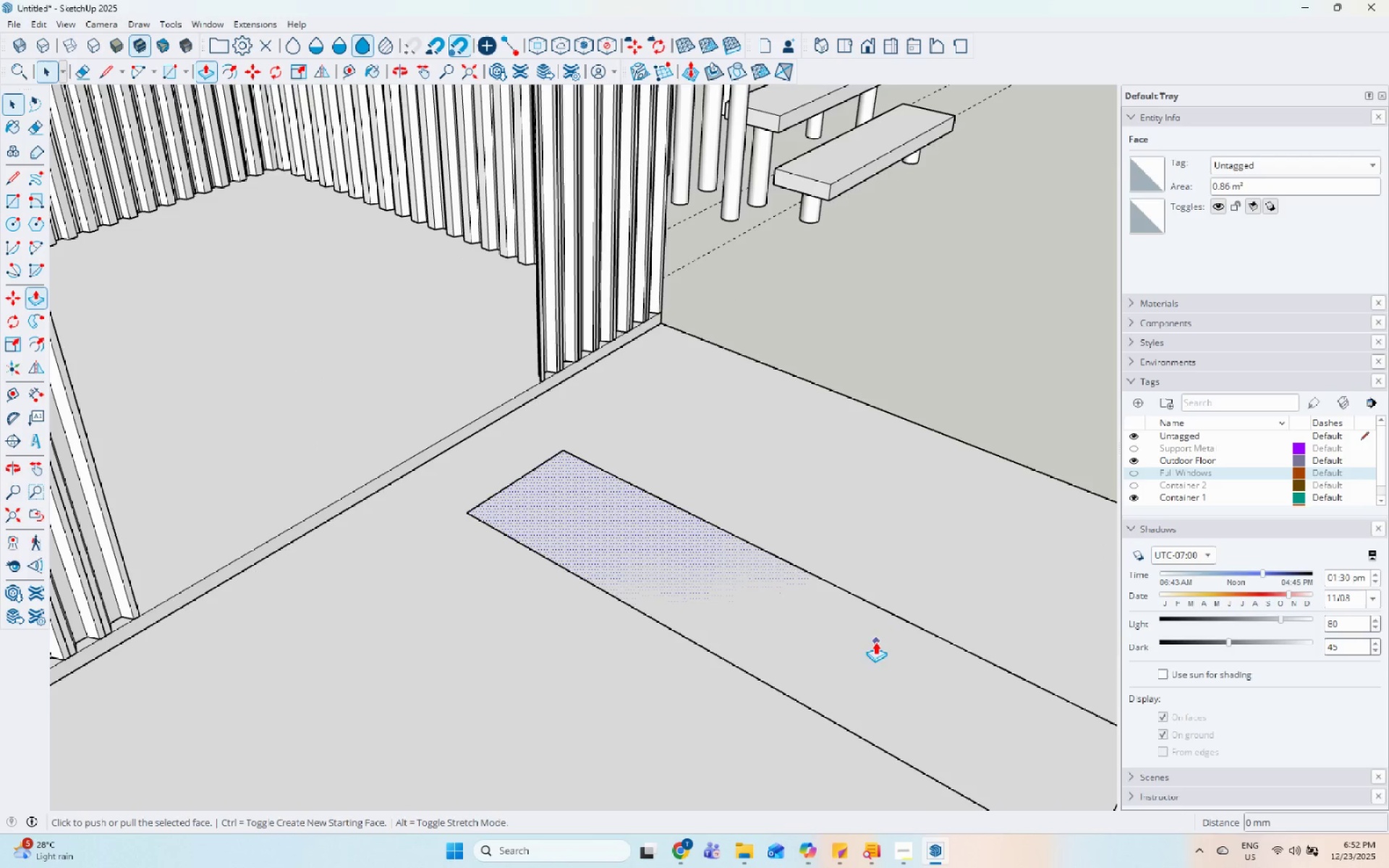 
left_click([875, 642])
 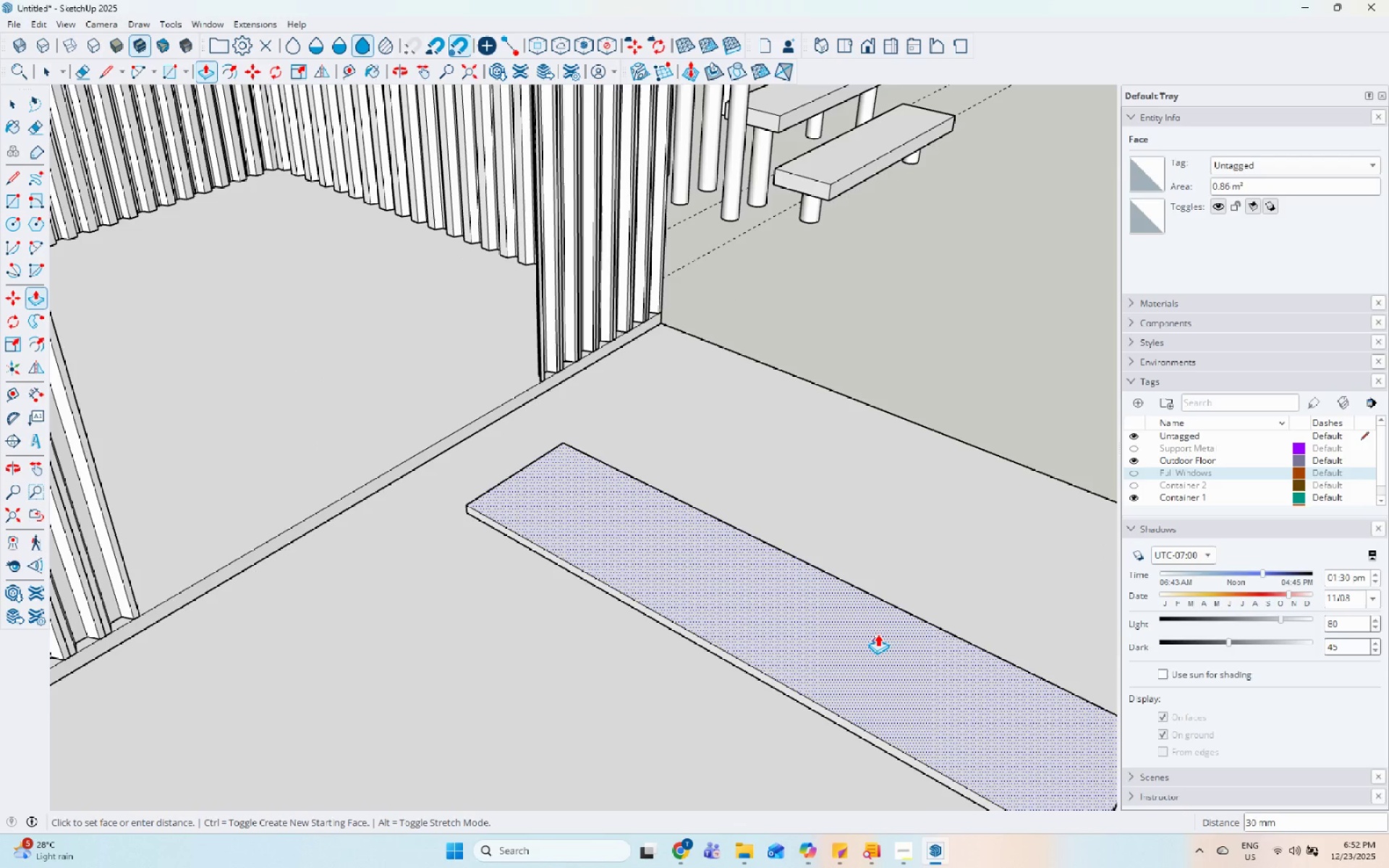 
left_click([878, 634])
 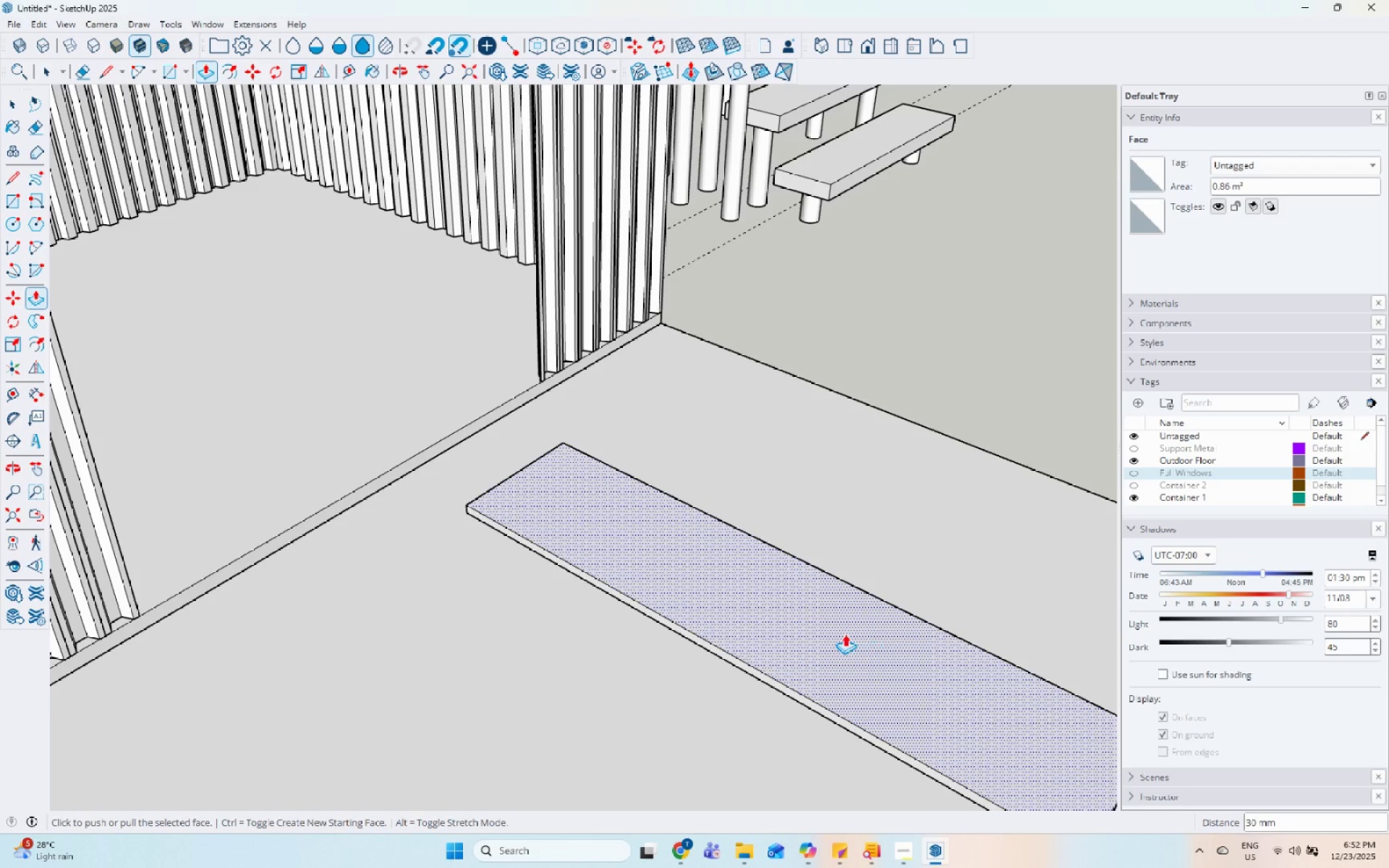 
key(Space)
 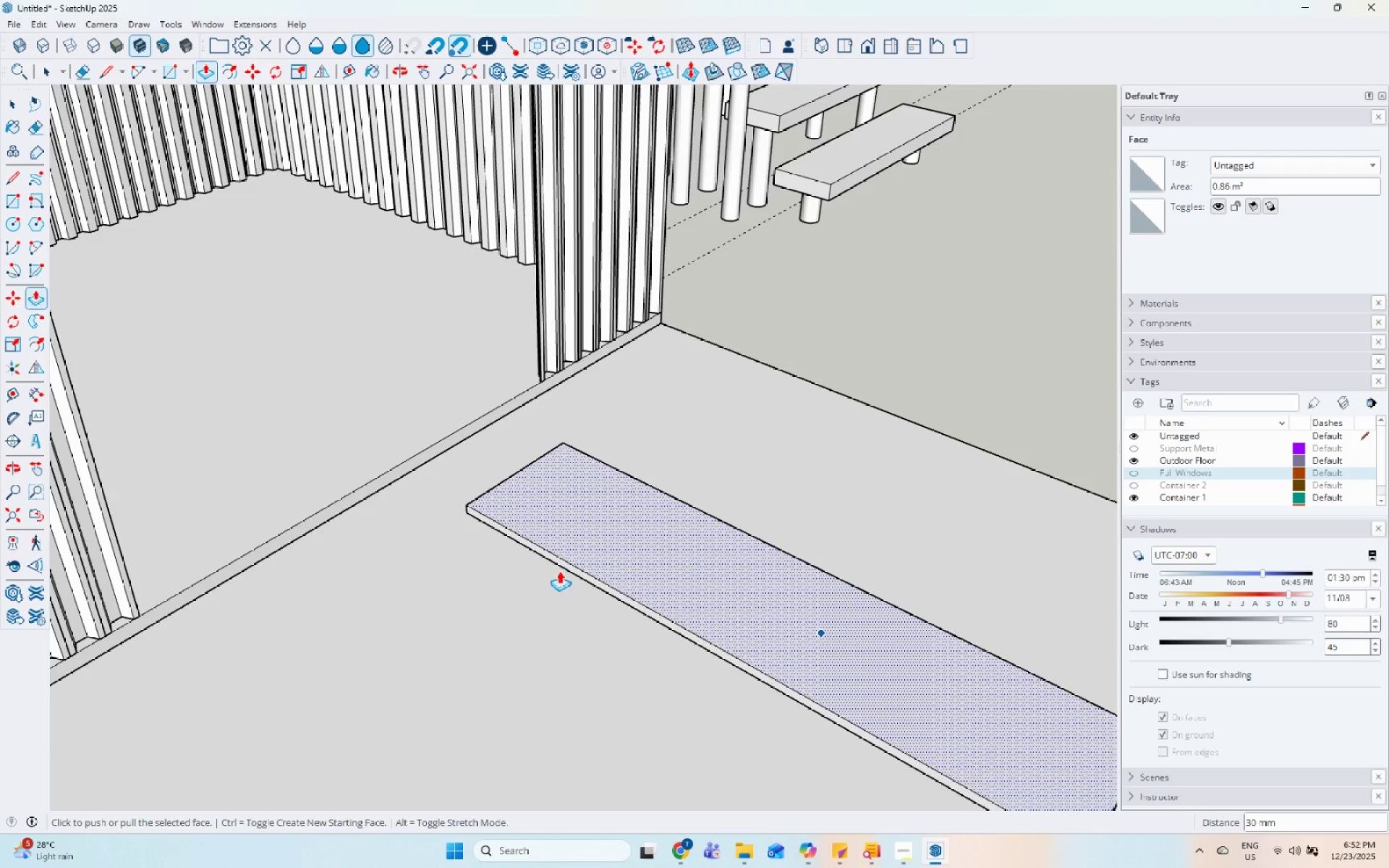 
double_click([640, 550])
 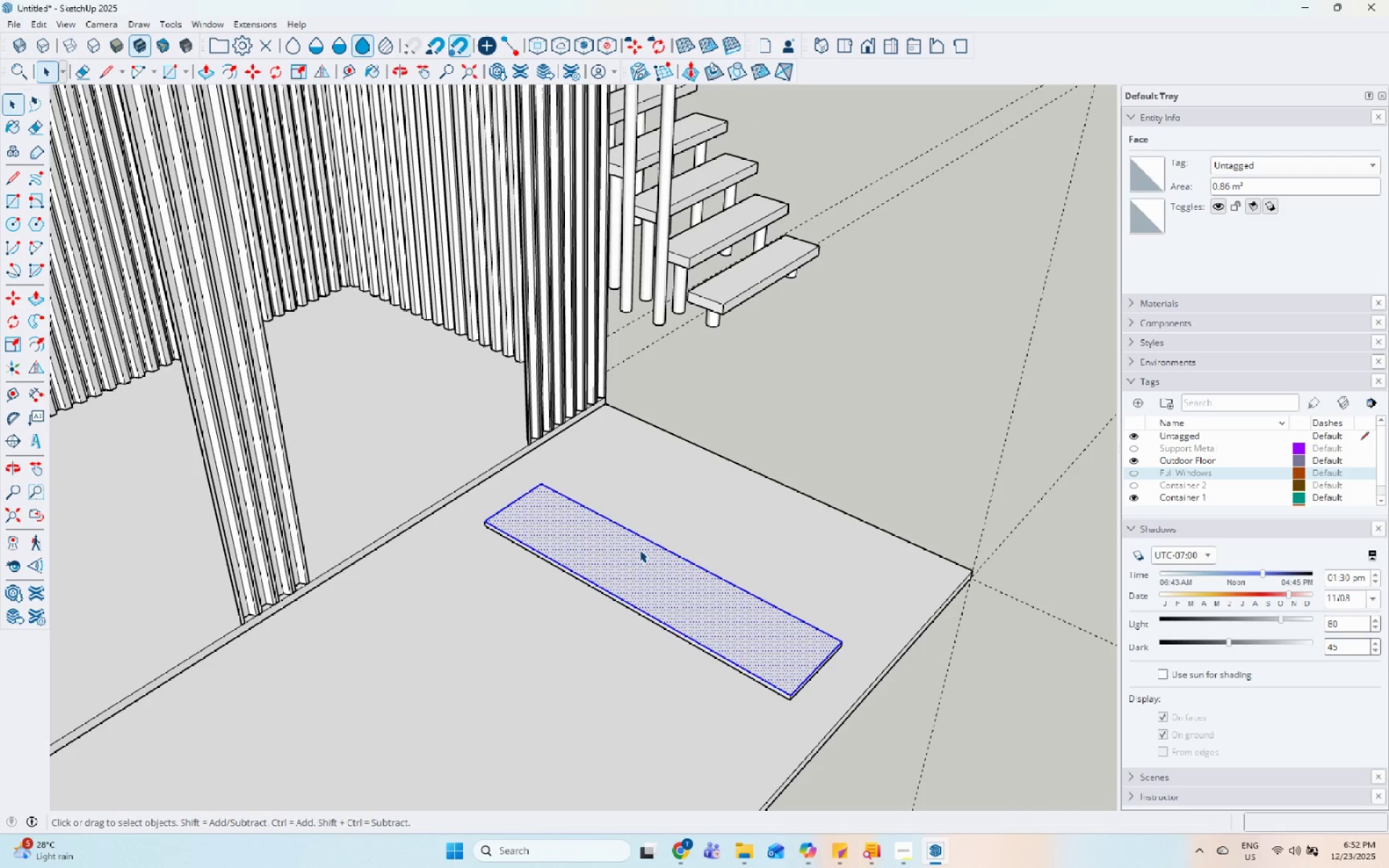 
scroll: coordinate [509, 543], scroll_direction: down, amount: 6.0
 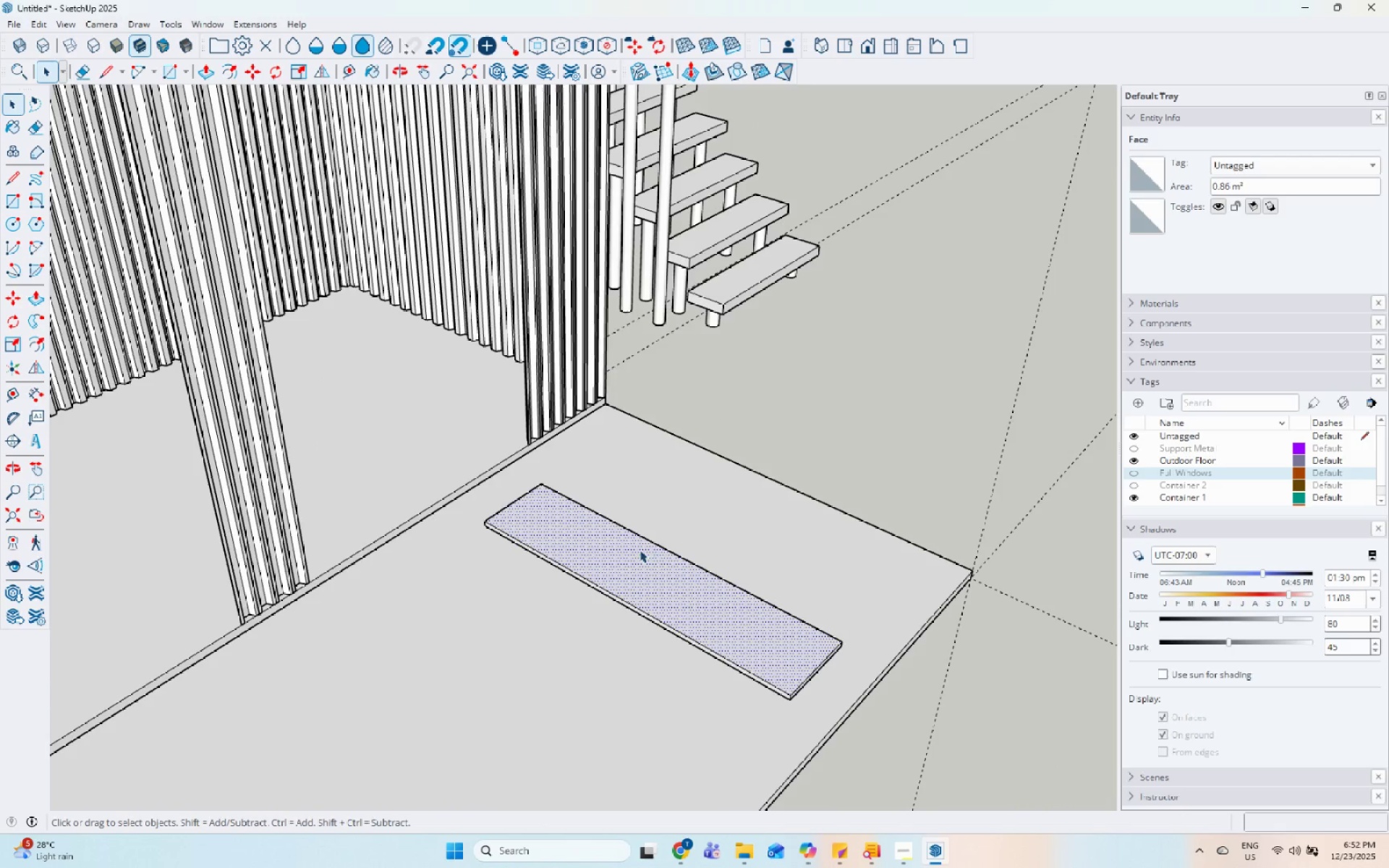 
triple_click([640, 550])
 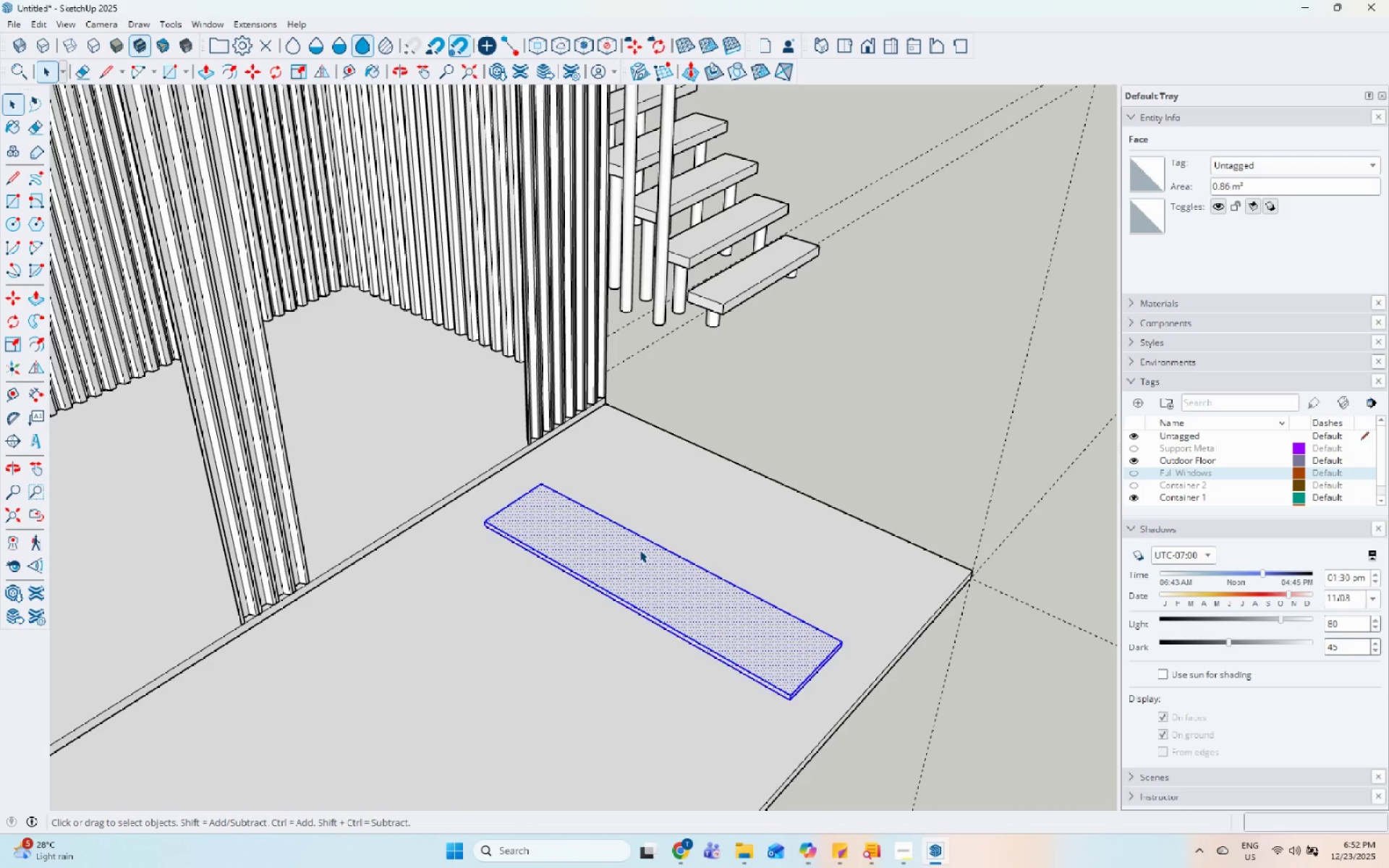 
right_click([640, 550])
 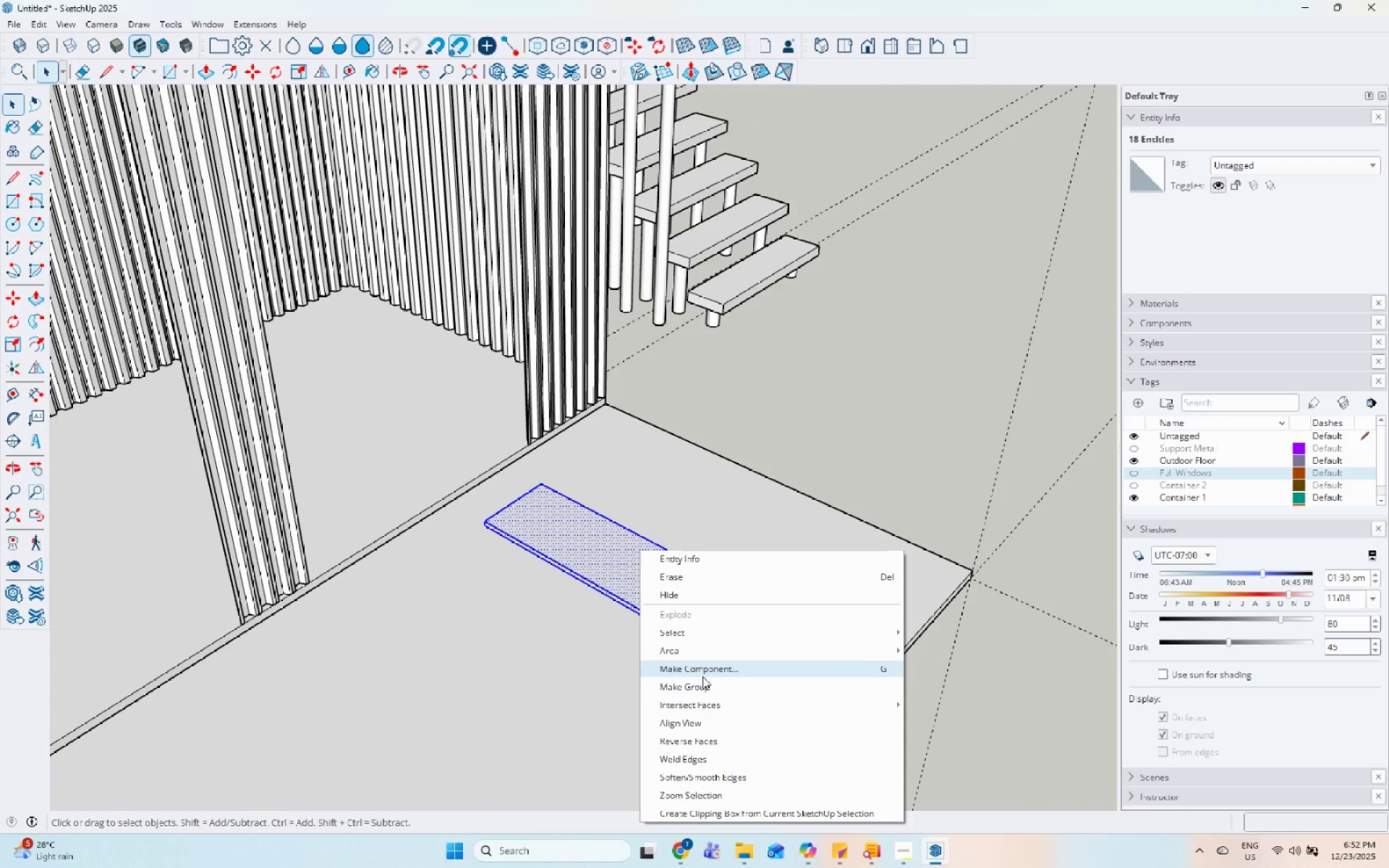 
left_click([705, 687])
 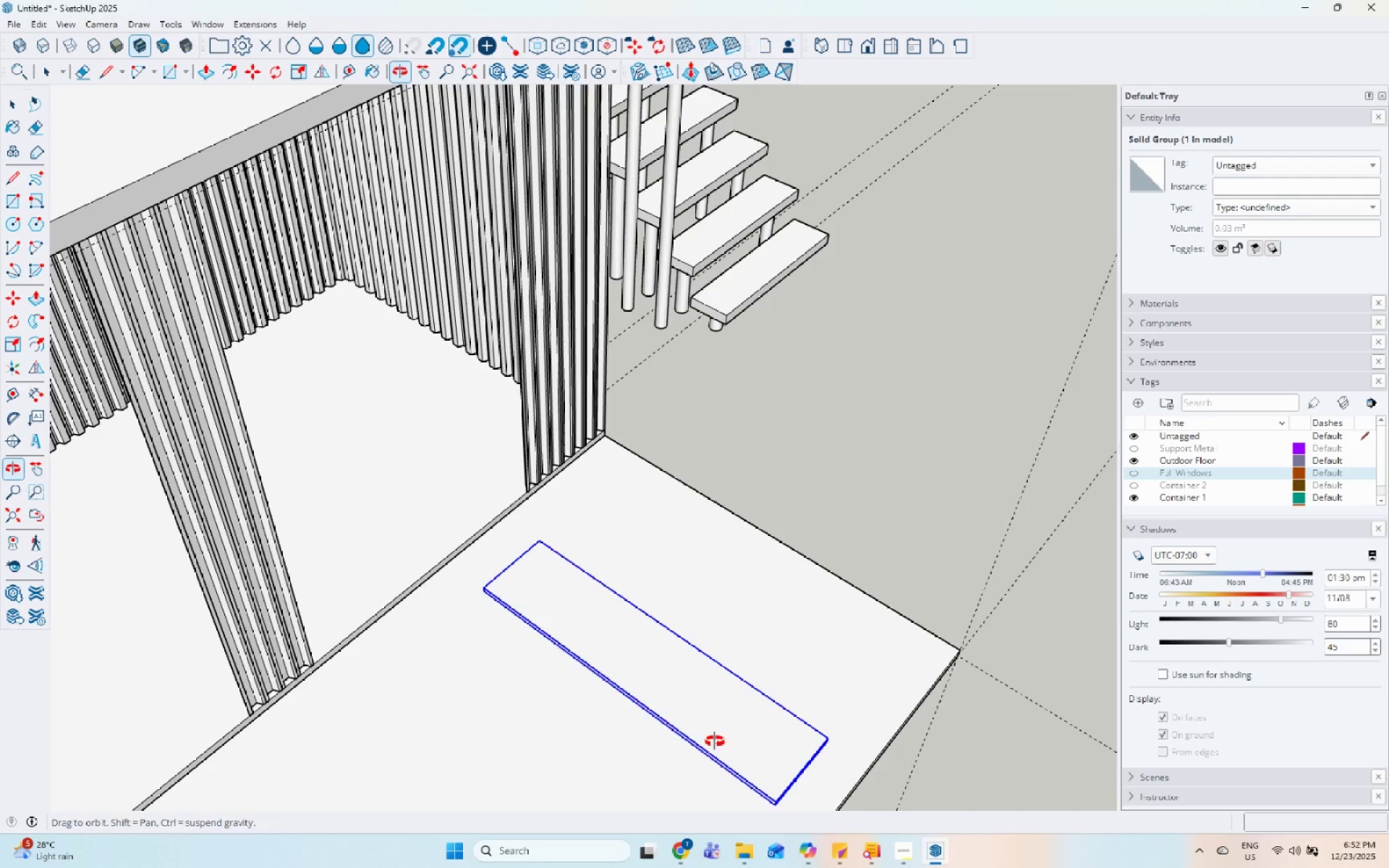 
middle_click([595, 603])
 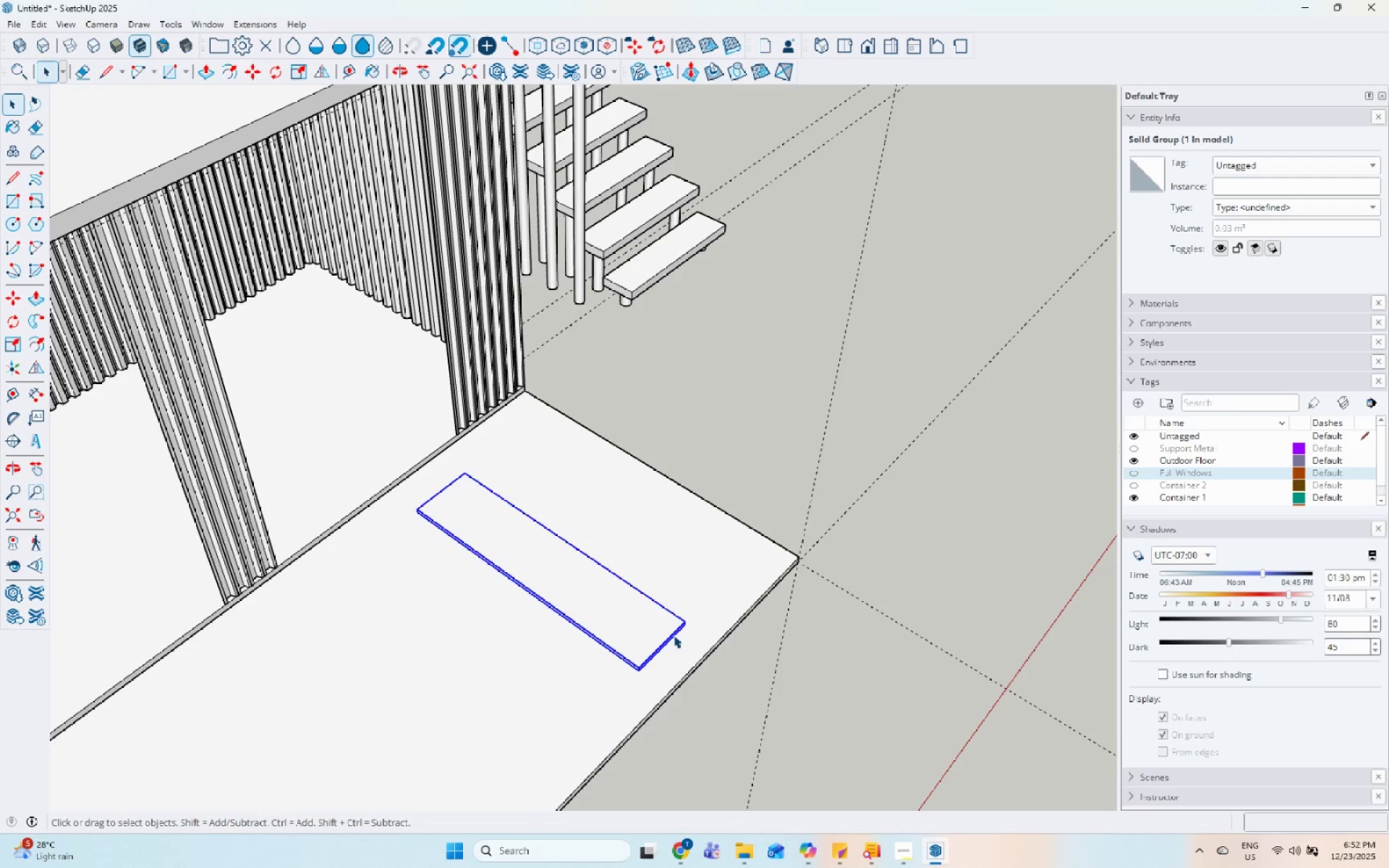 
key(S)
 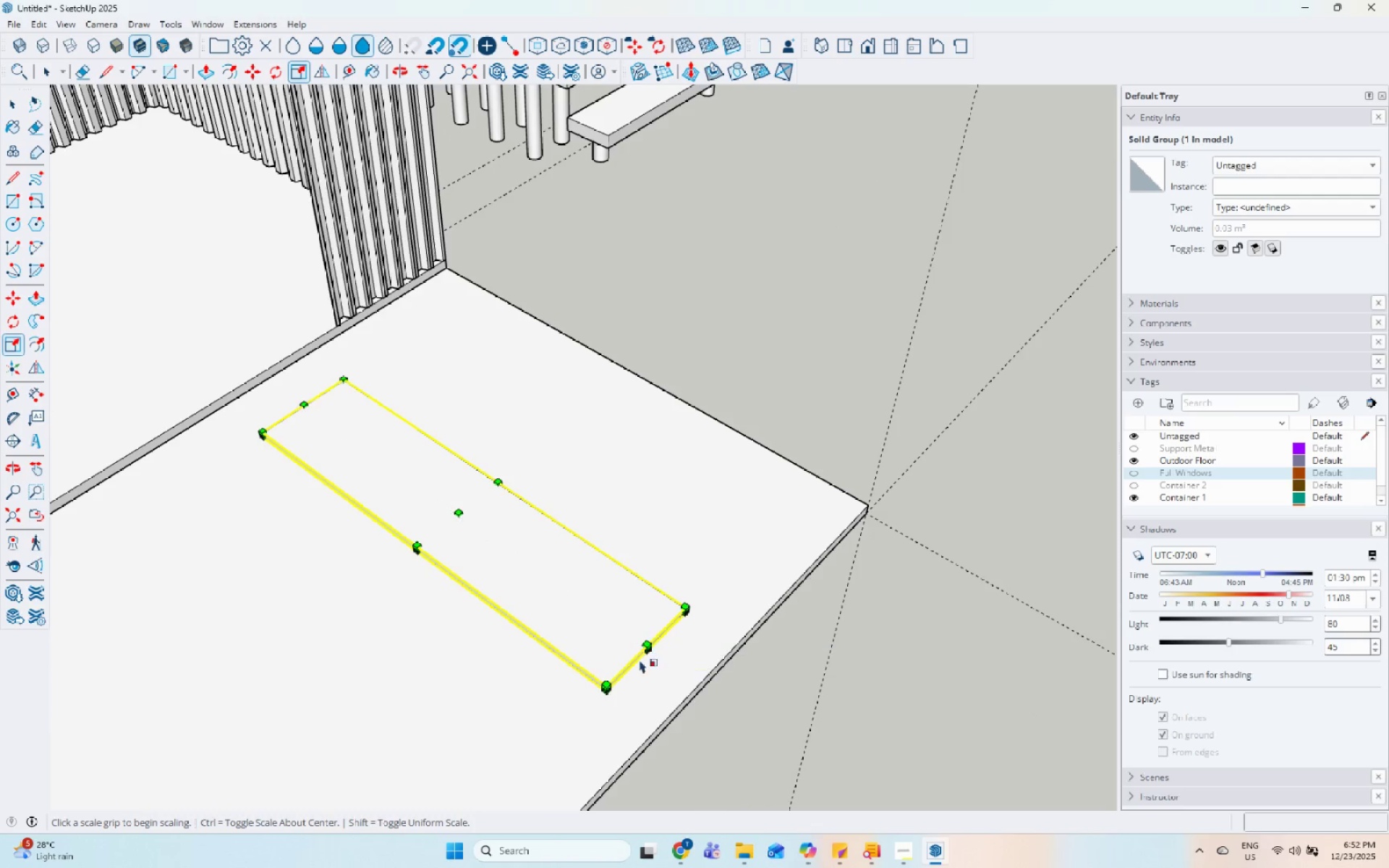 
scroll: coordinate [642, 657], scroll_direction: up, amount: 8.0
 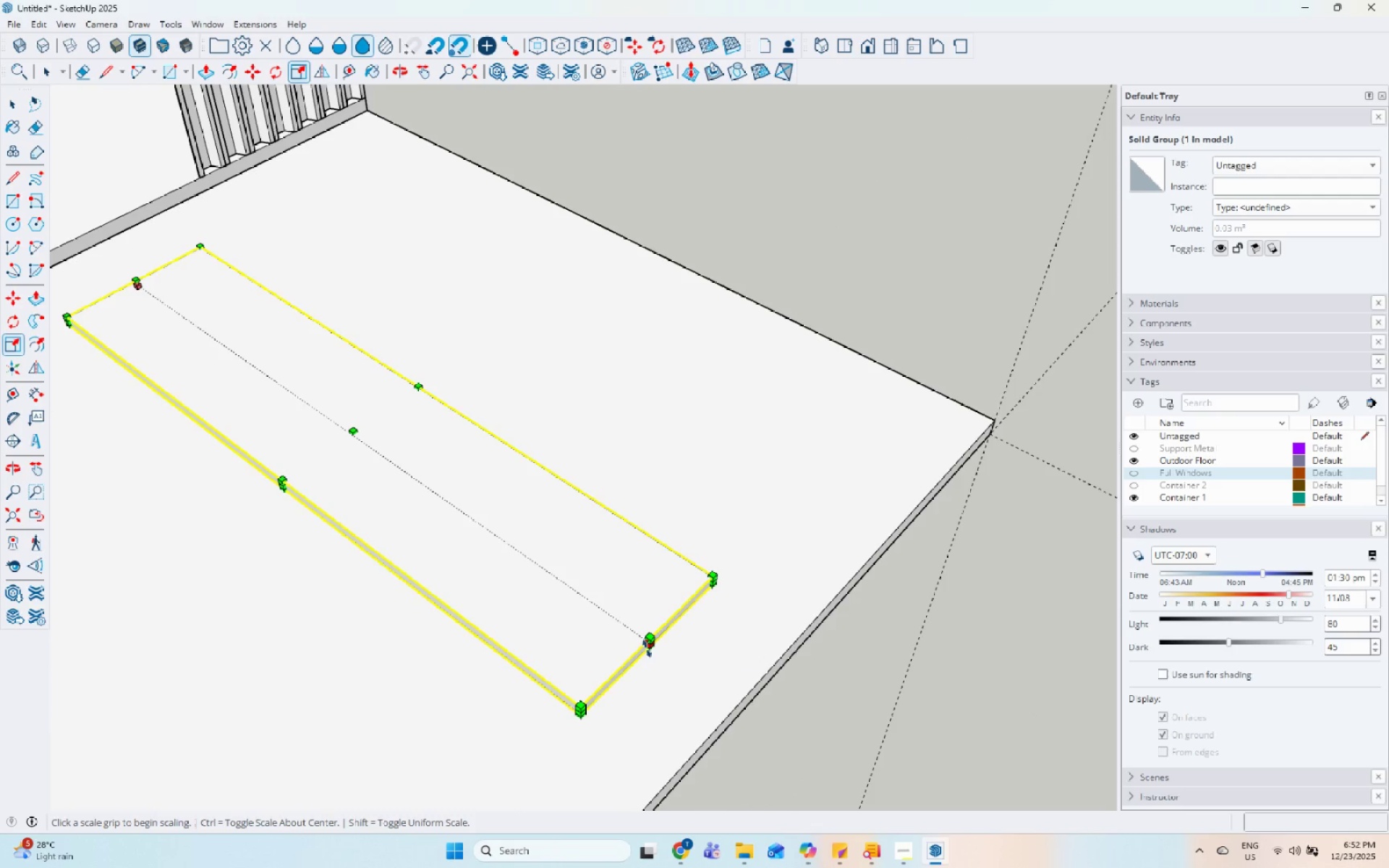 
left_click([647, 648])
 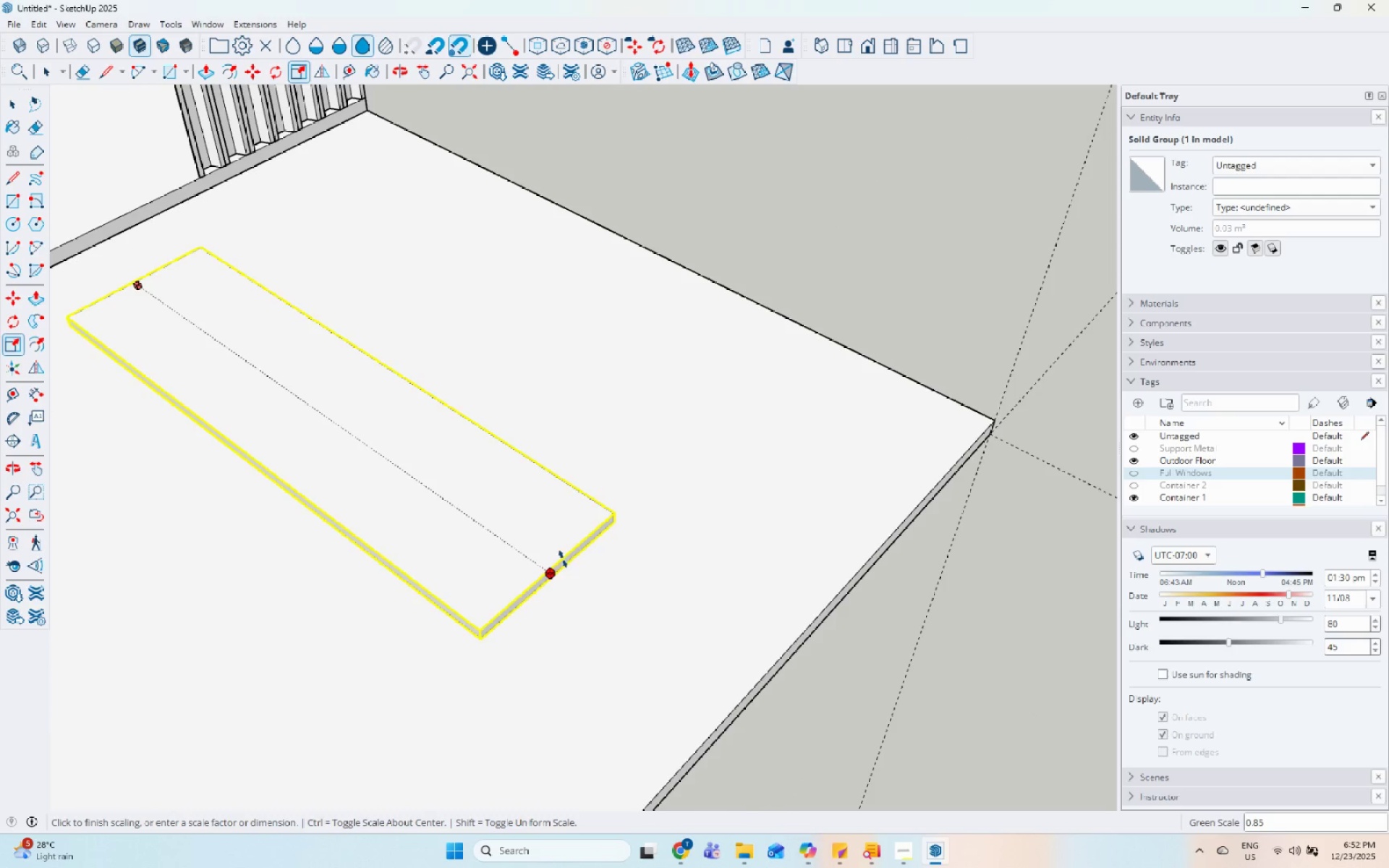 
scroll: coordinate [511, 471], scroll_direction: none, amount: 0.0
 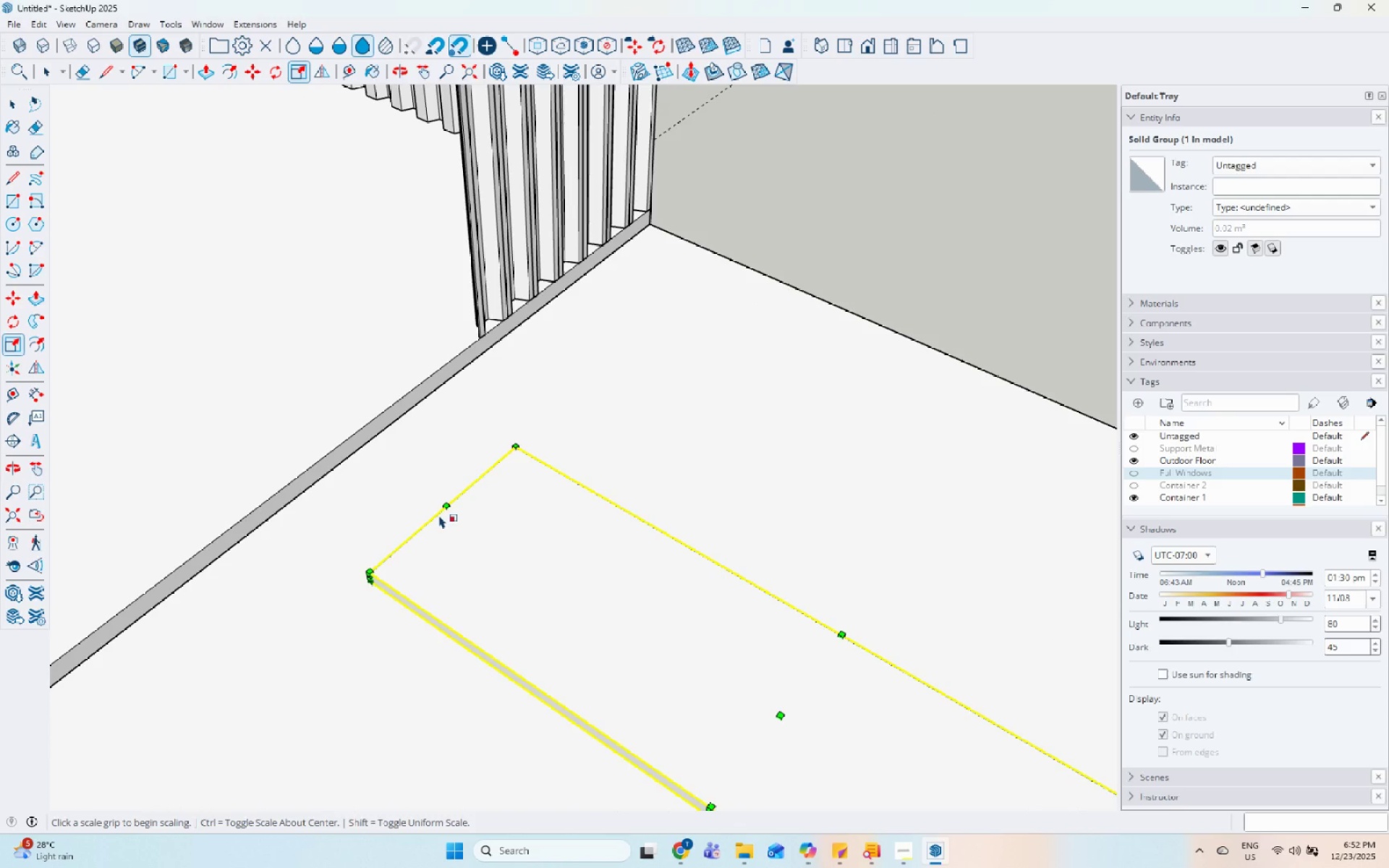 
key(Space)
 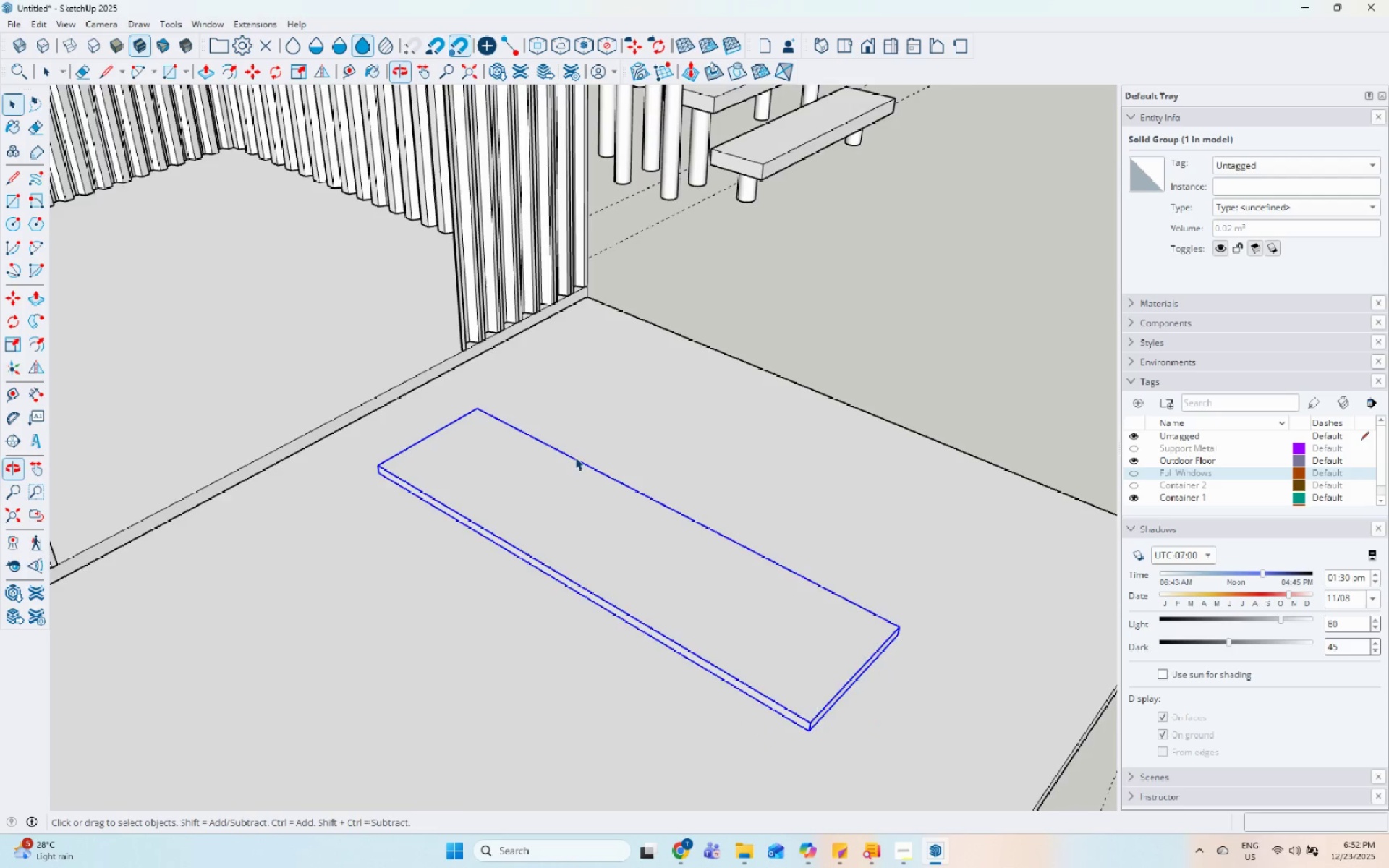 
scroll: coordinate [451, 532], scroll_direction: down, amount: 5.0
 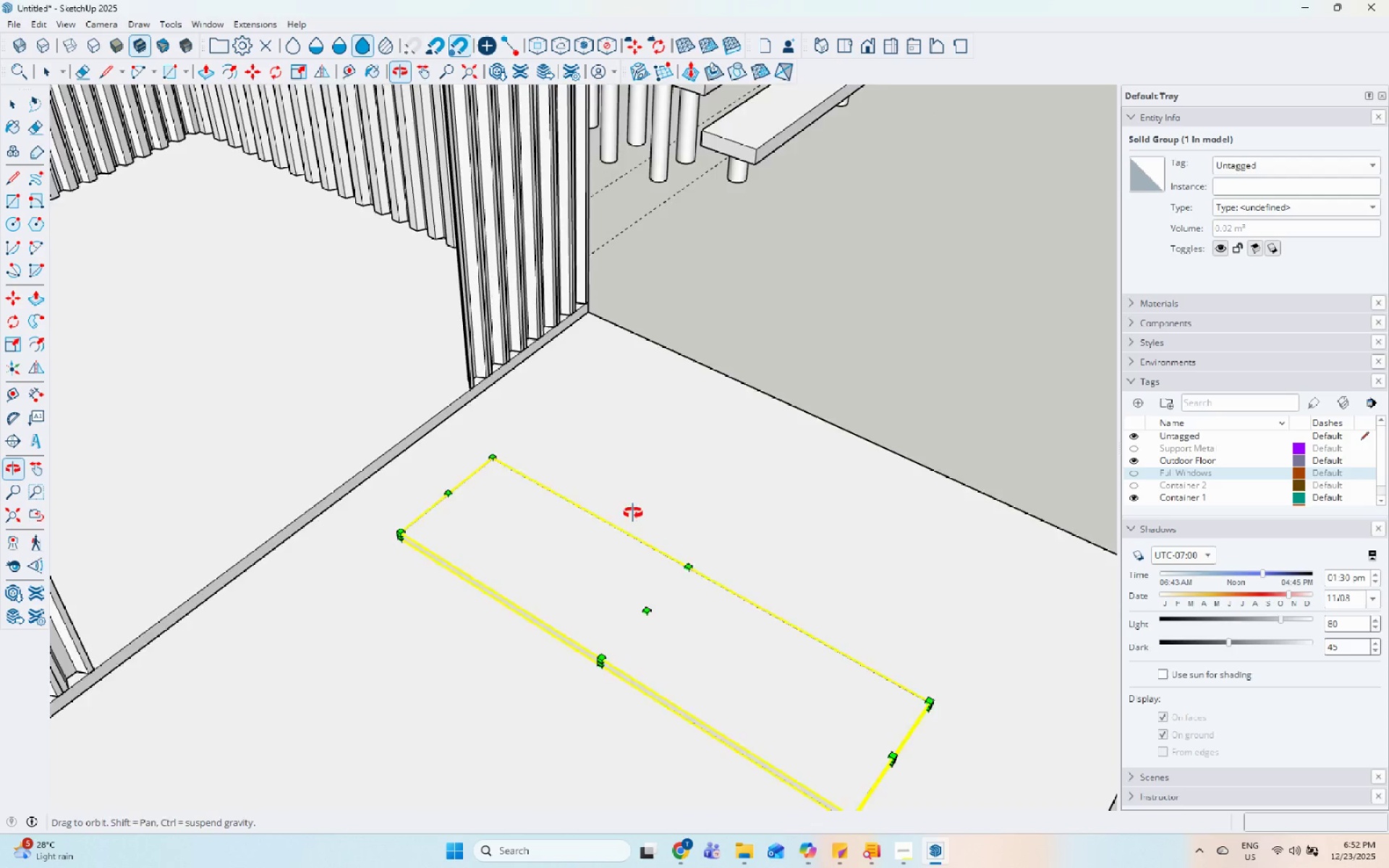 
left_click([681, 584])
 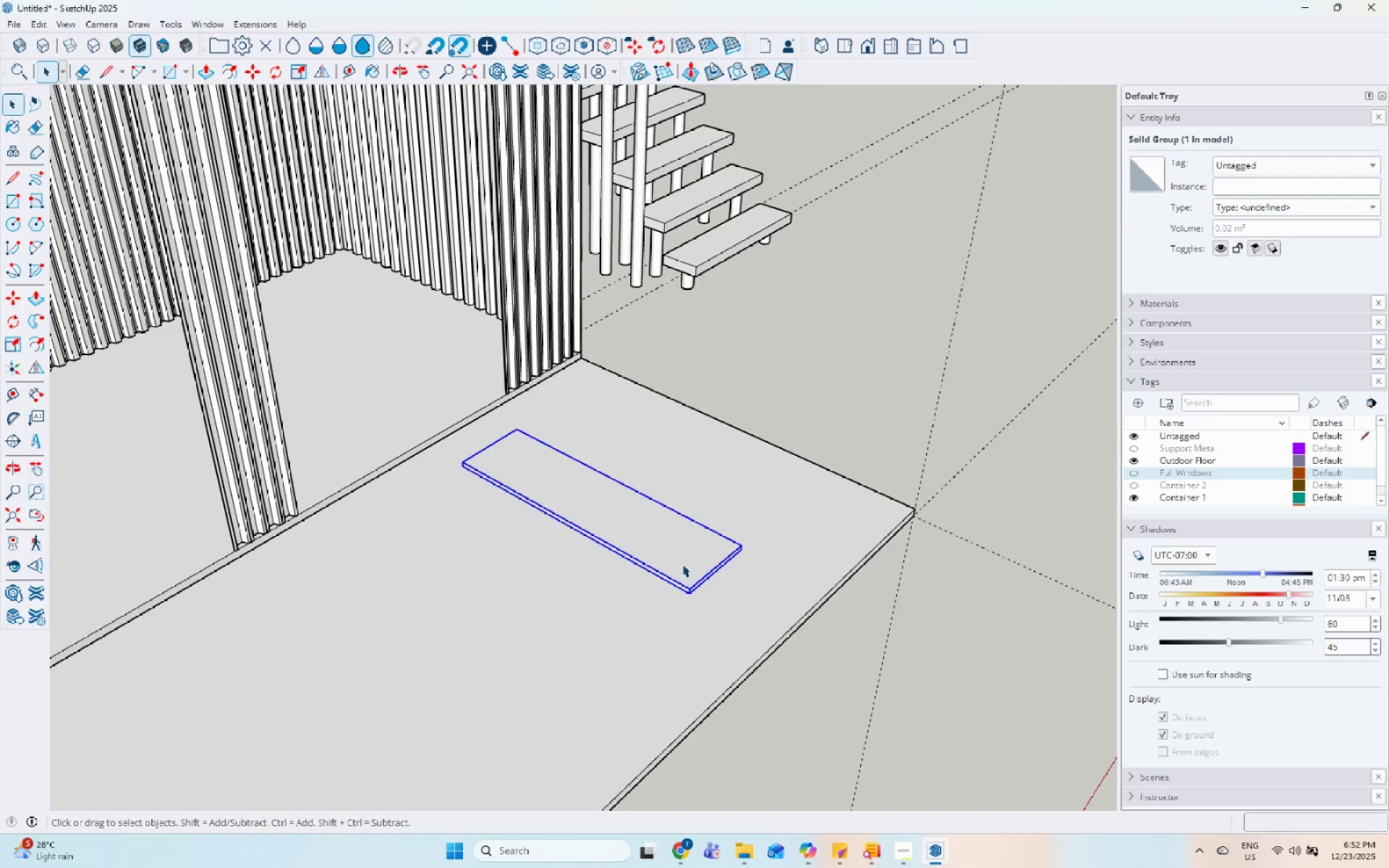 
scroll: coordinate [572, 459], scroll_direction: down, amount: 6.0
 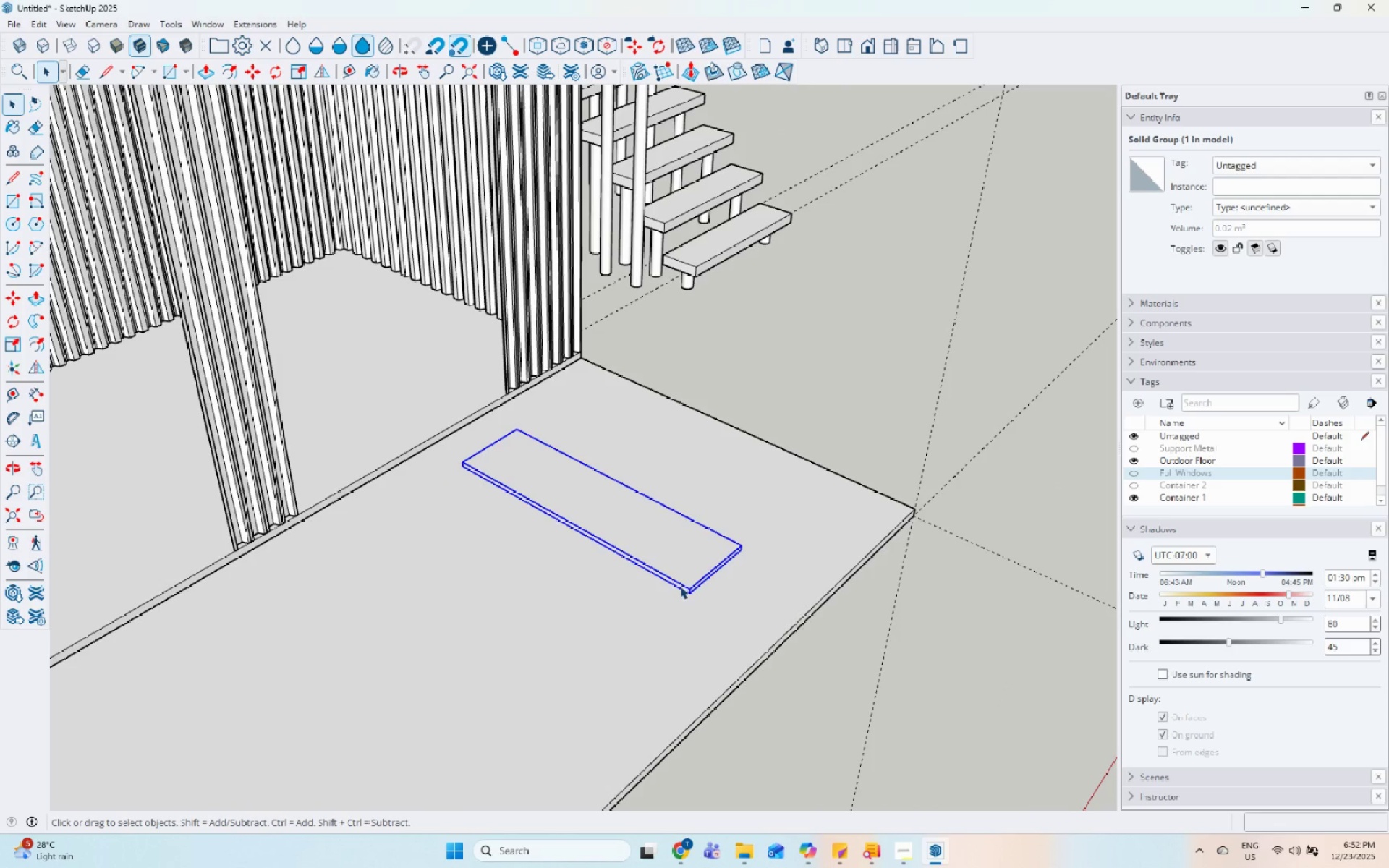 
double_click([682, 564])
 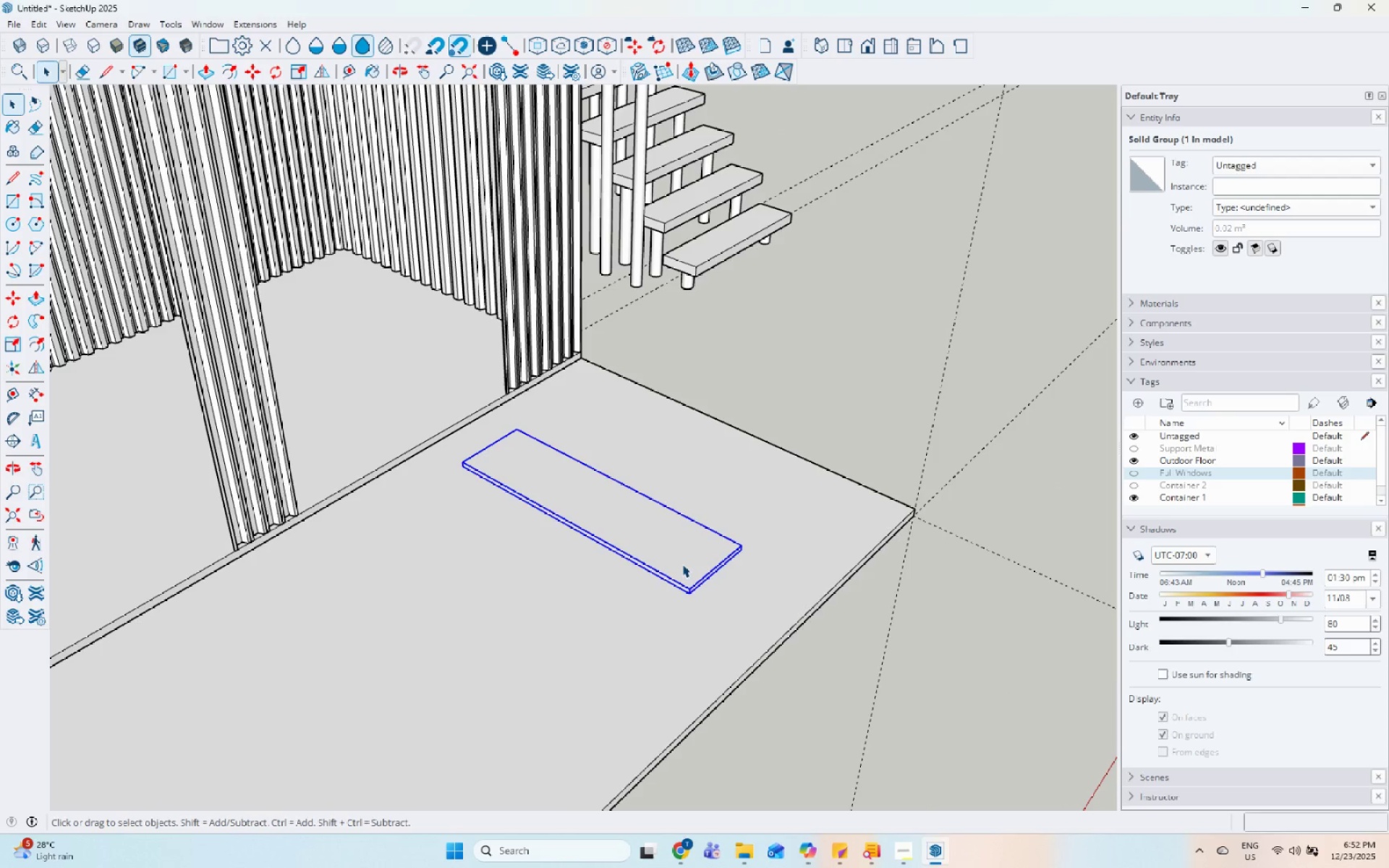 
right_click([682, 564])
 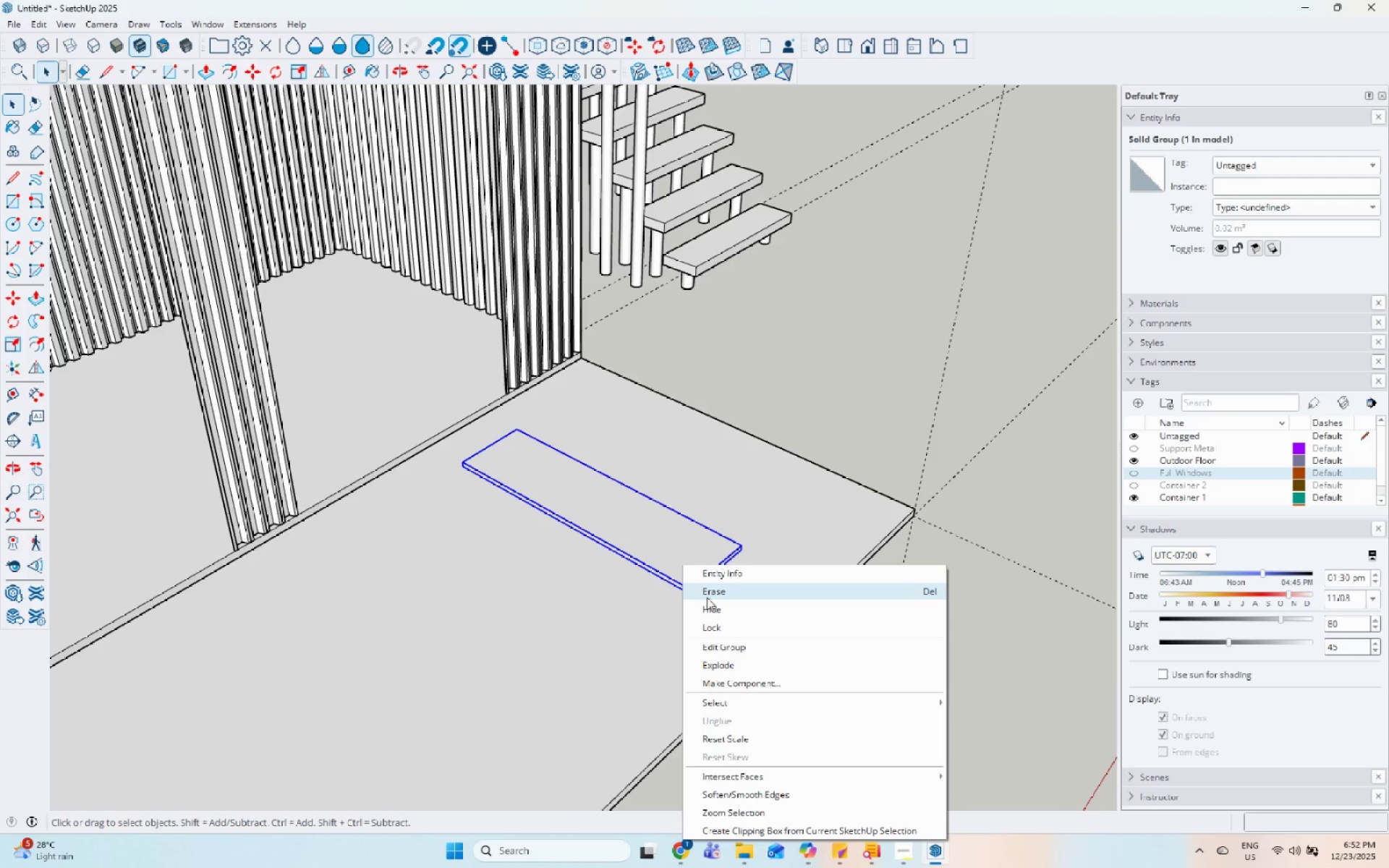 
left_click([708, 597])
 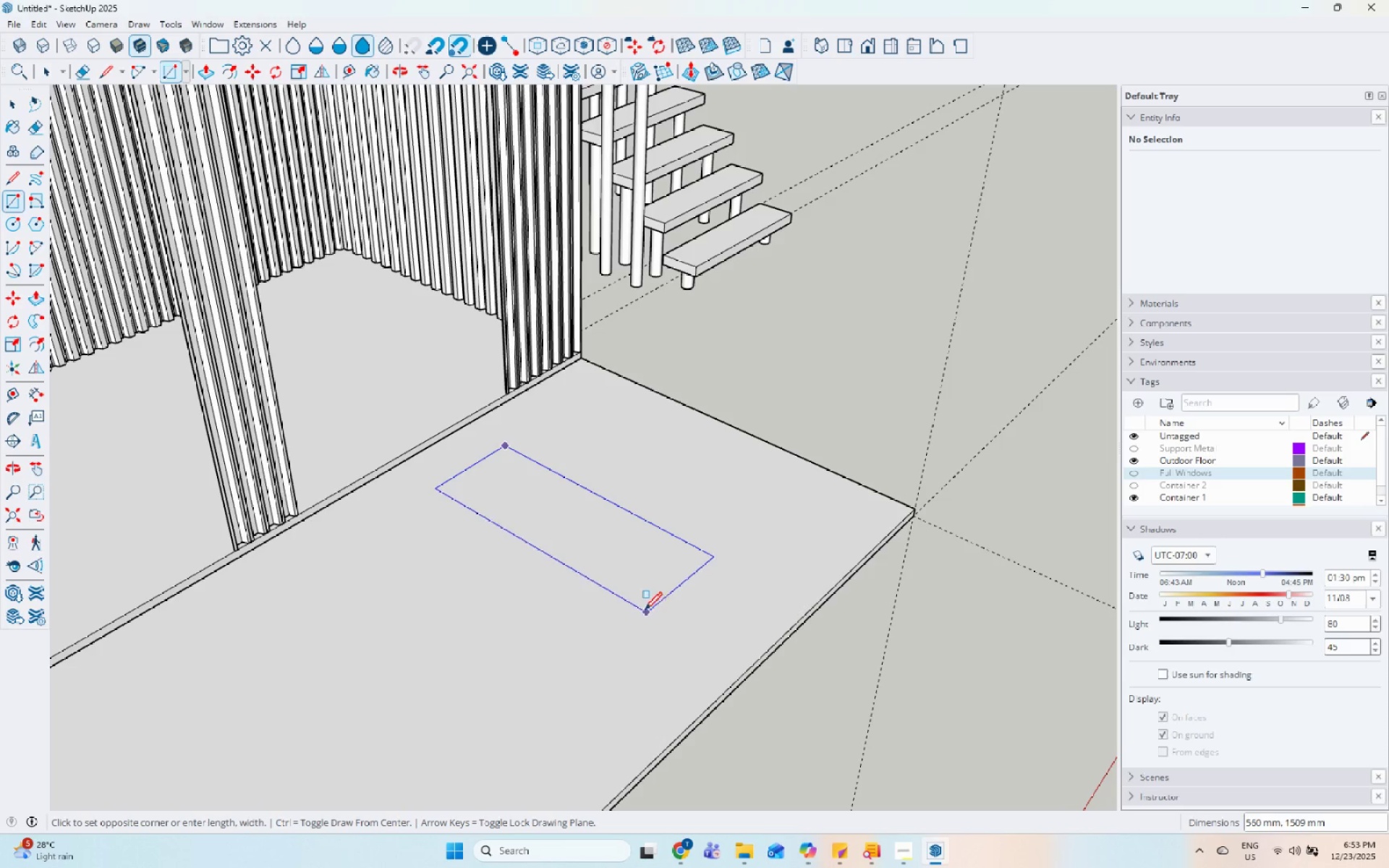 
wait(10.75)
 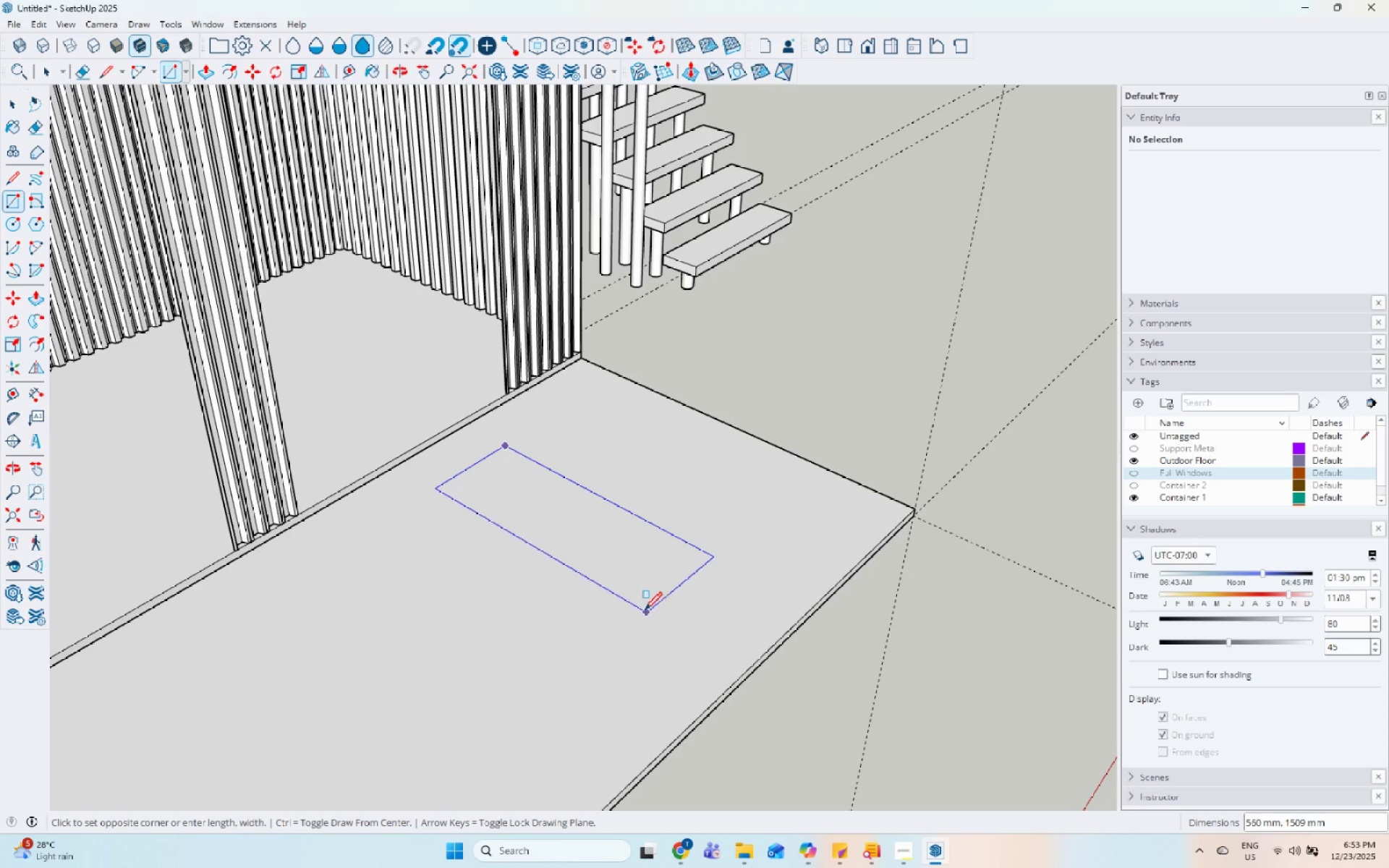 
key(Numpad5)
 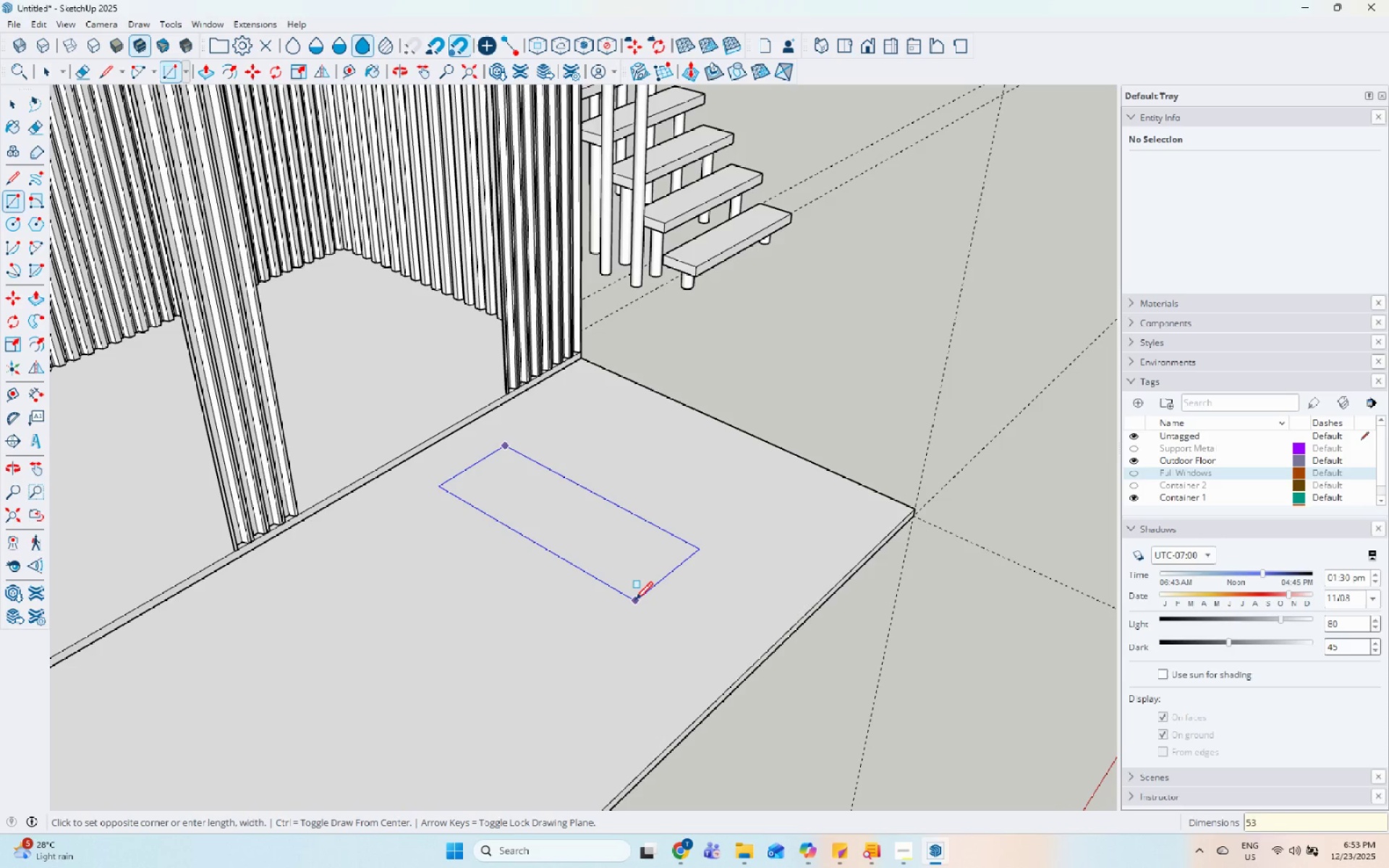 
key(Numpad3)
 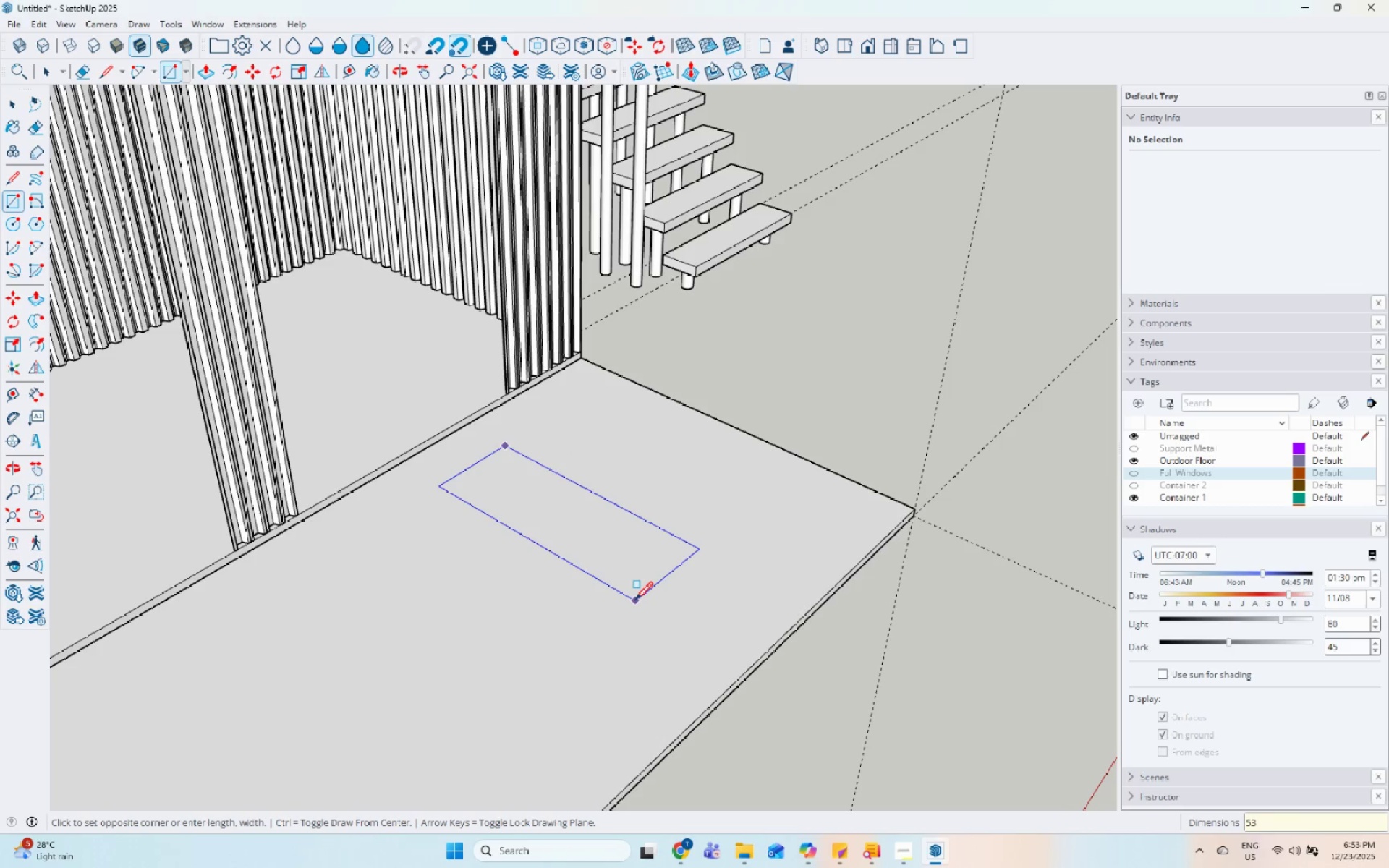 
key(Numpad0)
 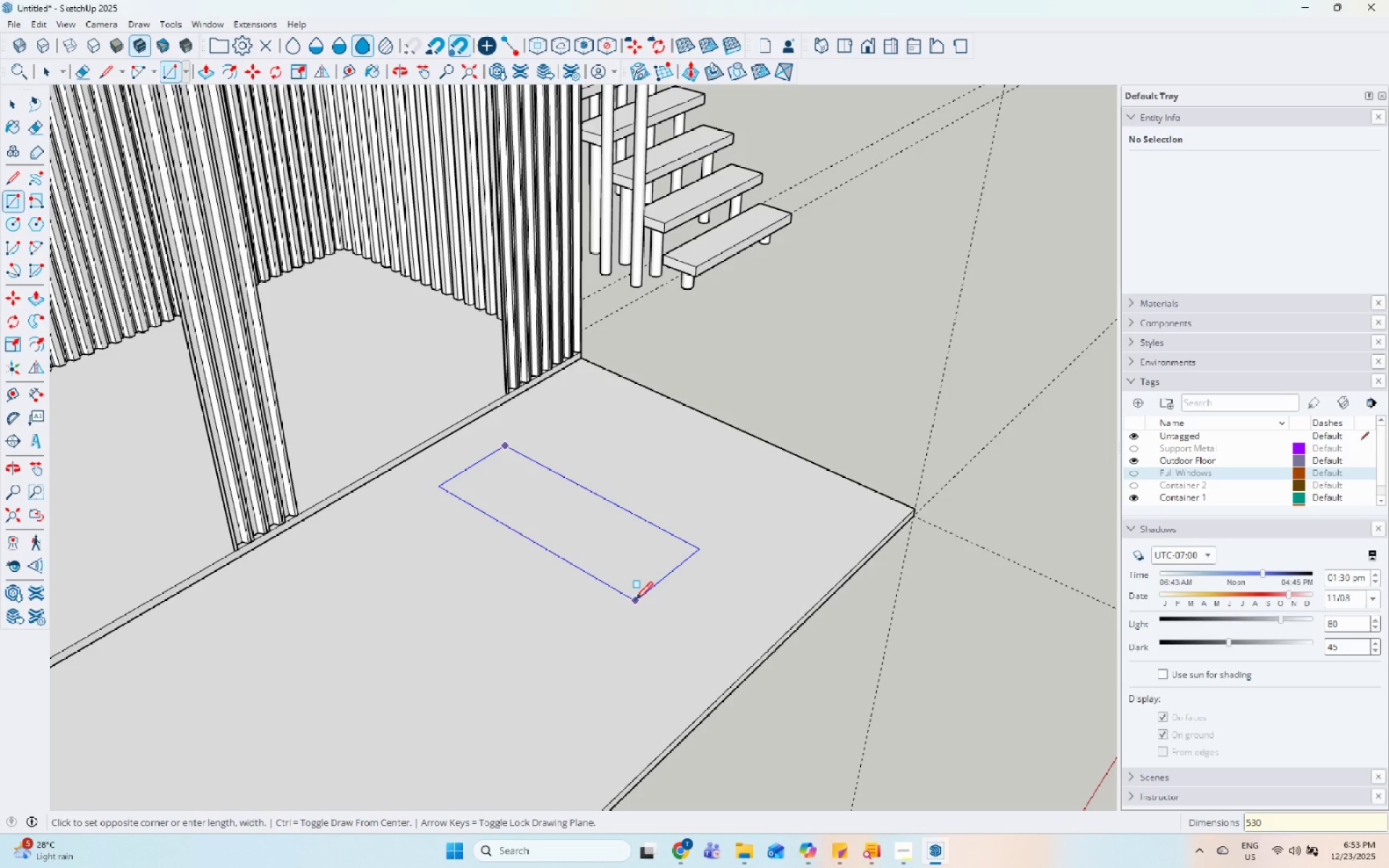 
key(Comma)
 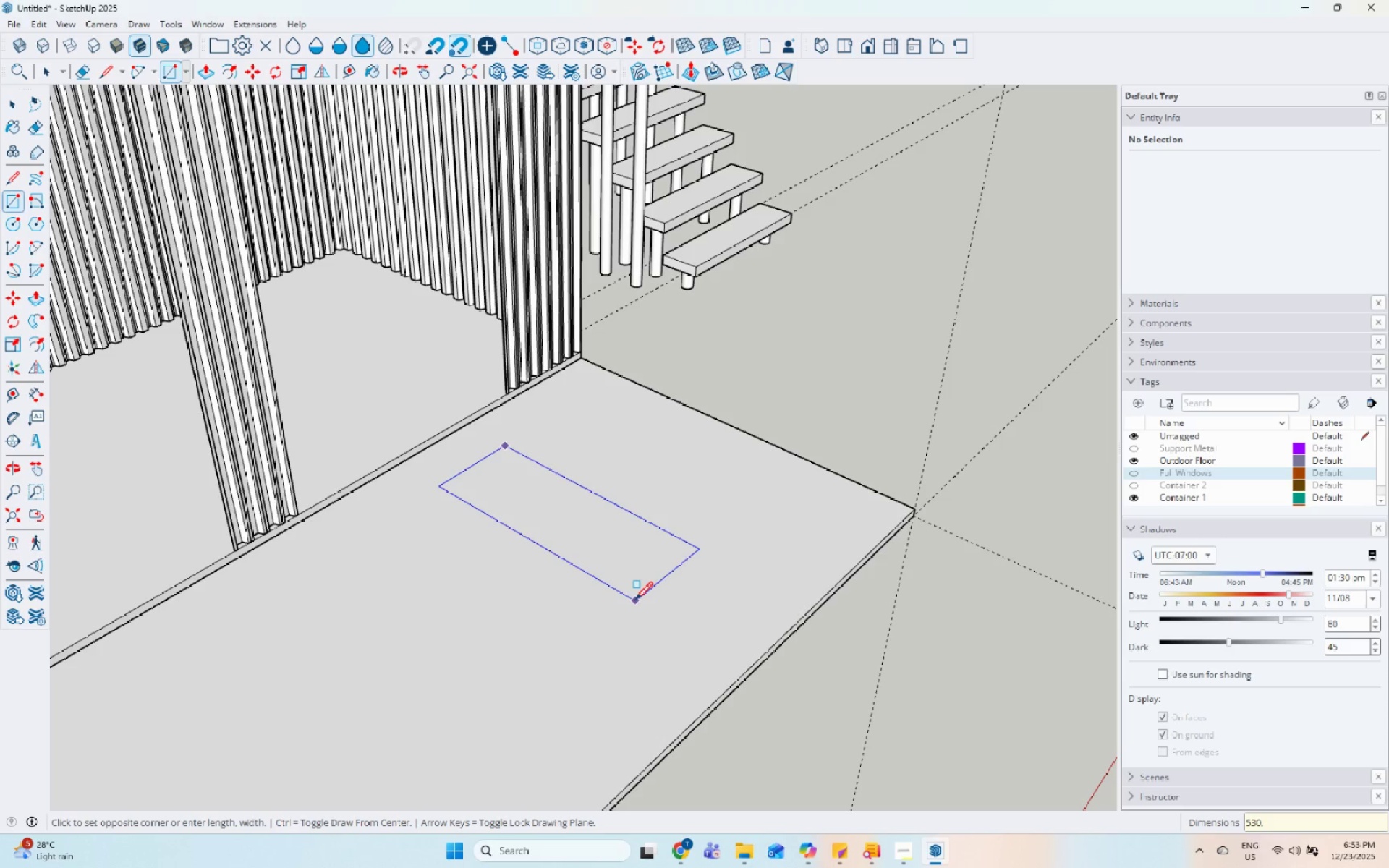 
key(Numpad1)
 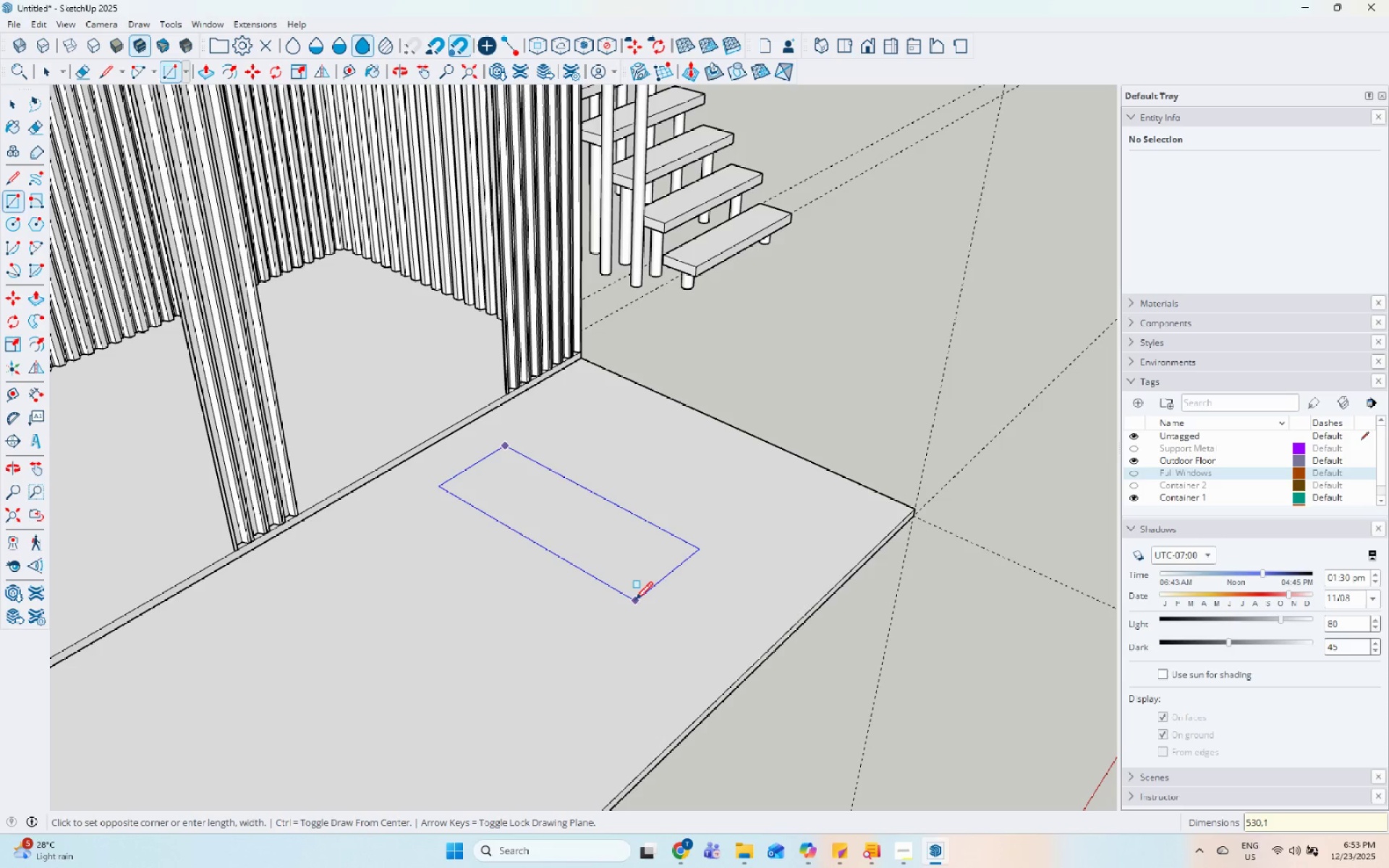 
key(Numpad4)
 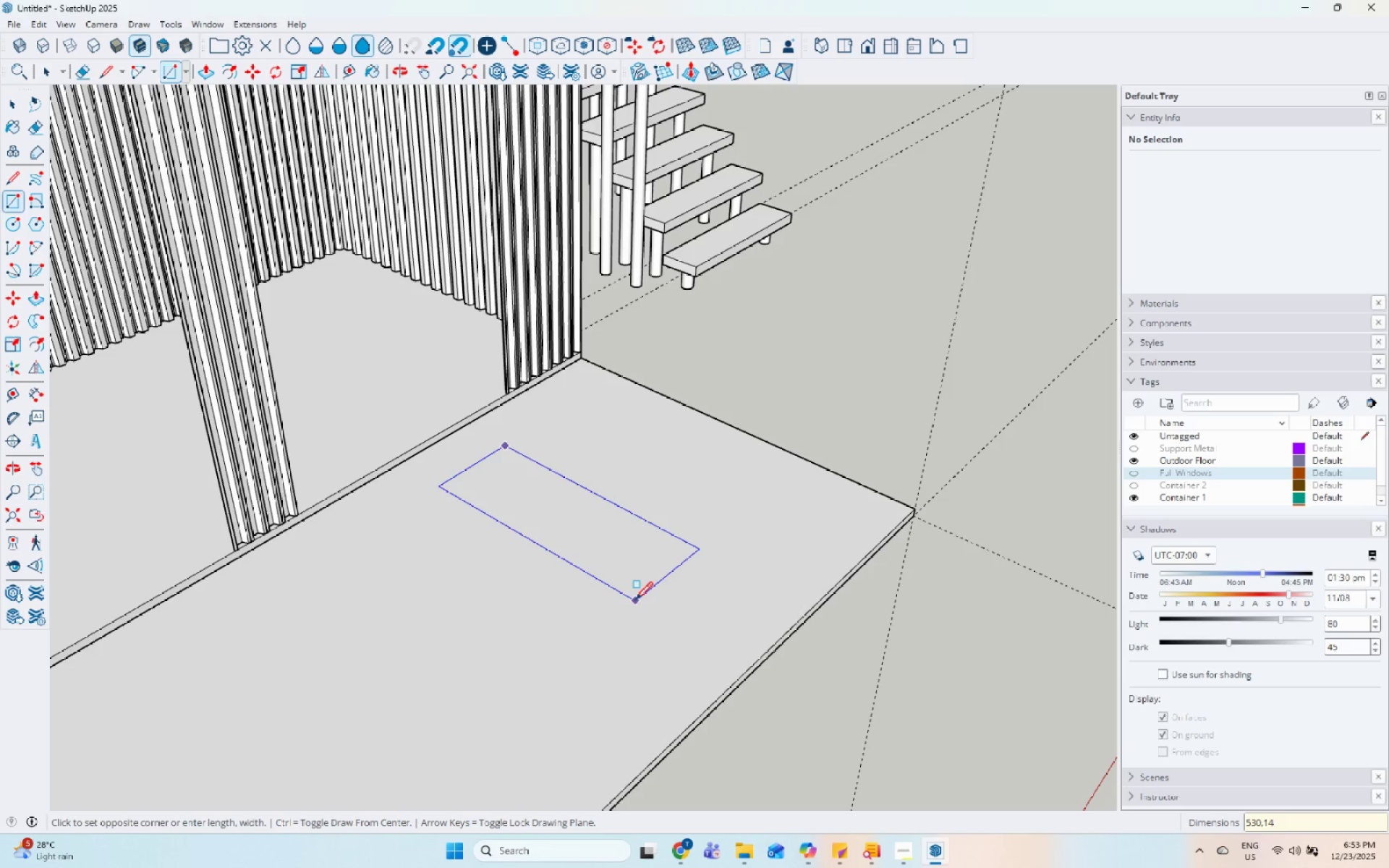 
key(Numpad0)
 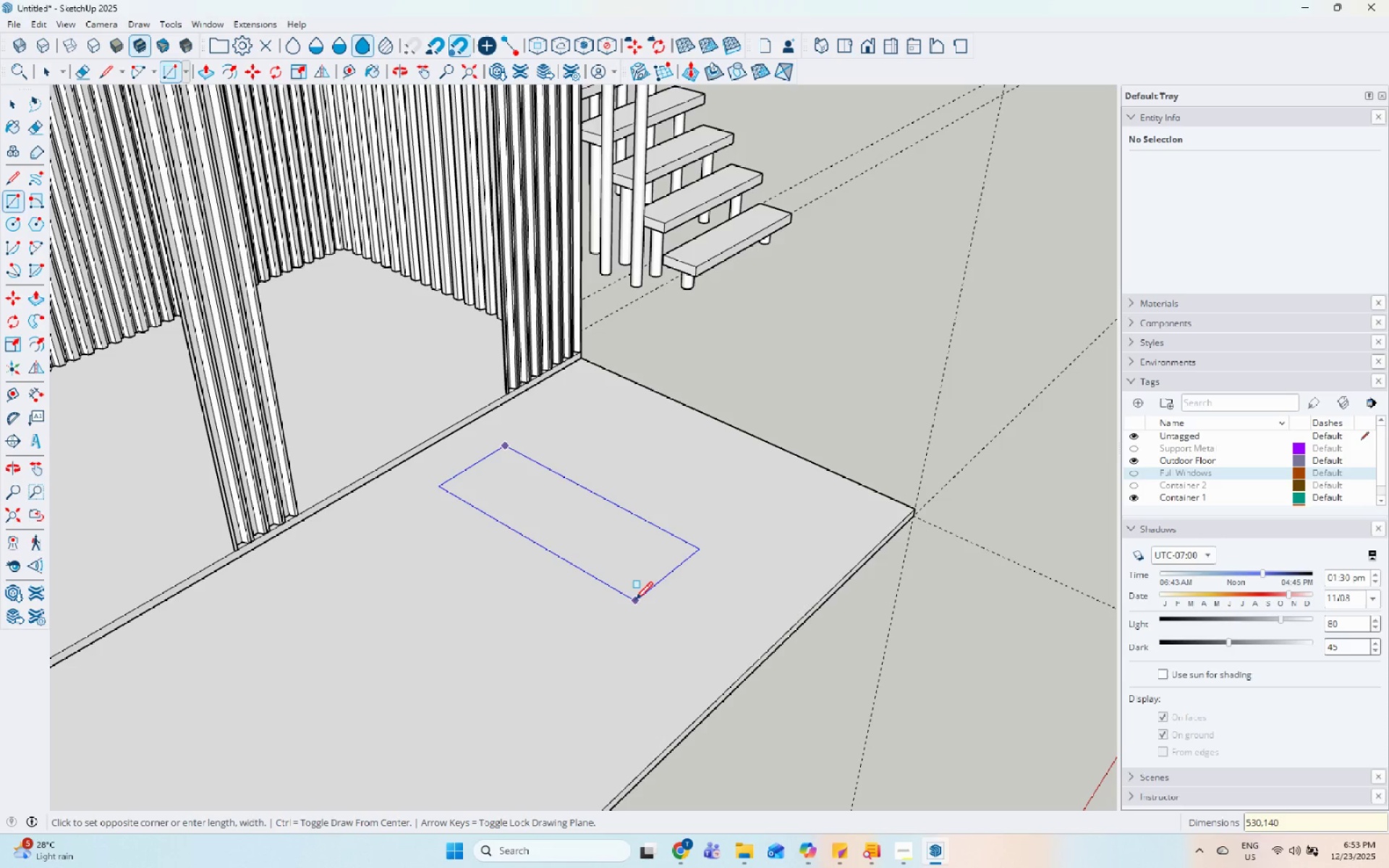 
key(Numpad0)
 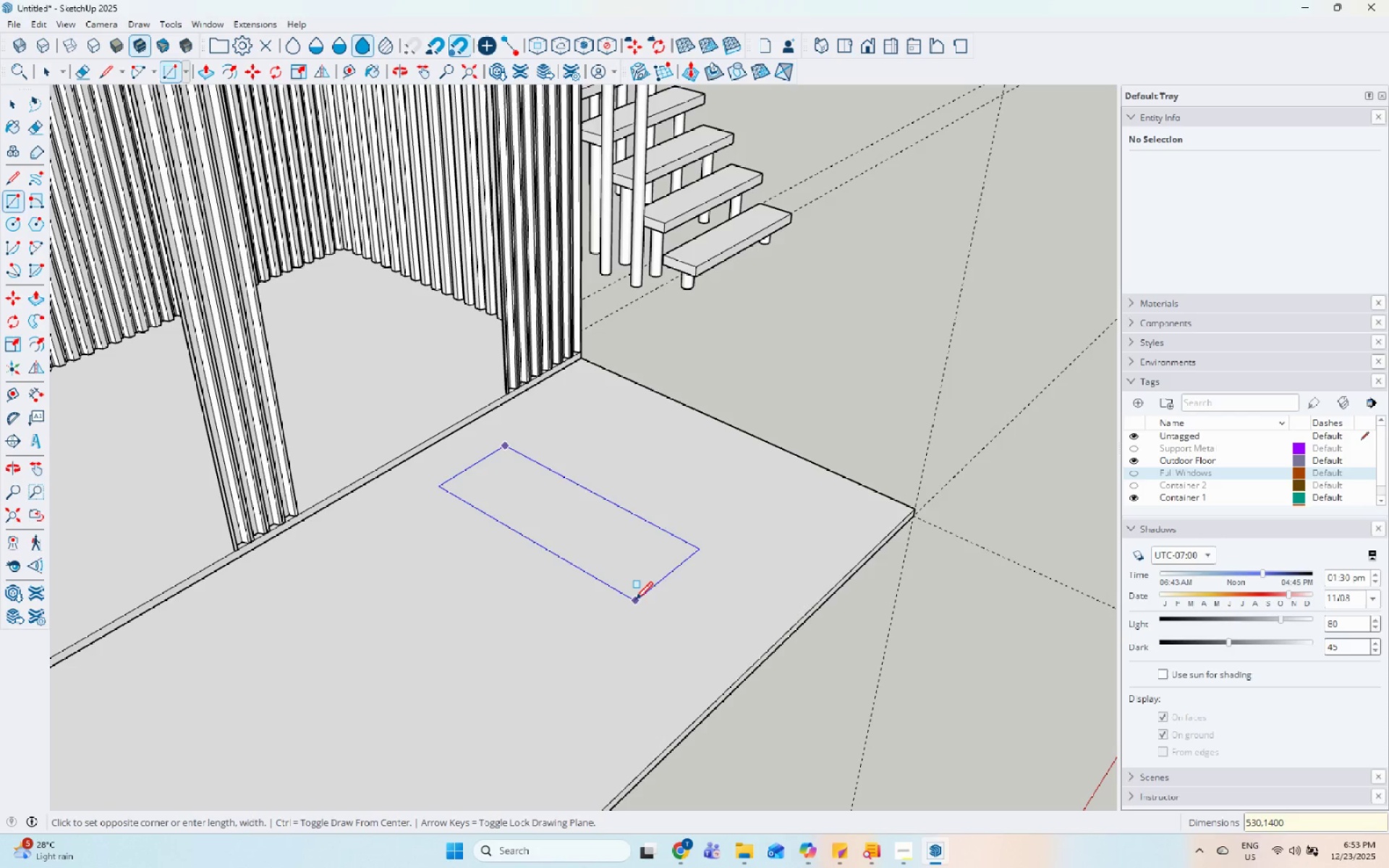 
key(Enter)
 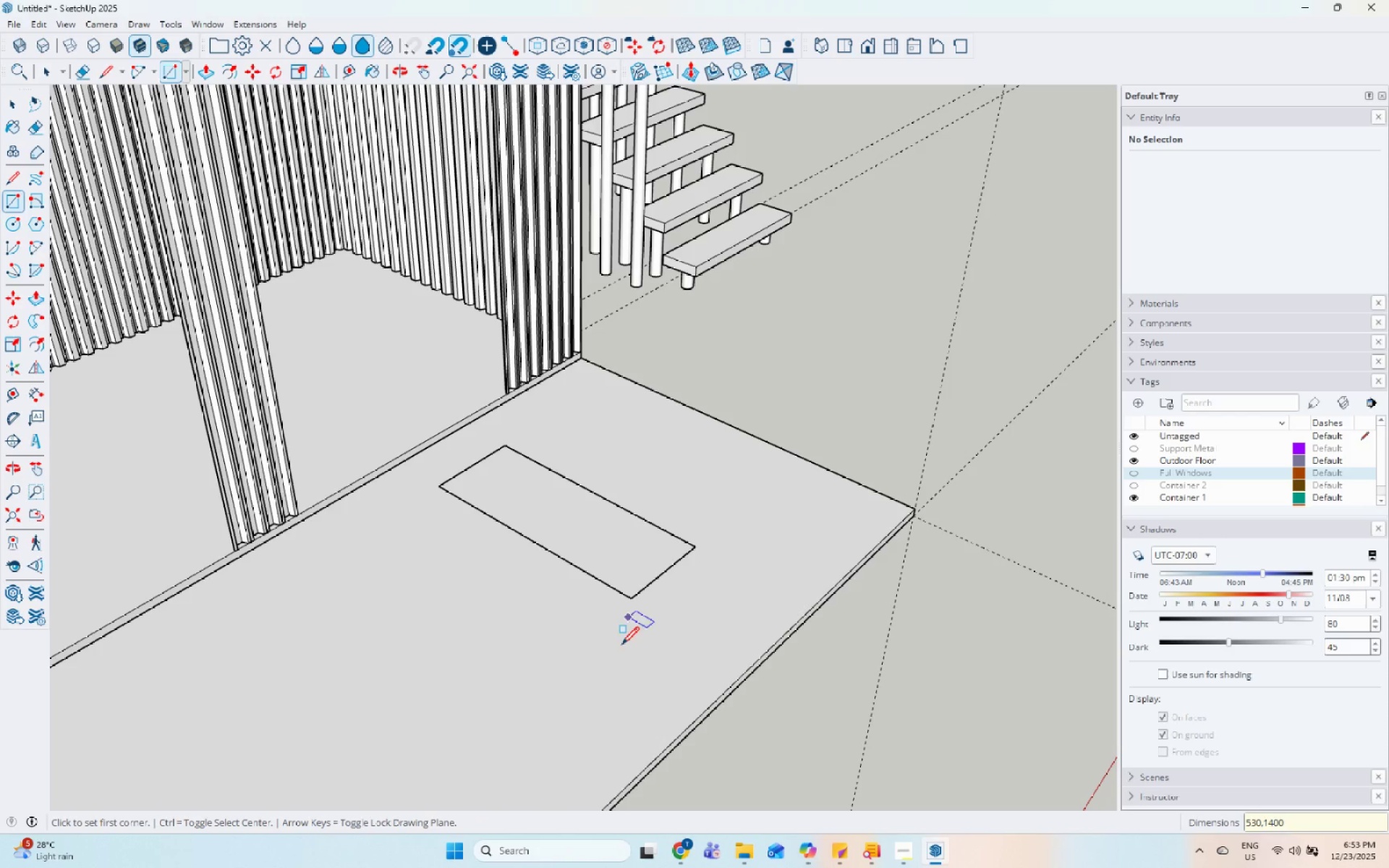 
key(Space)
 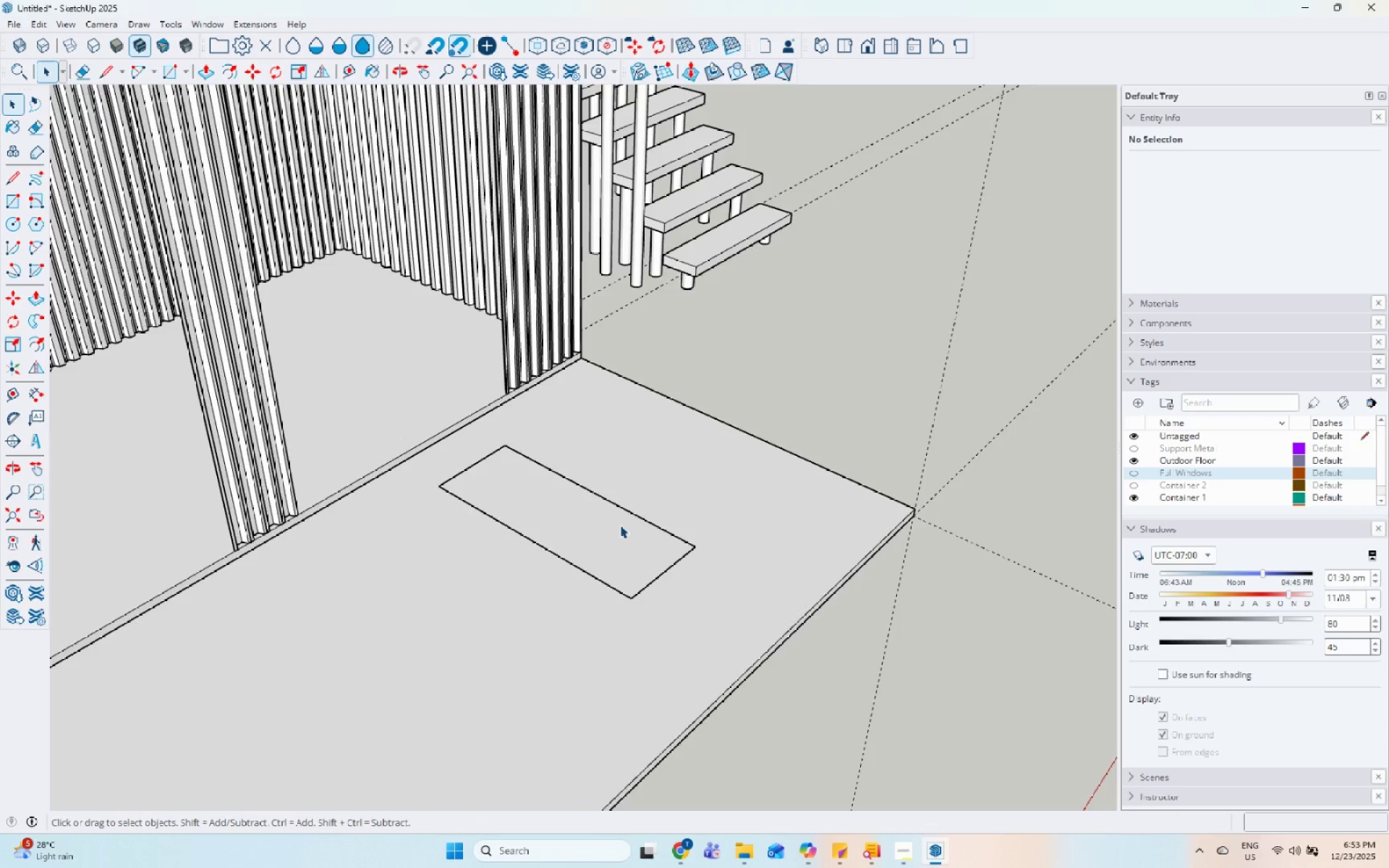 
left_click([617, 524])
 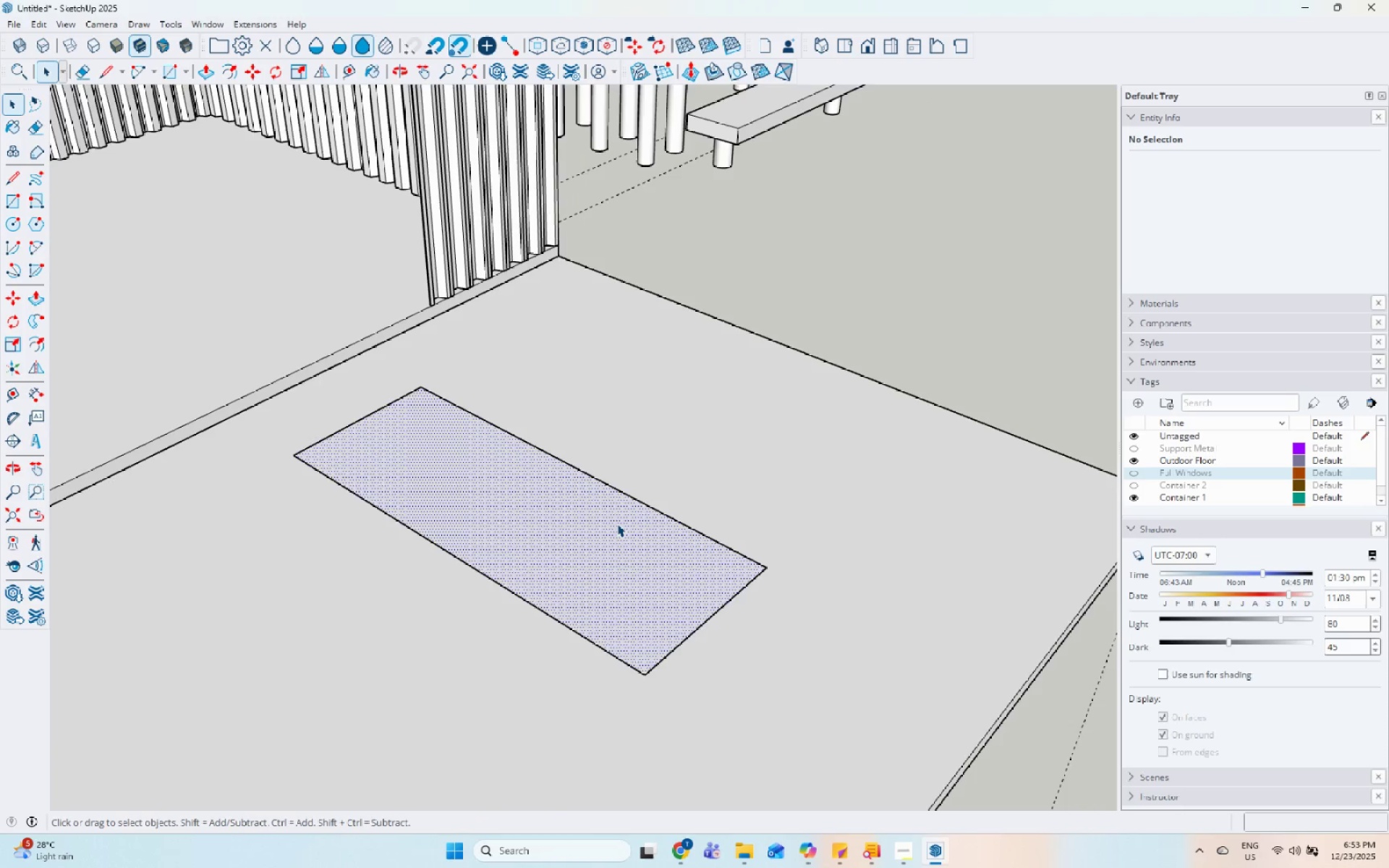 
scroll: coordinate [617, 524], scroll_direction: up, amount: 6.0
 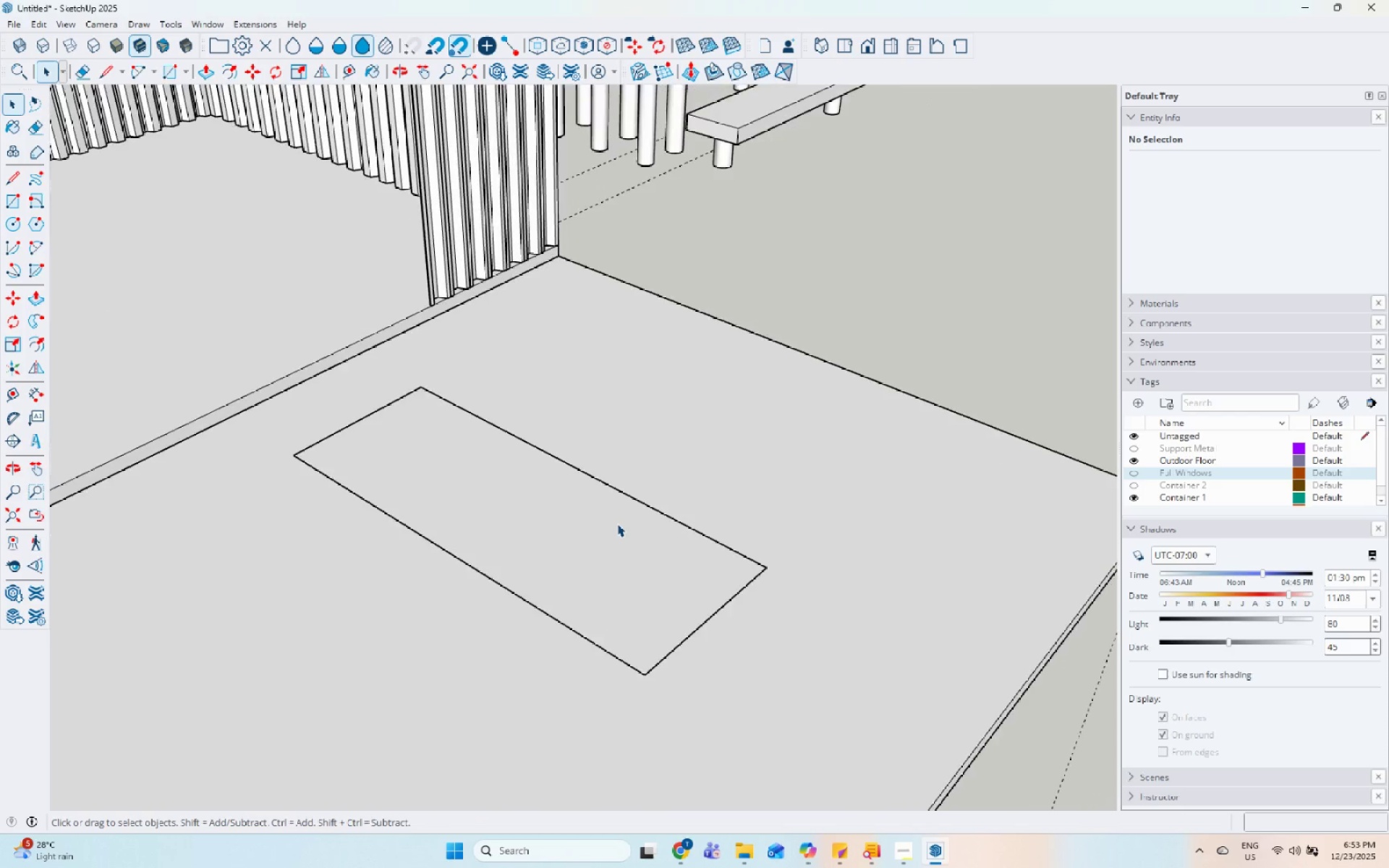 
key(P)
 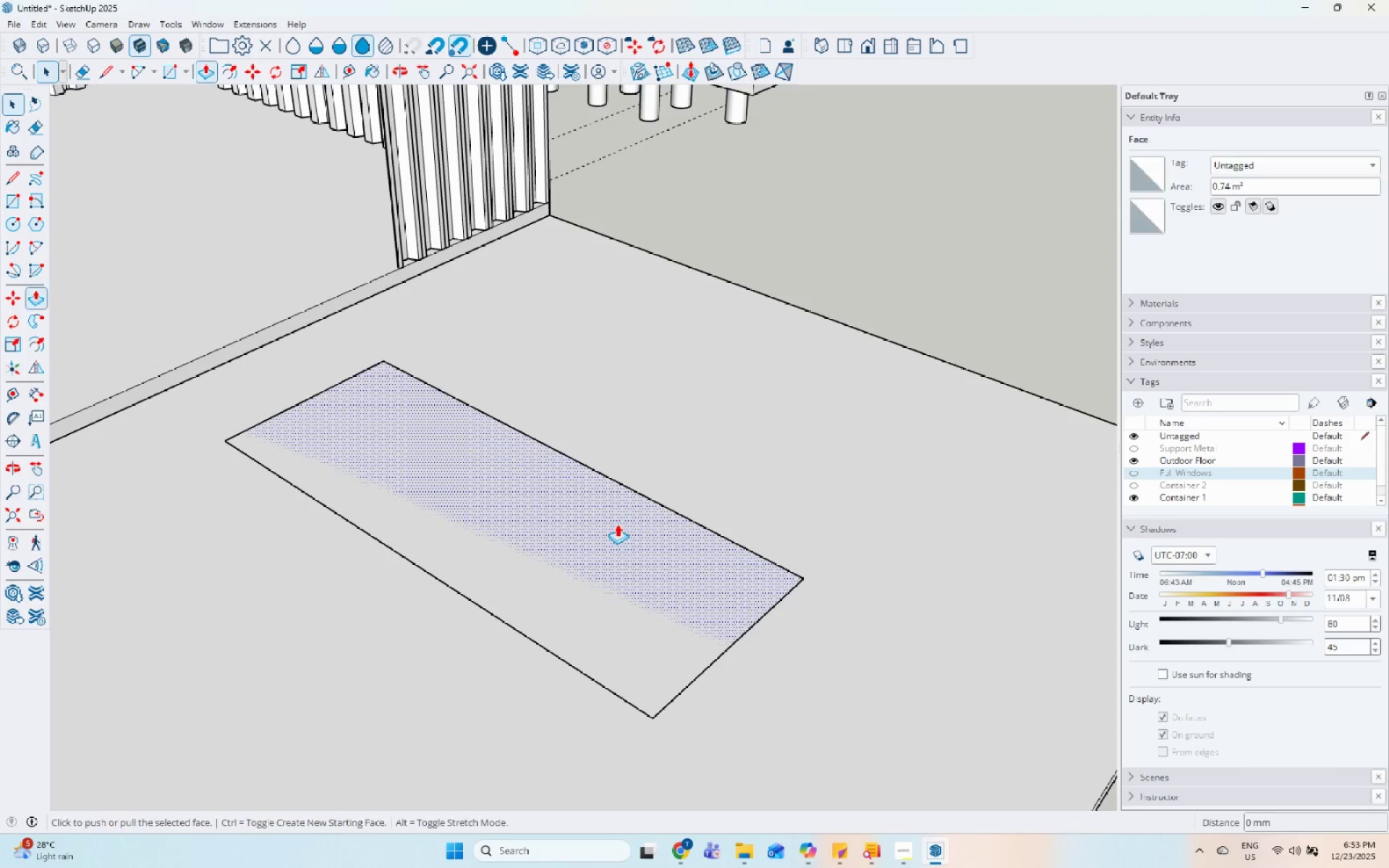 
left_click([617, 524])
 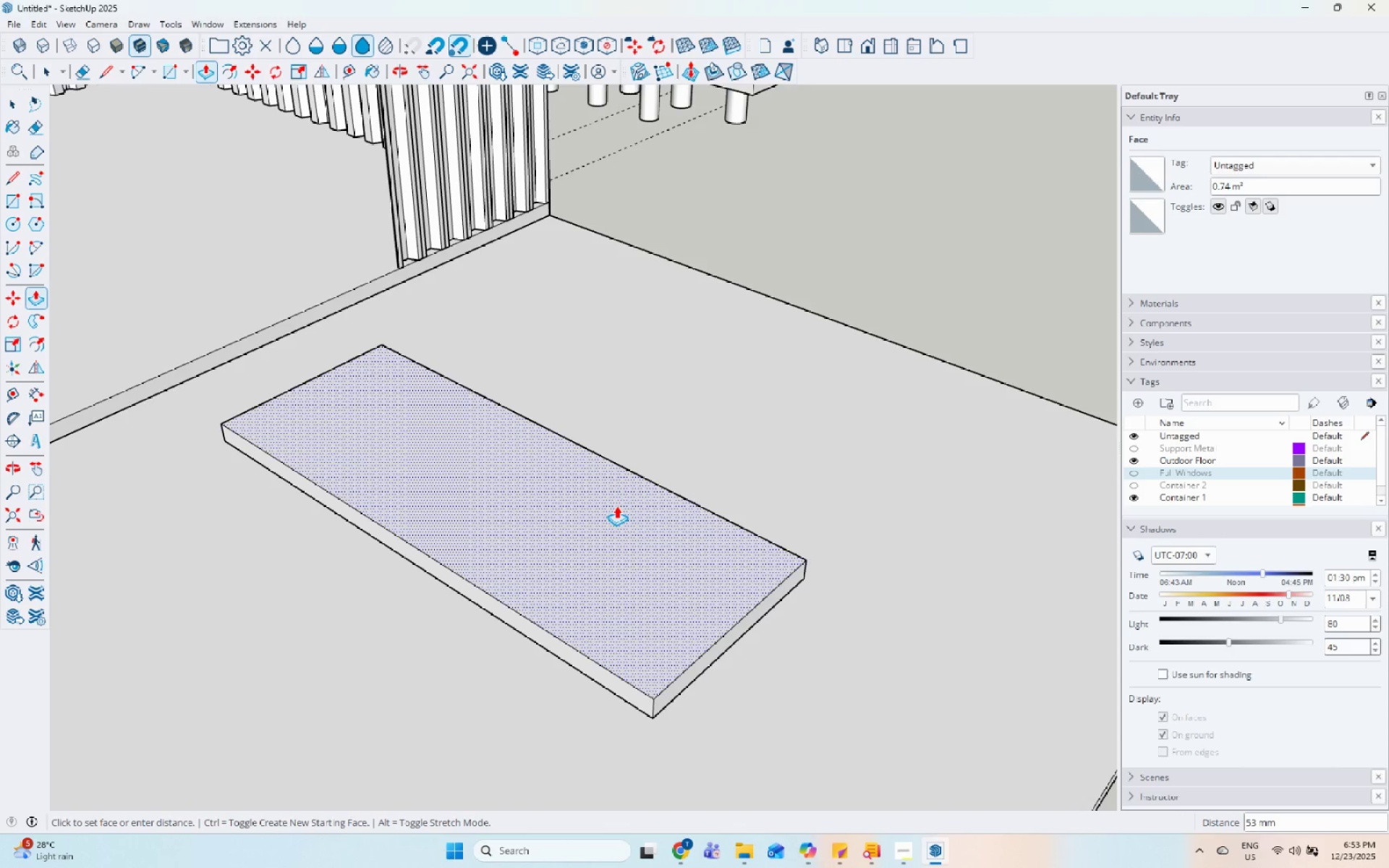 
scroll: coordinate [617, 524], scroll_direction: up, amount: 2.0
 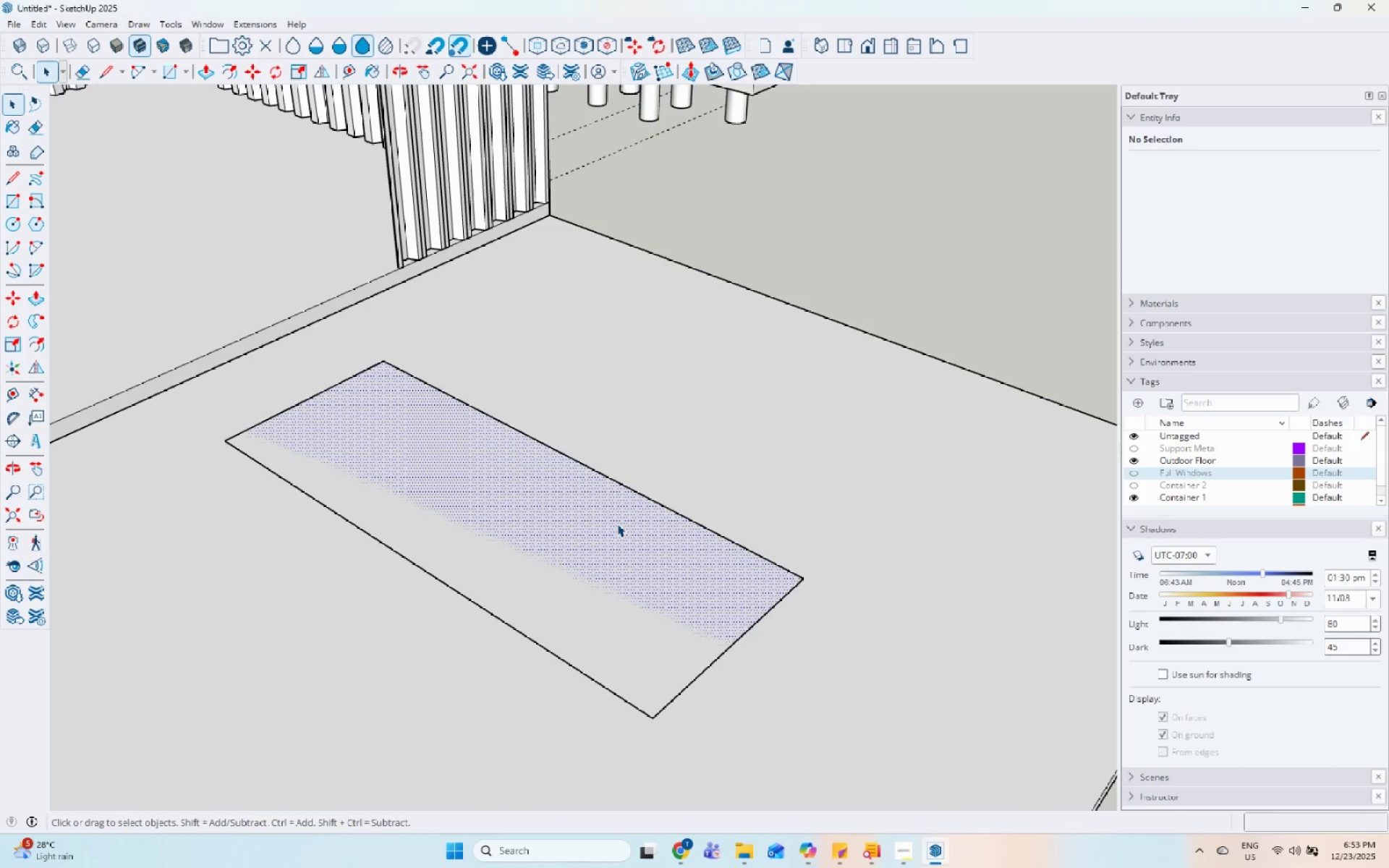 
key(Numpad3)
 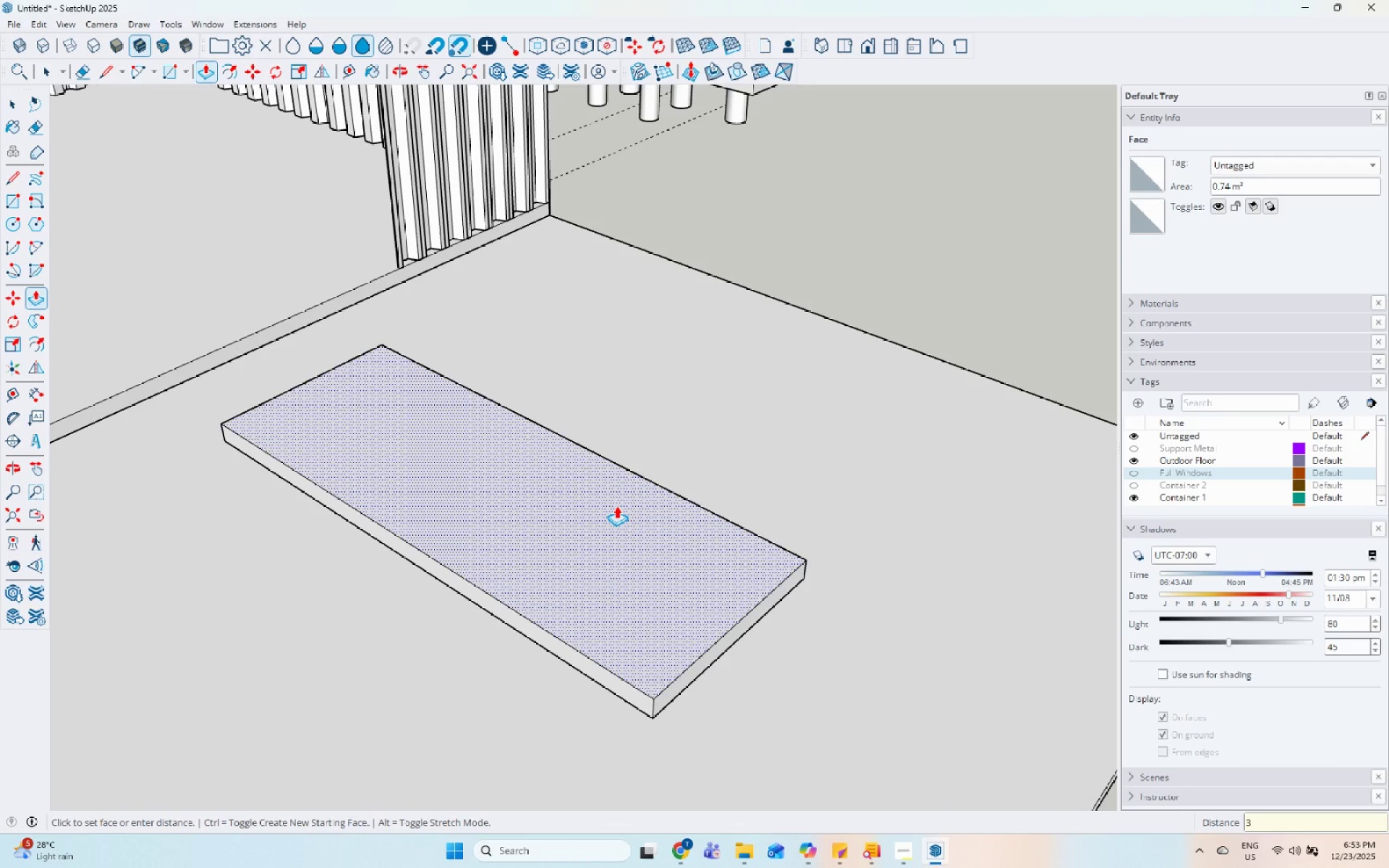 
key(Numpad0)
 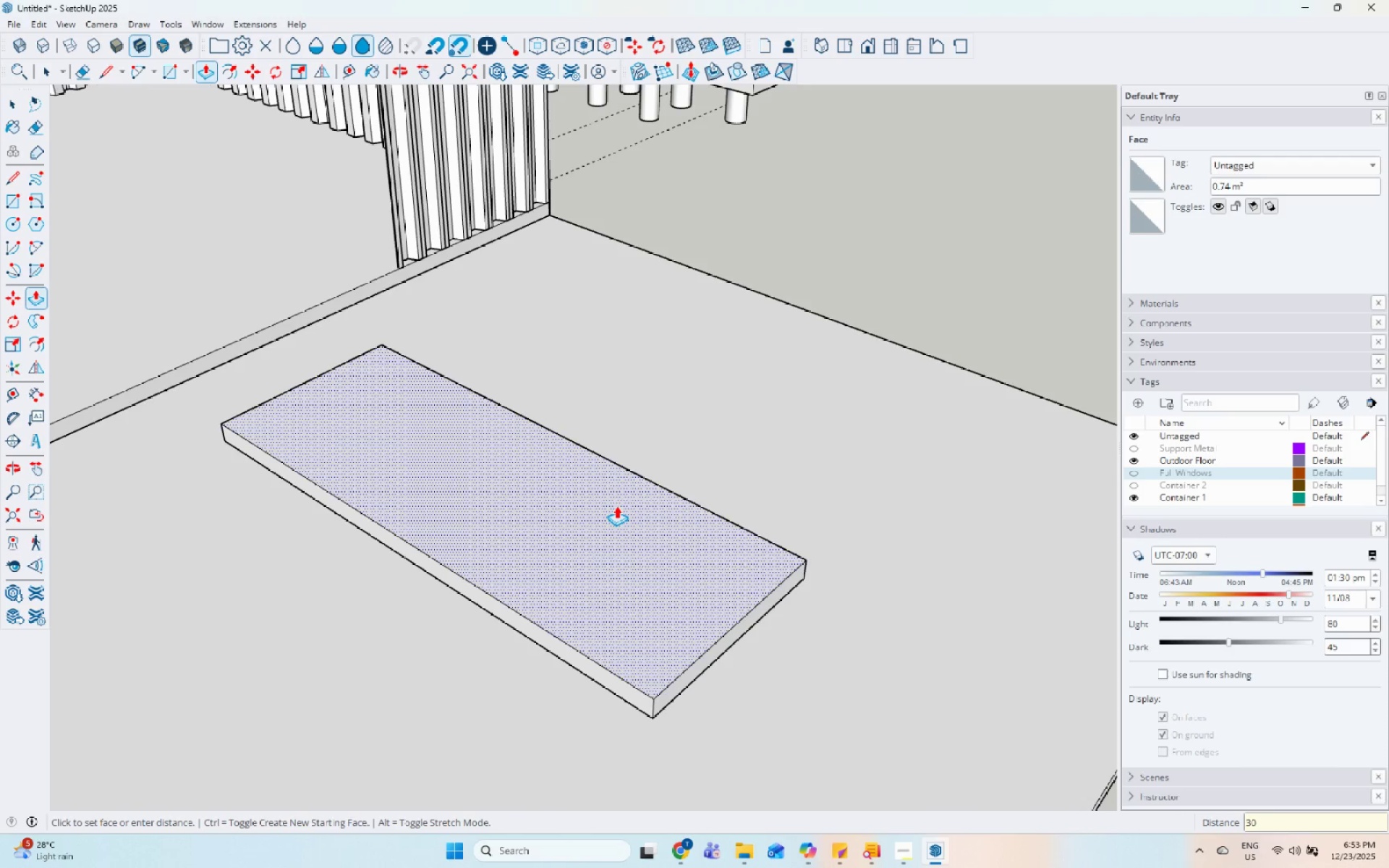 
key(Enter)
 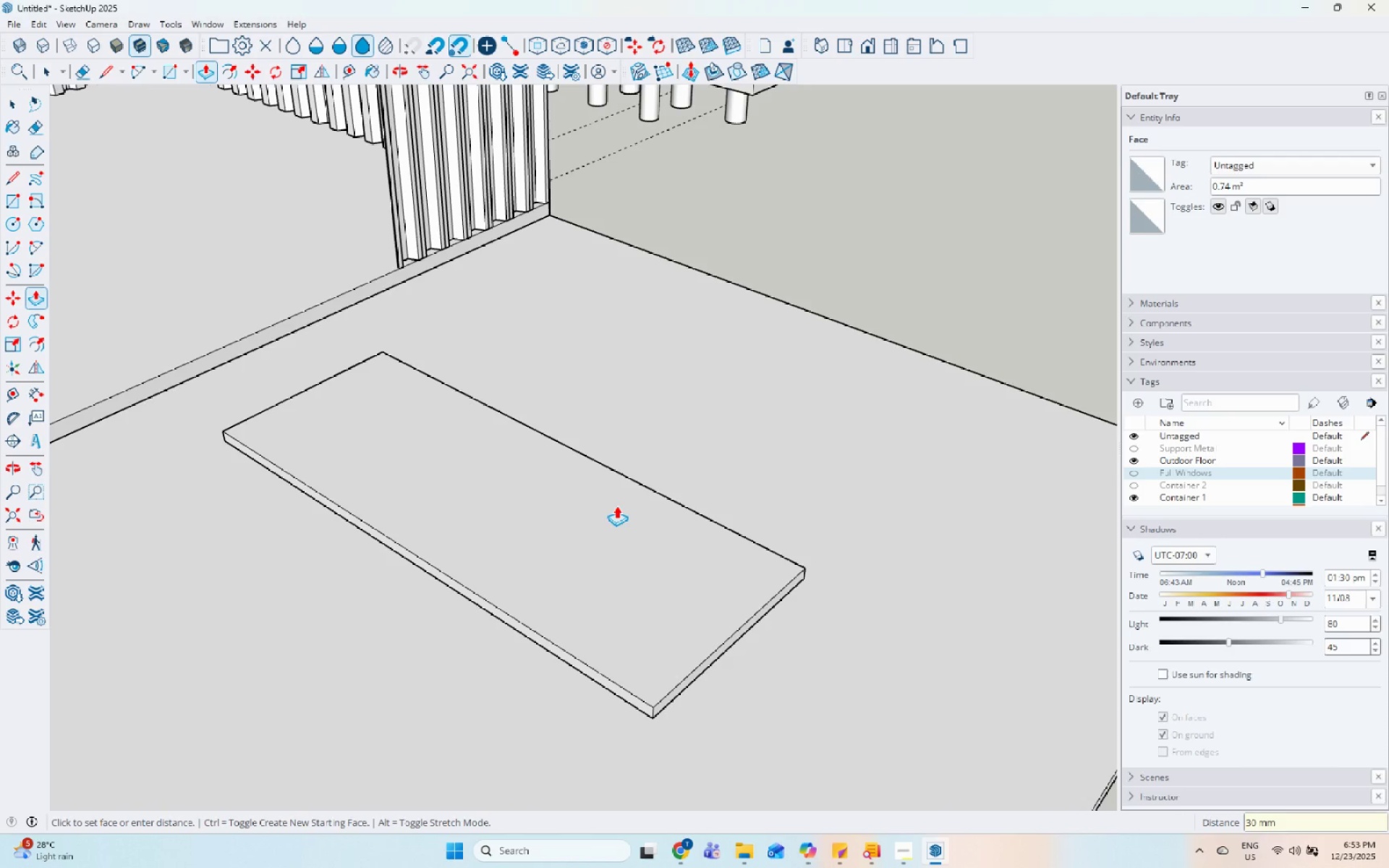 
key(Space)
 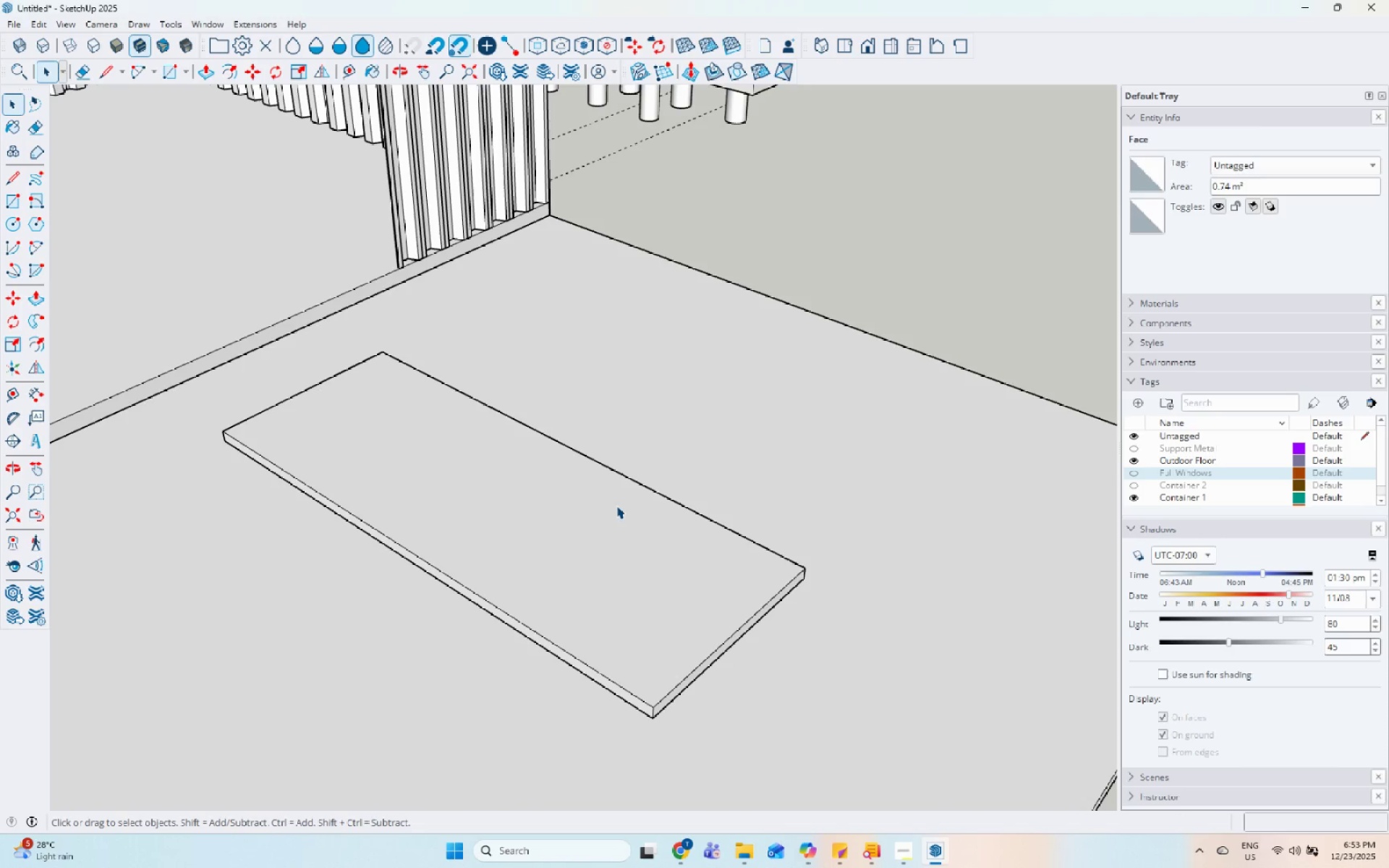 
left_click([616, 505])
 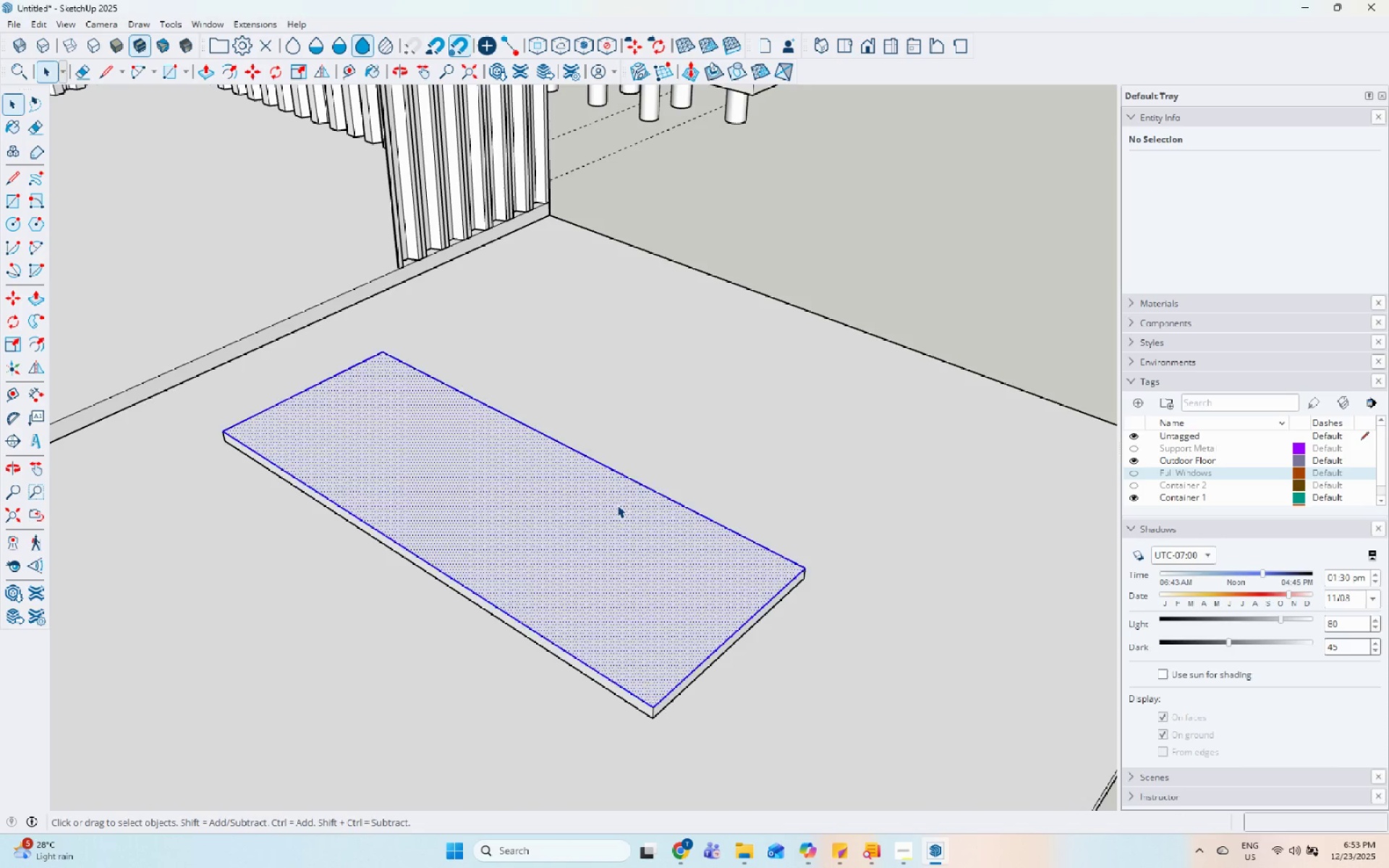 
triple_click([617, 505])
 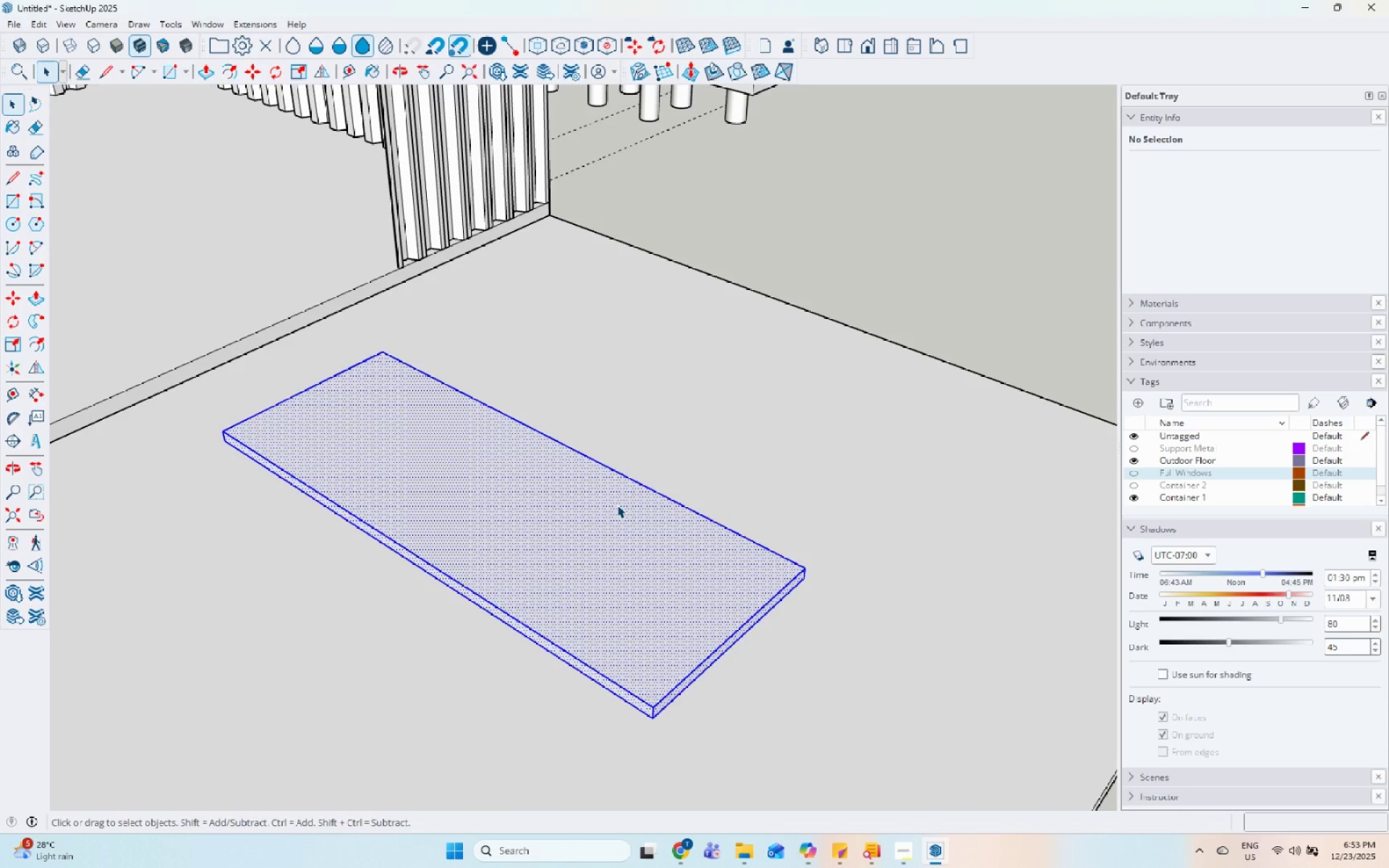 
scroll: coordinate [616, 505], scroll_direction: up, amount: 1.0
 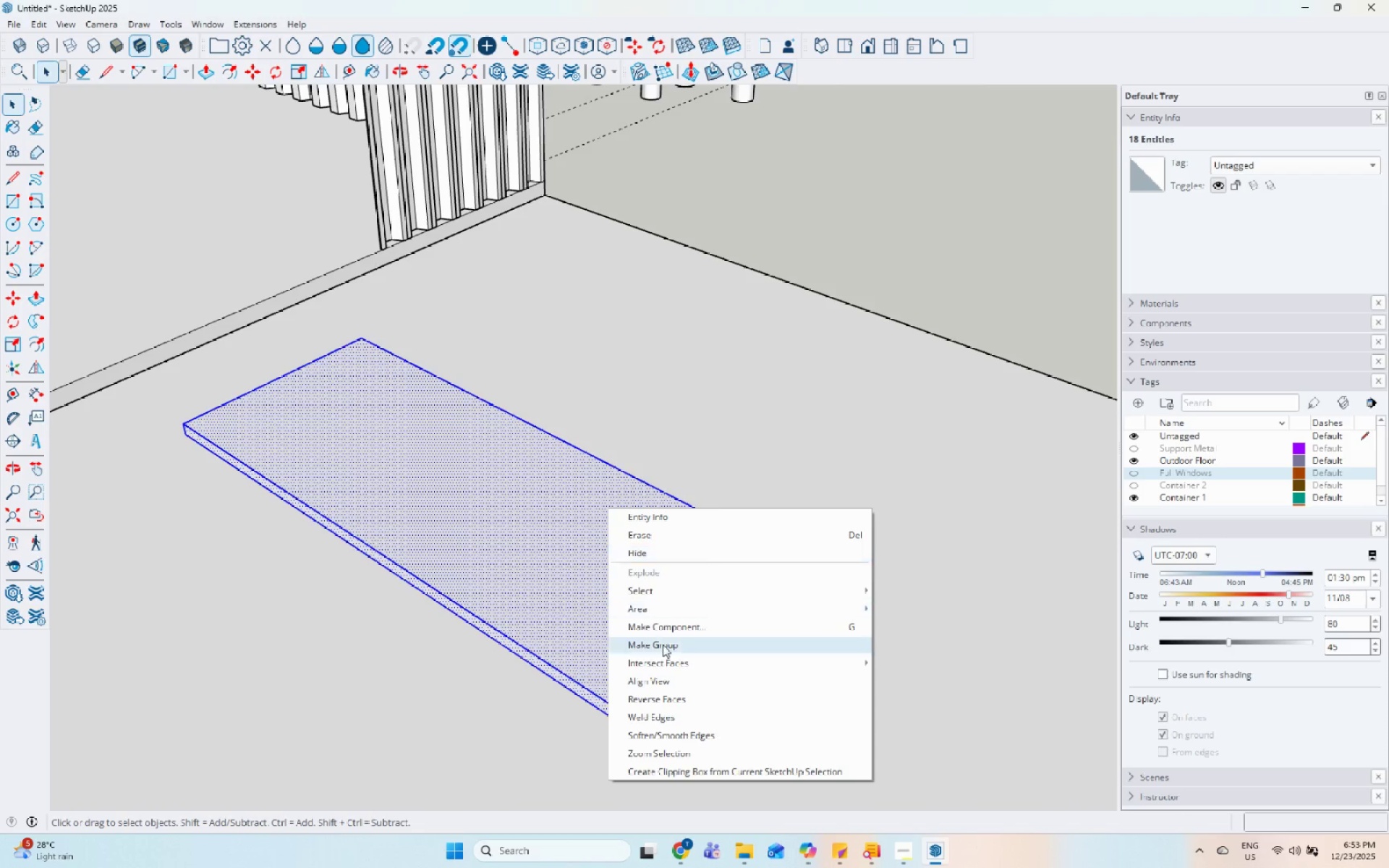 
left_click([676, 647])
 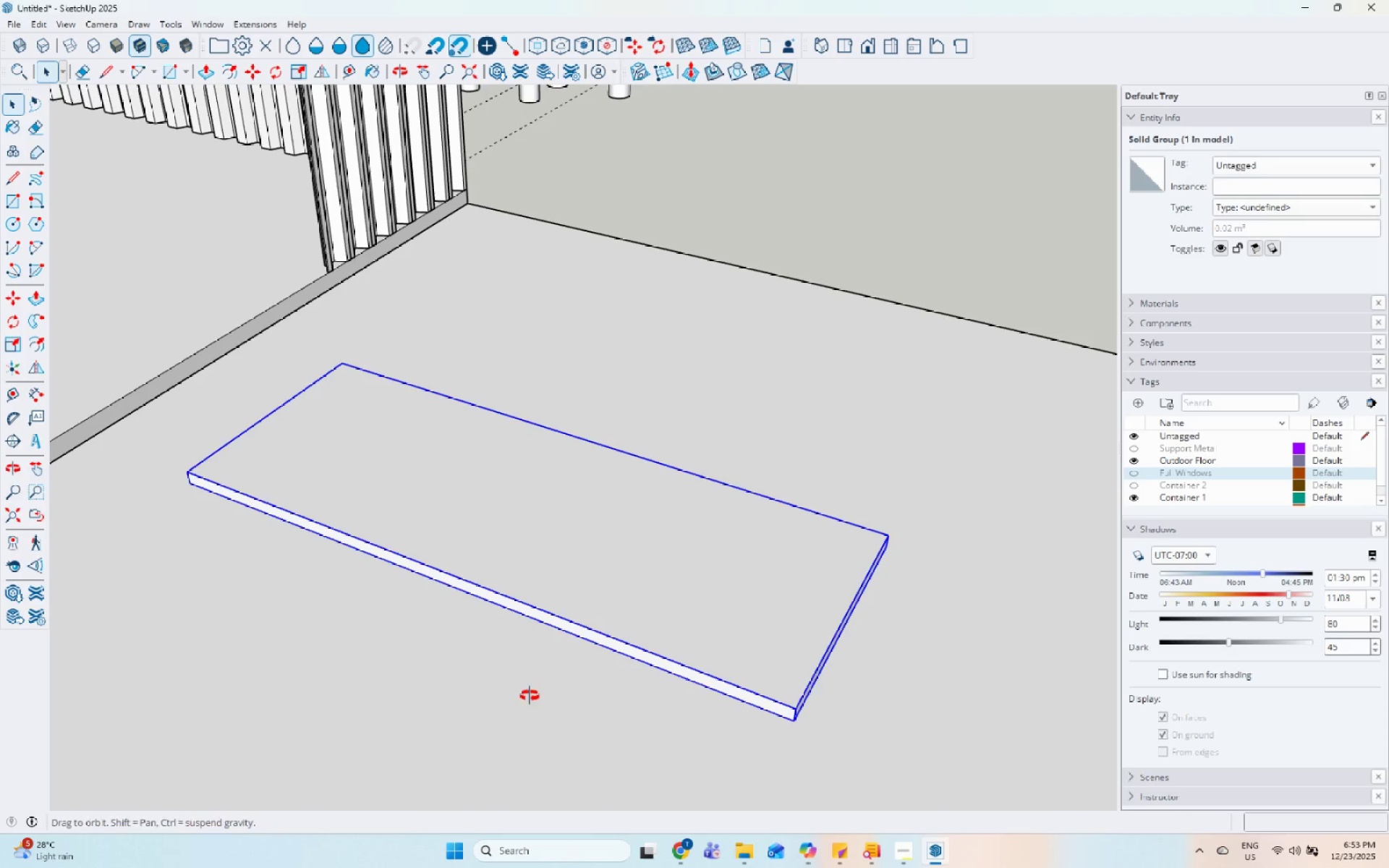 
scroll: coordinate [448, 702], scroll_direction: down, amount: 5.0
 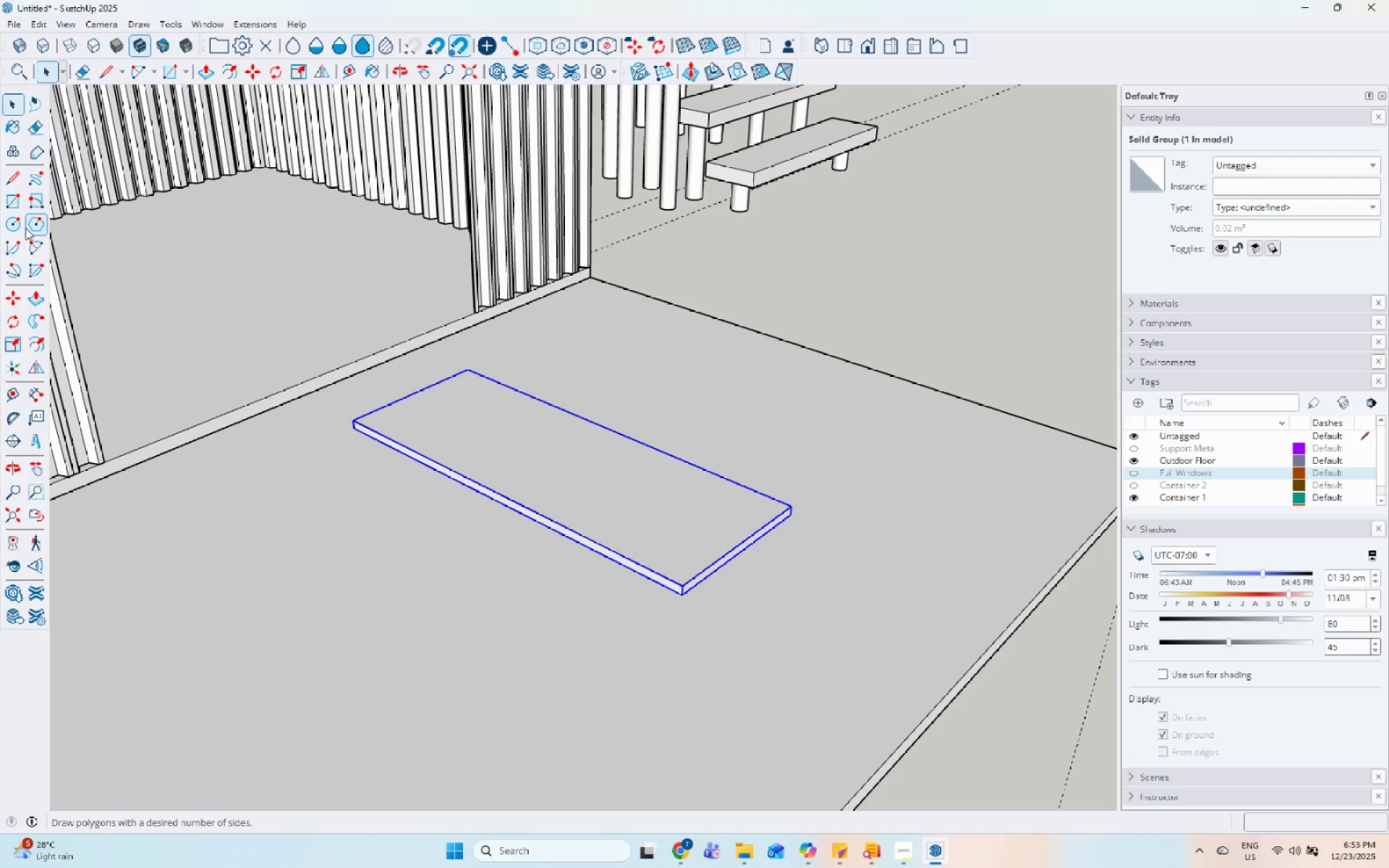 
left_click([20, 204])
 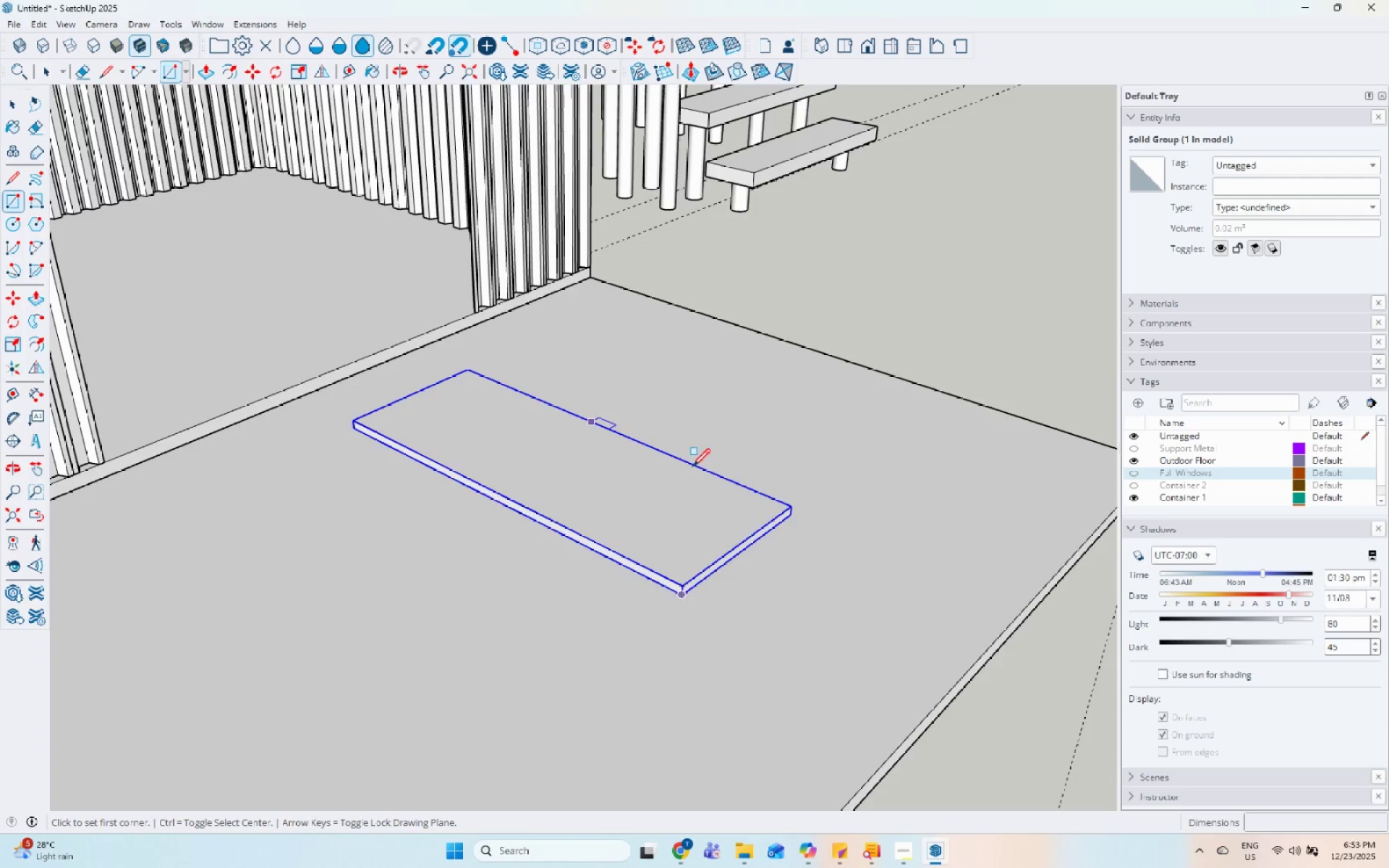 
scroll: coordinate [676, 669], scroll_direction: up, amount: 10.0
 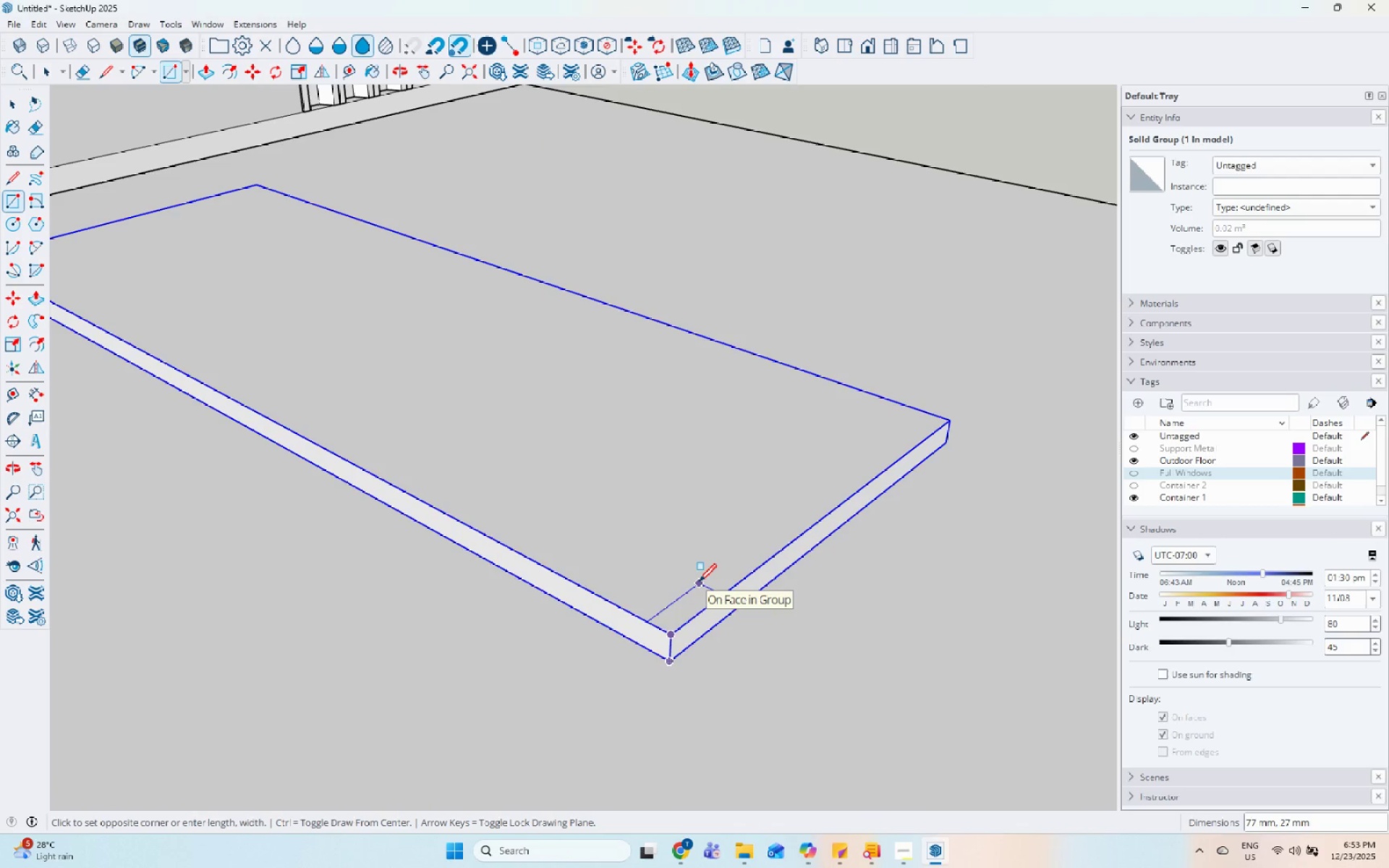 
wait(6.36)
 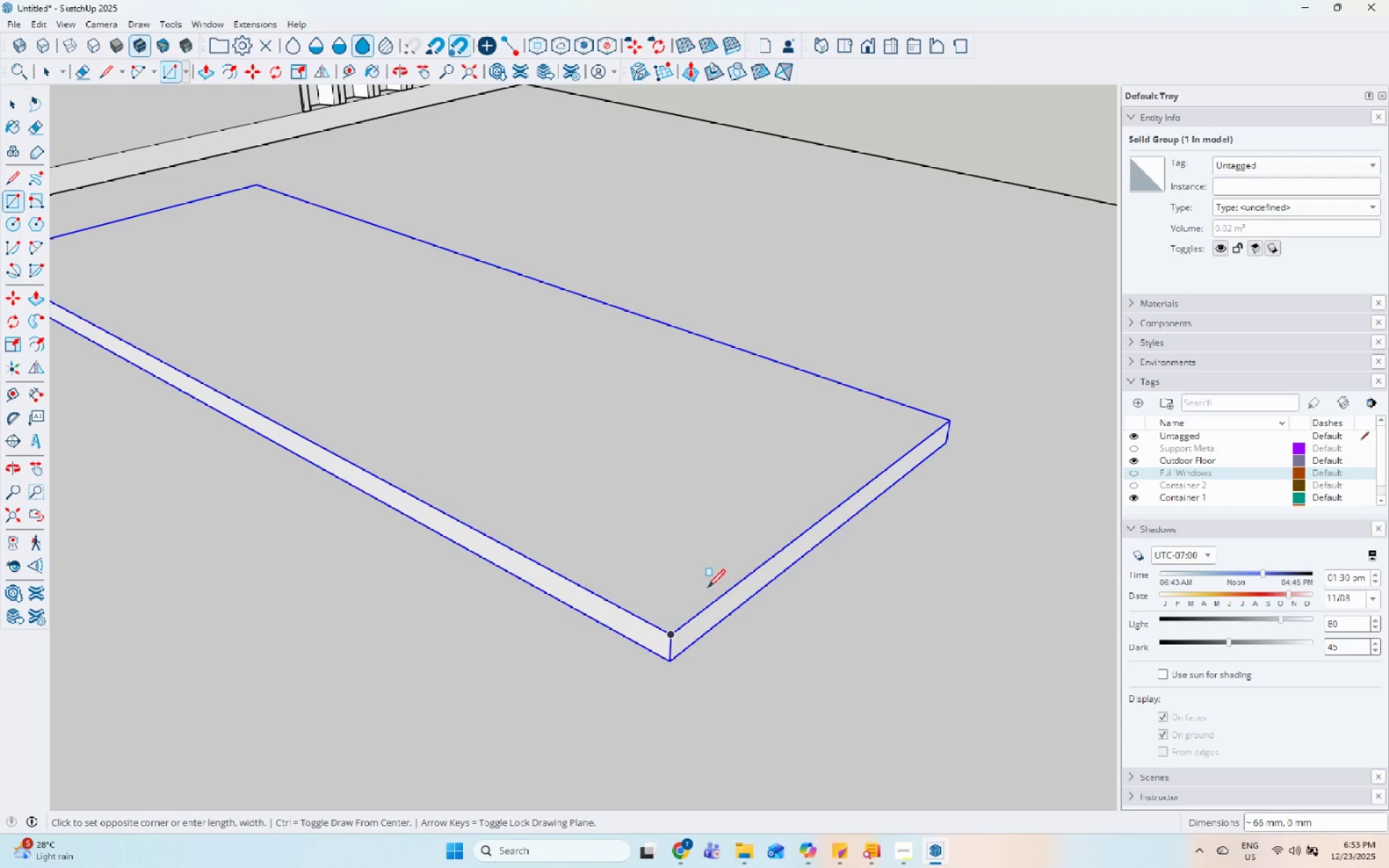 
key(Numpad7)
 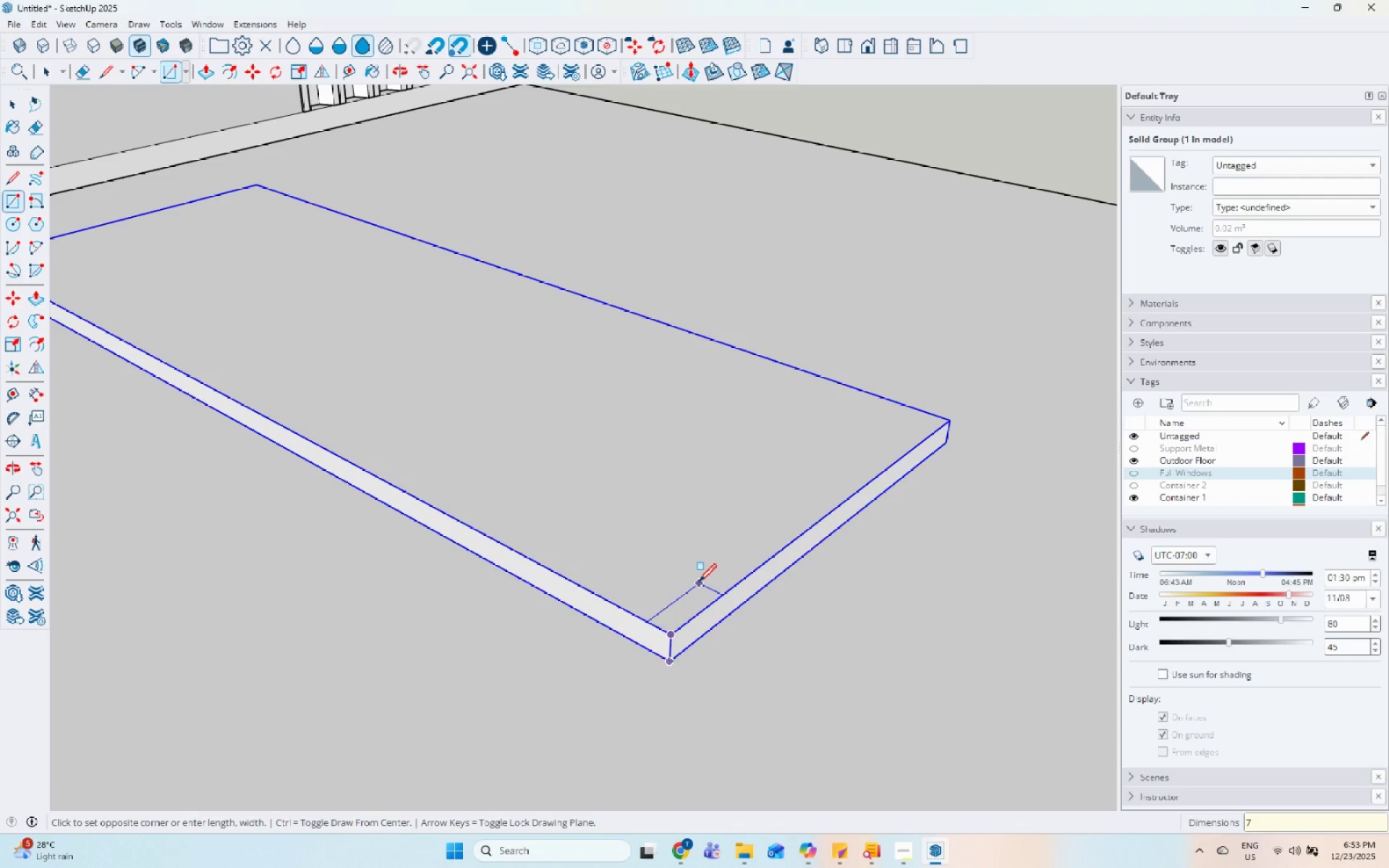 
key(Numpad3)
 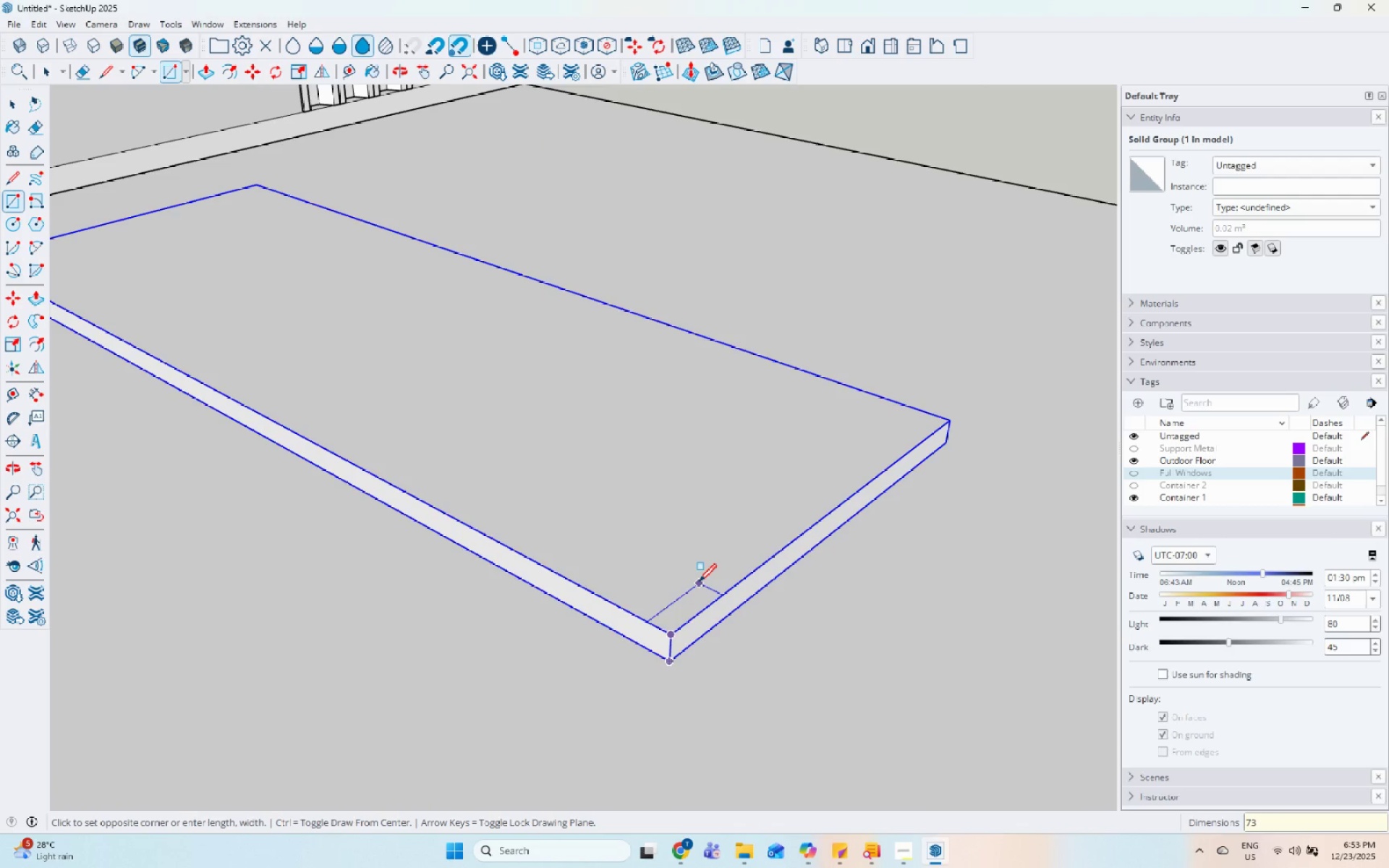 
key(Backspace)
 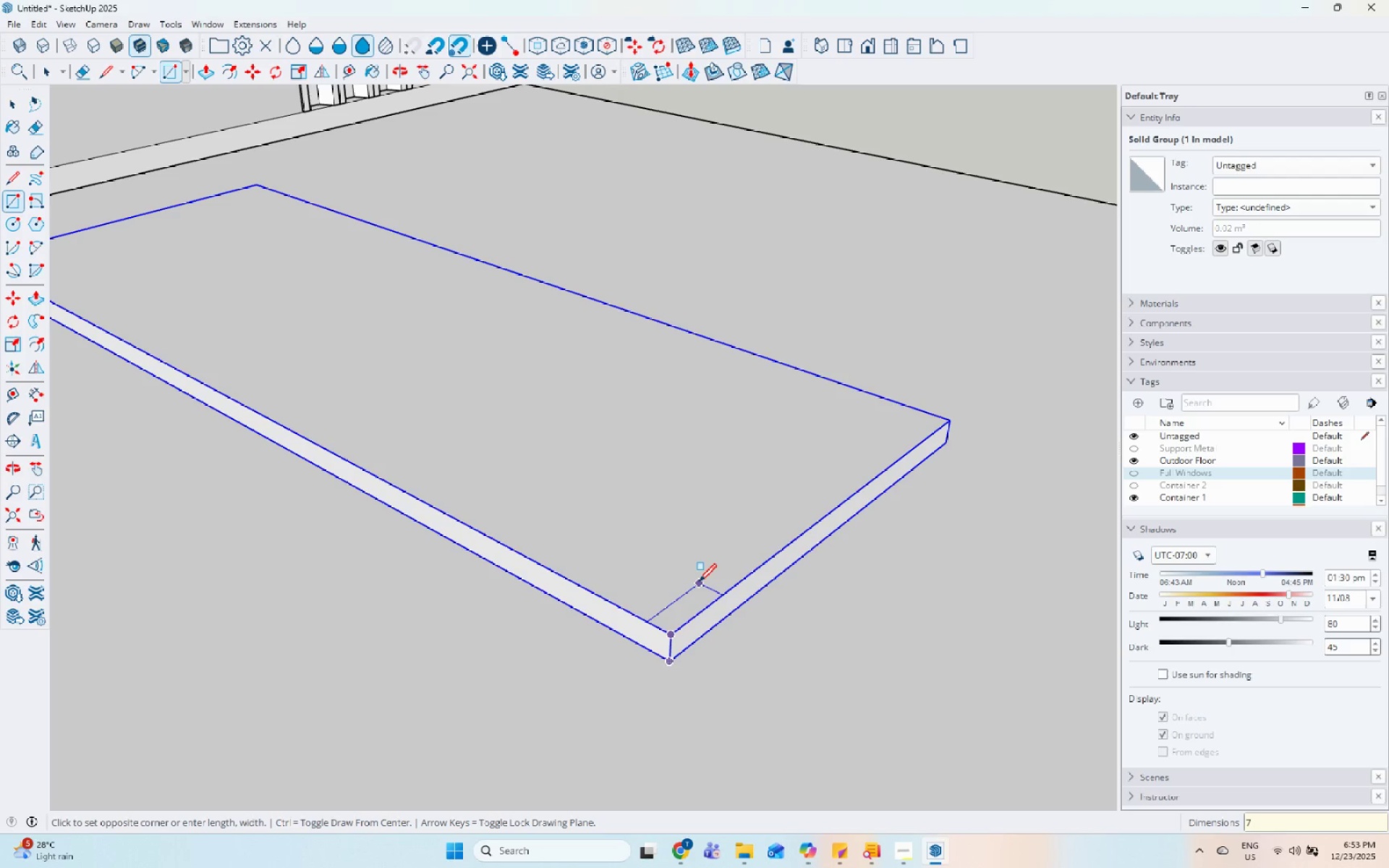 
key(Numpad3)
 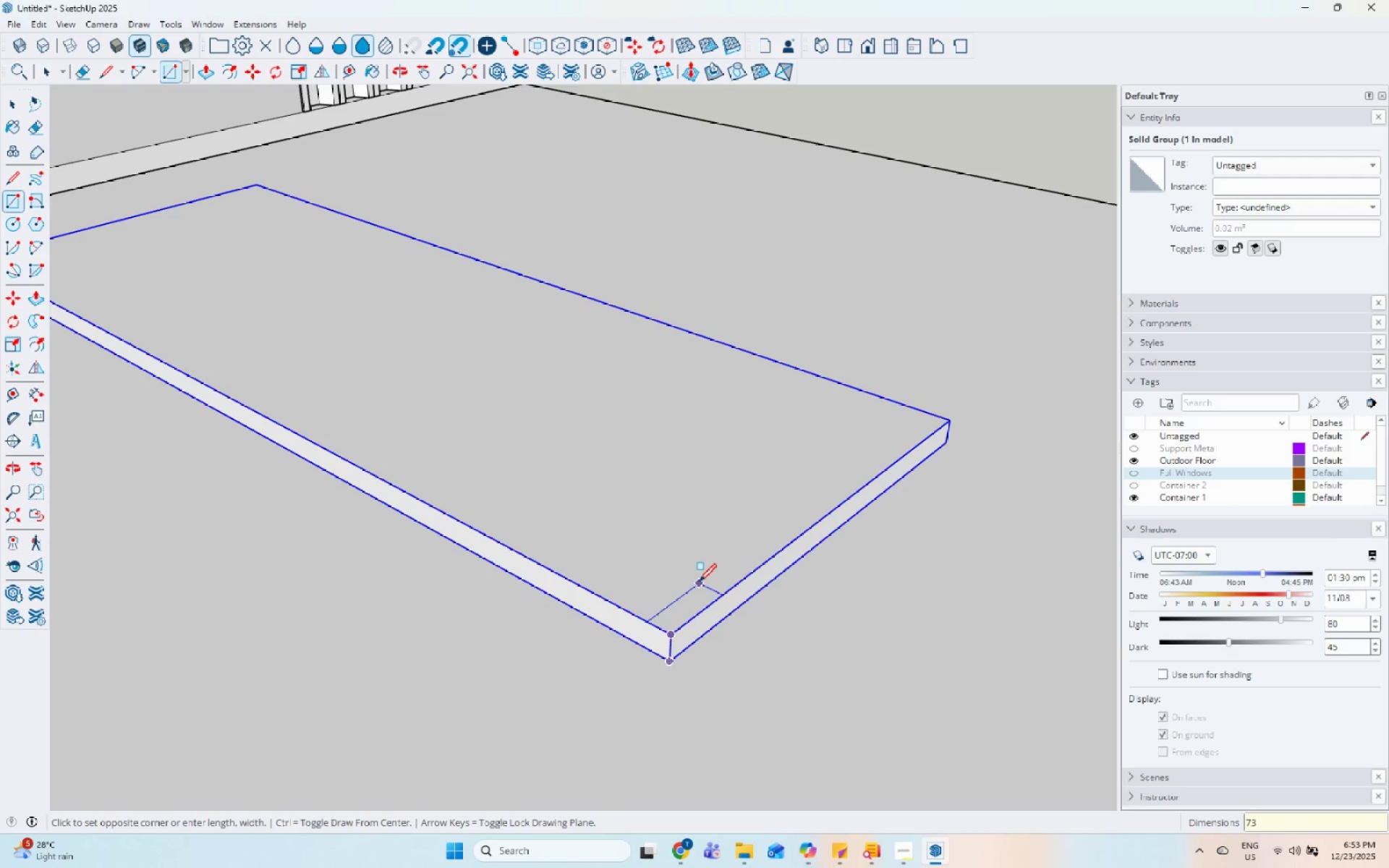 
key(Comma)
 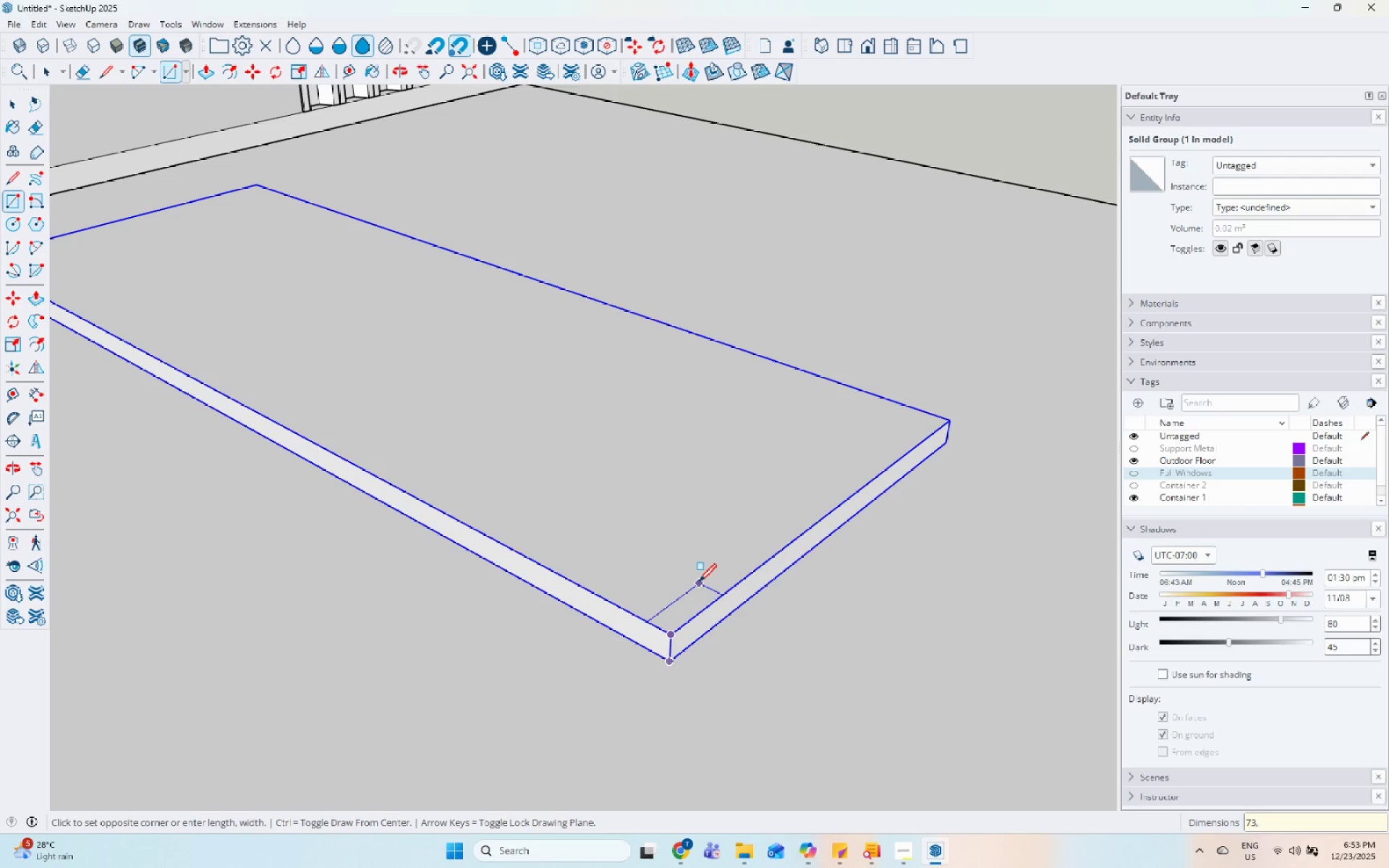 
key(Numpad3)
 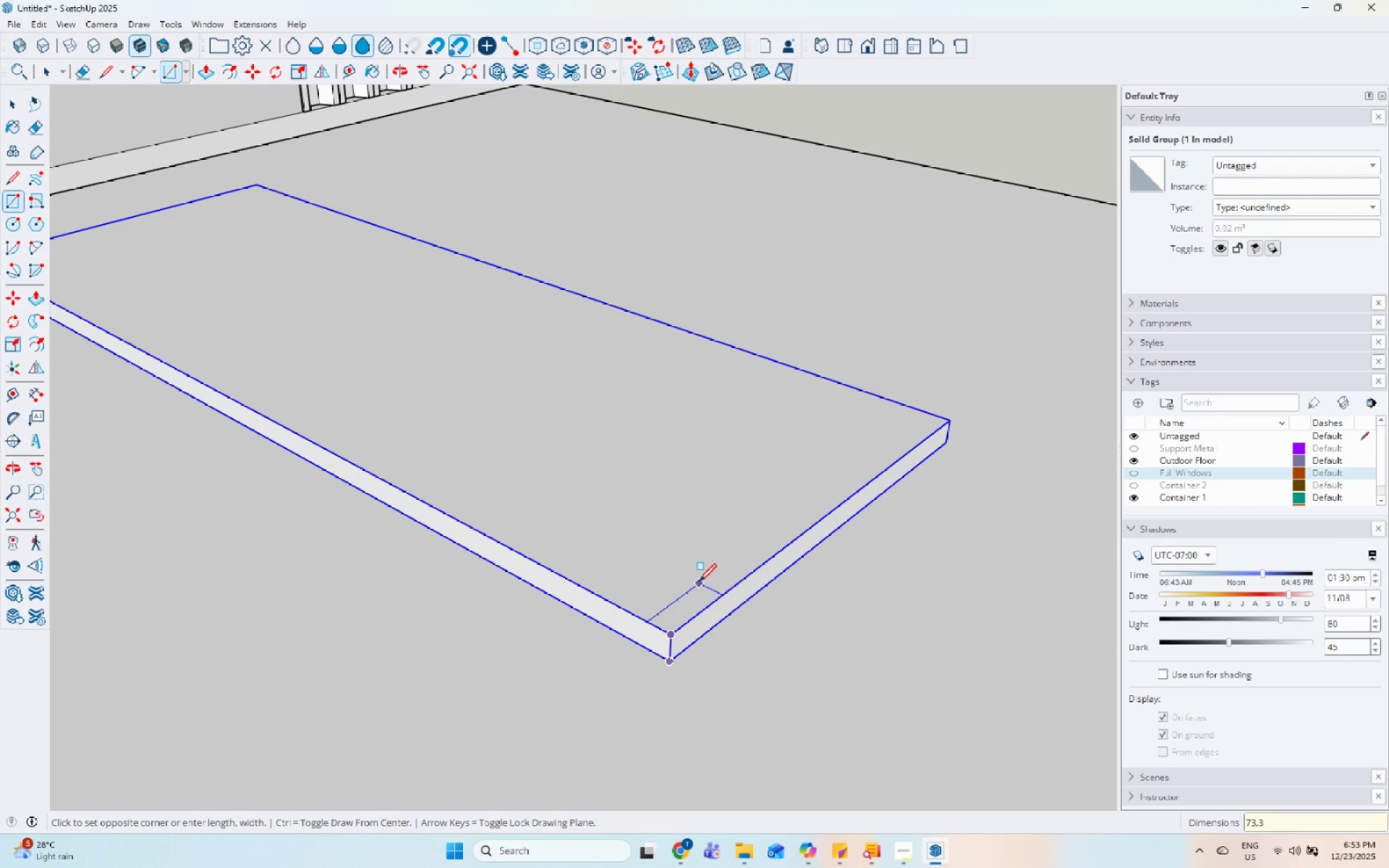 
key(Numpad0)
 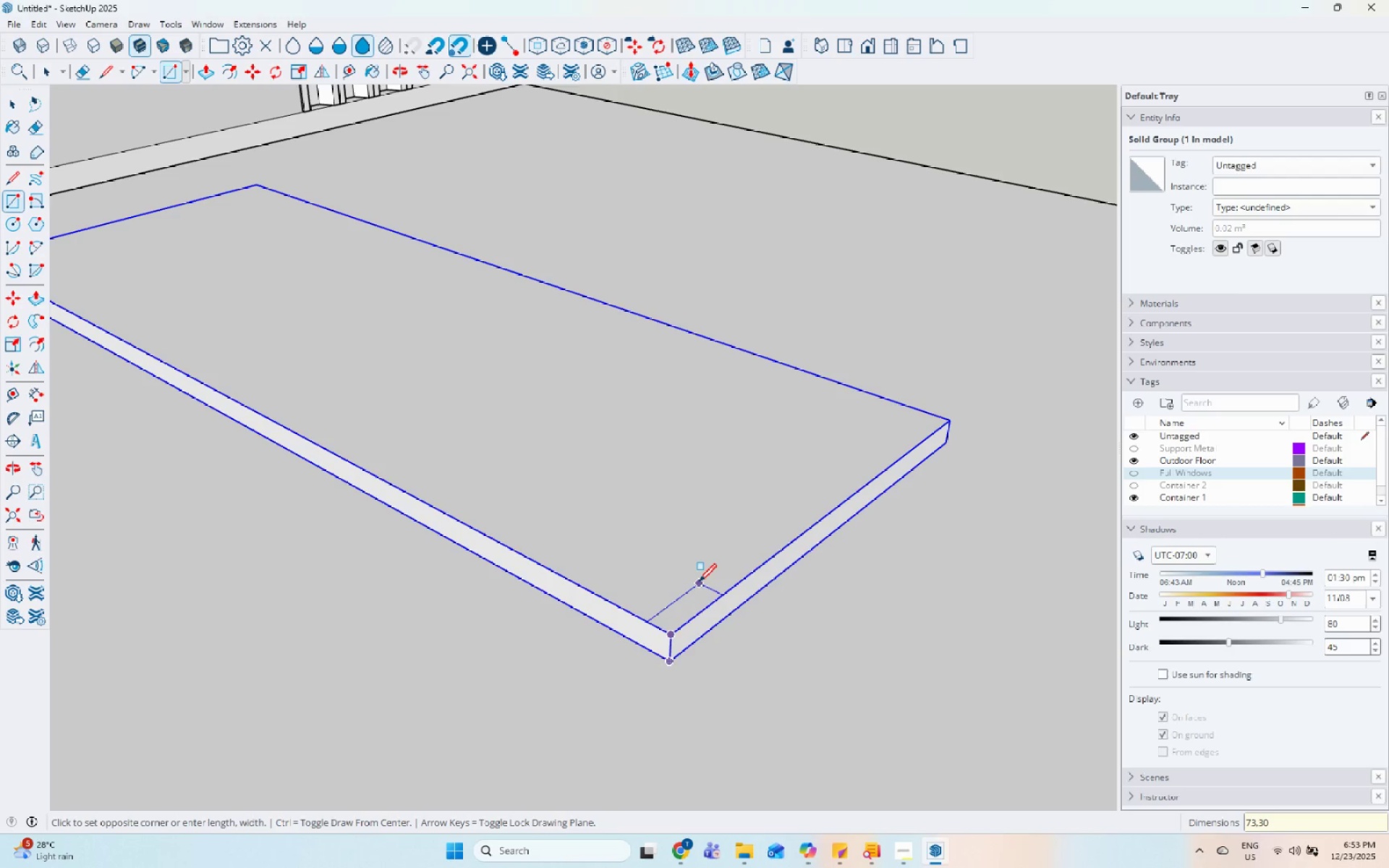 
key(Enter)
 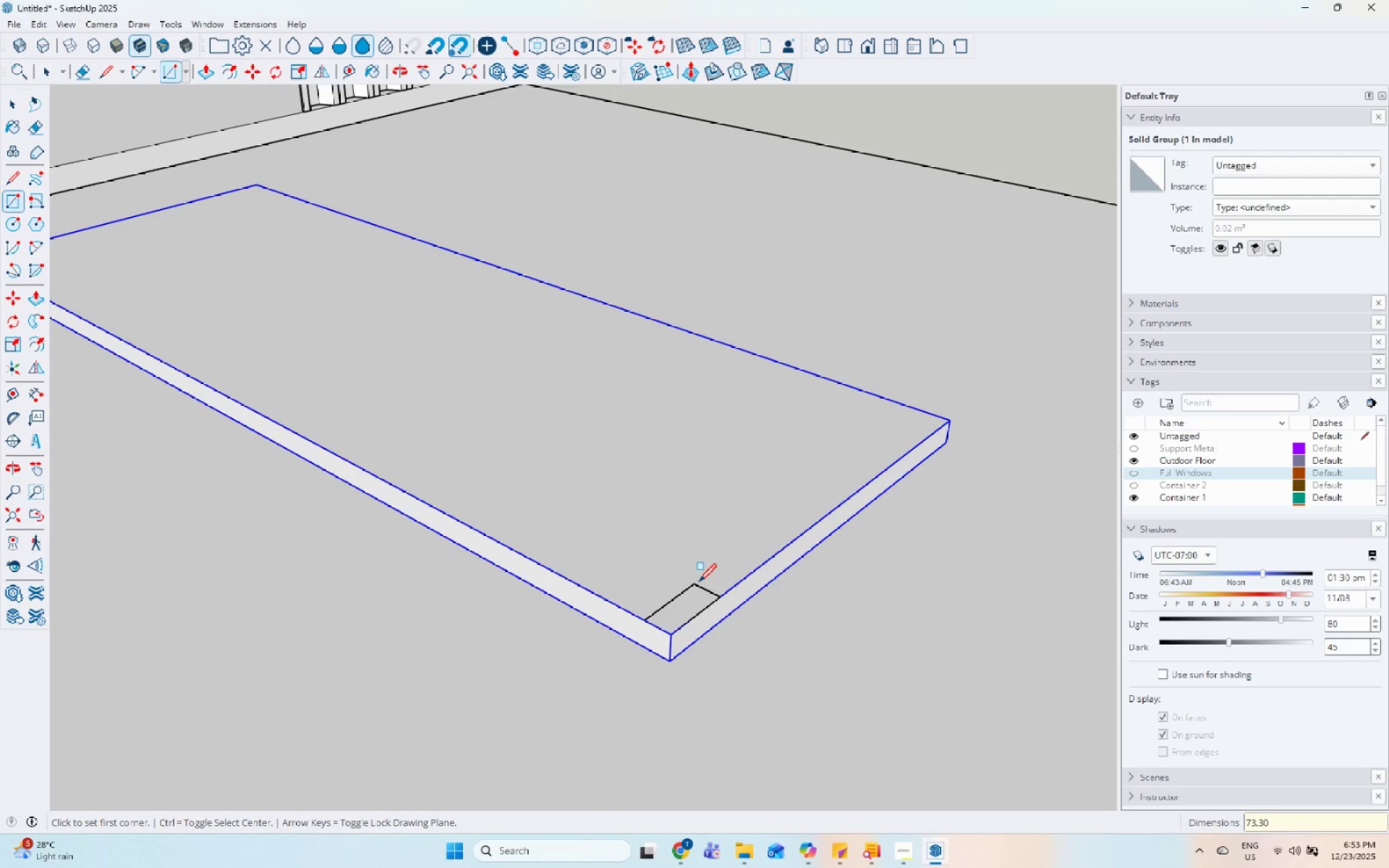 
key(Space)
 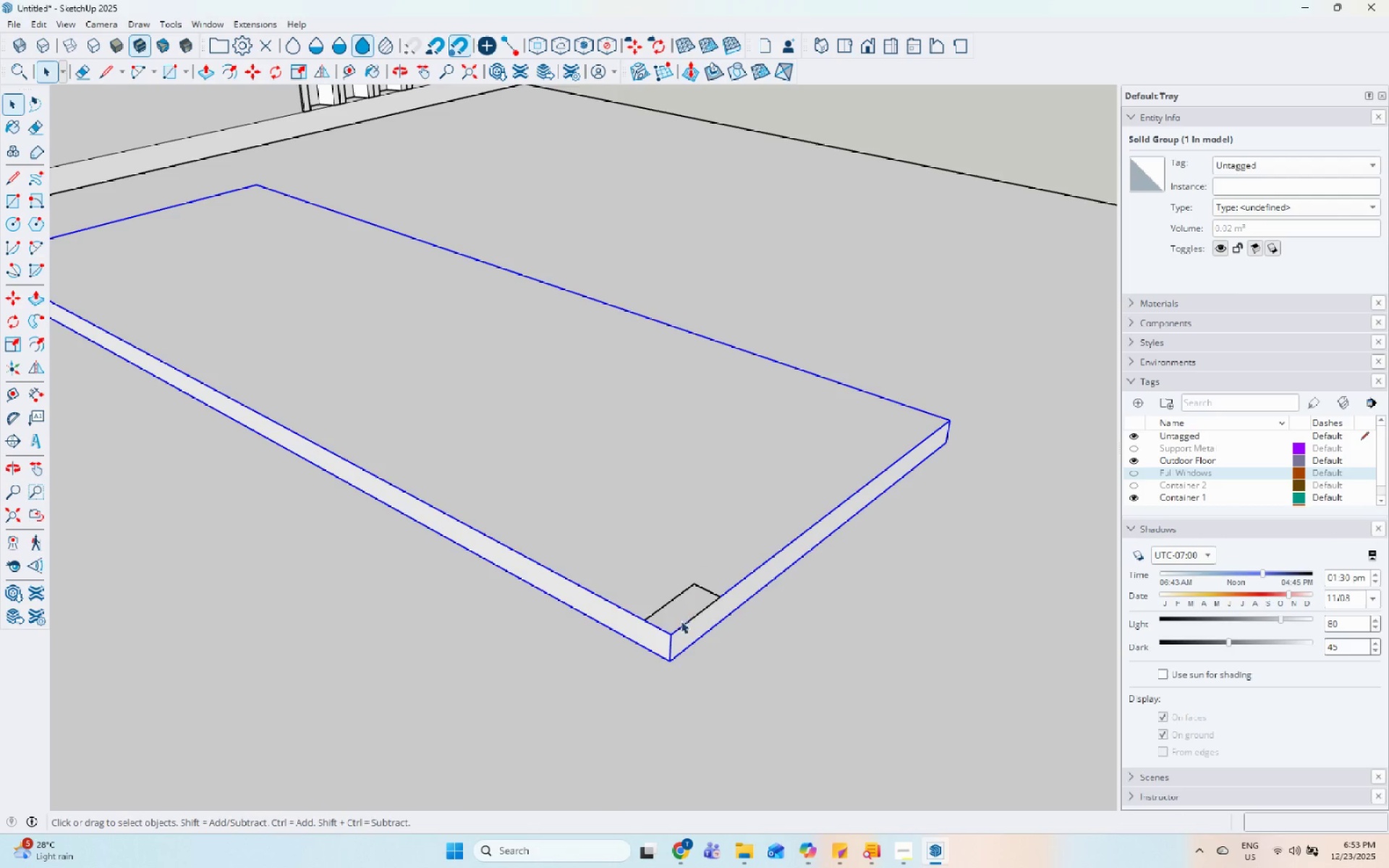 
left_click([681, 619])
 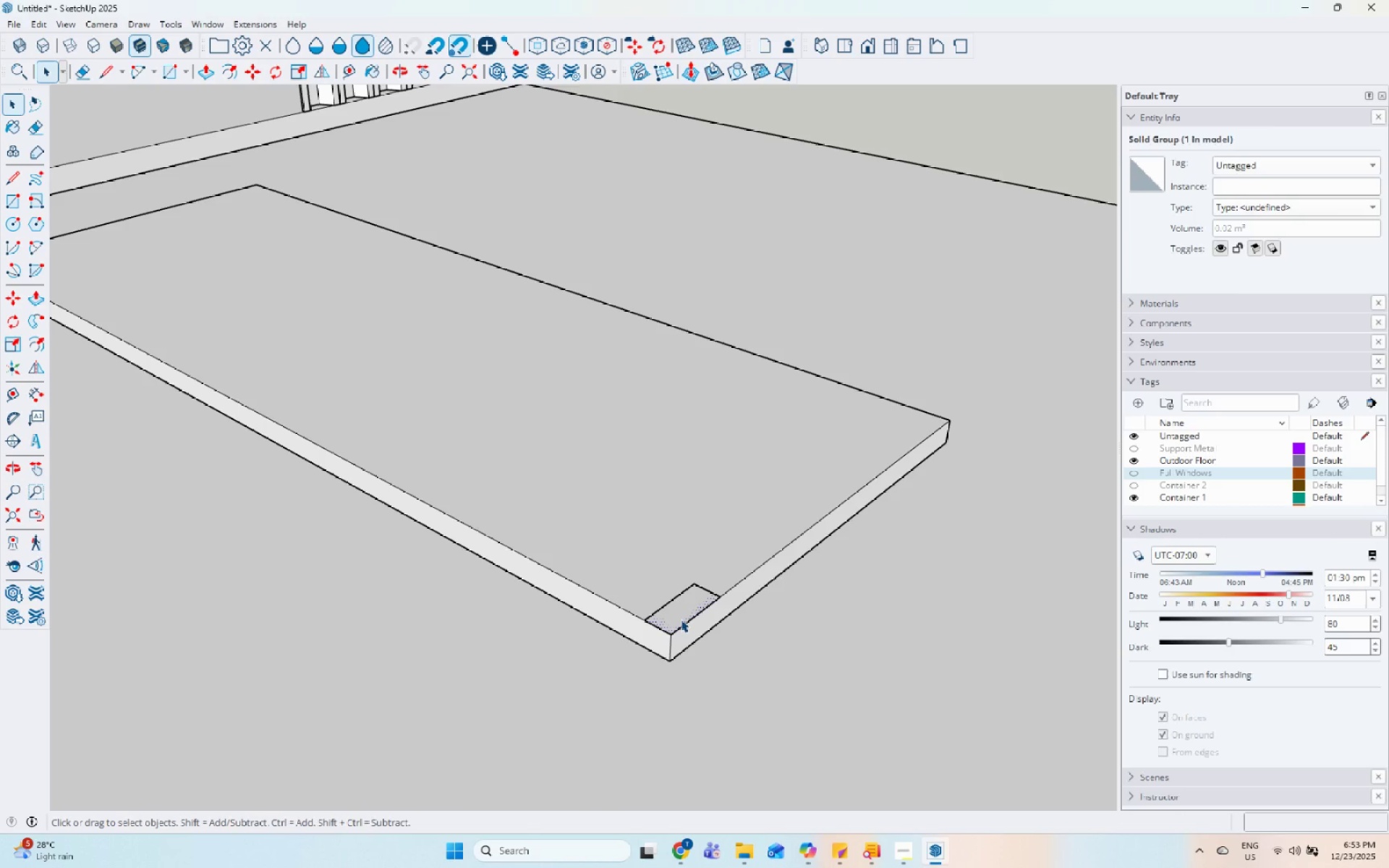 
key(P)
 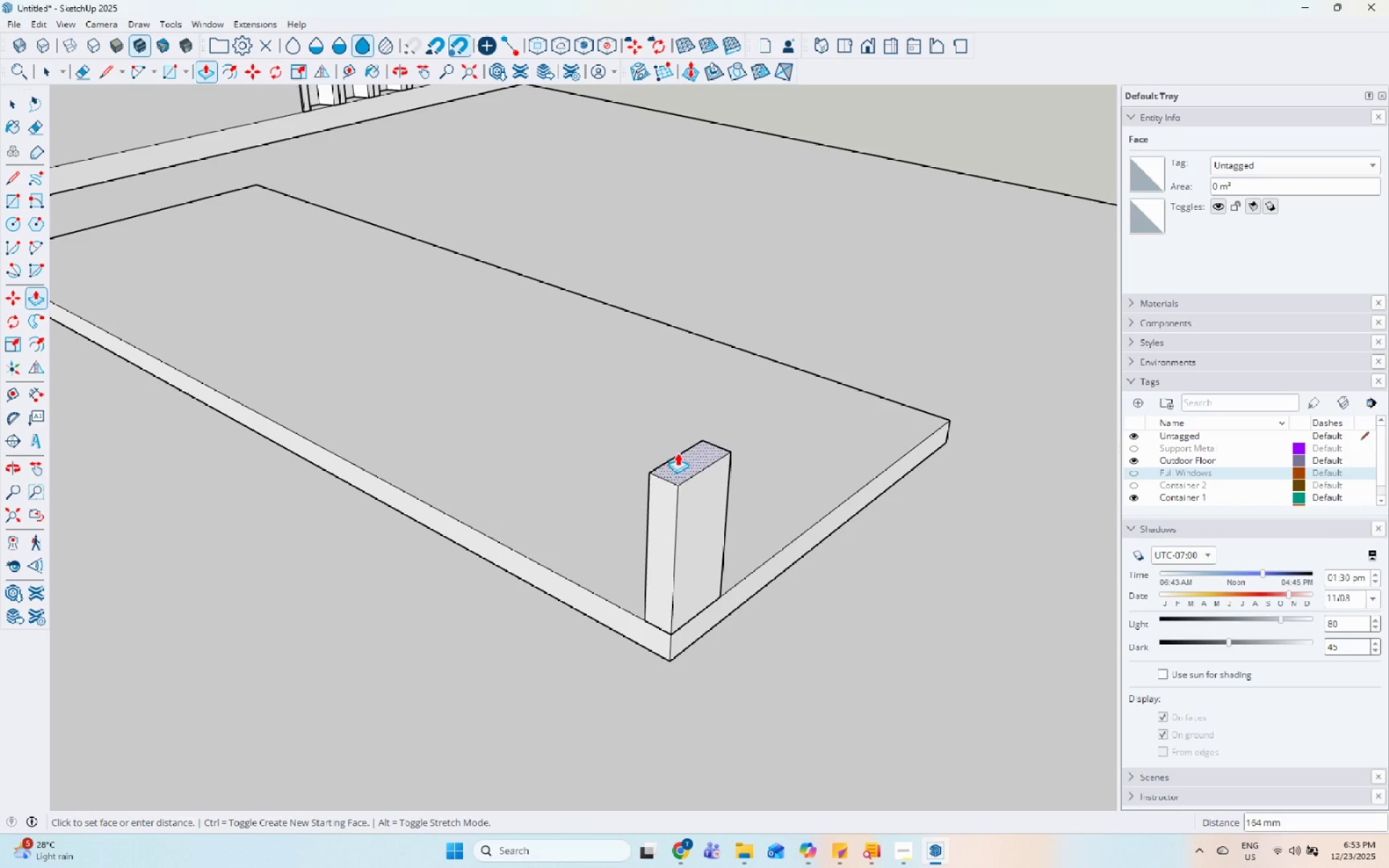 
scroll: coordinate [539, 666], scroll_direction: down, amount: 23.0
 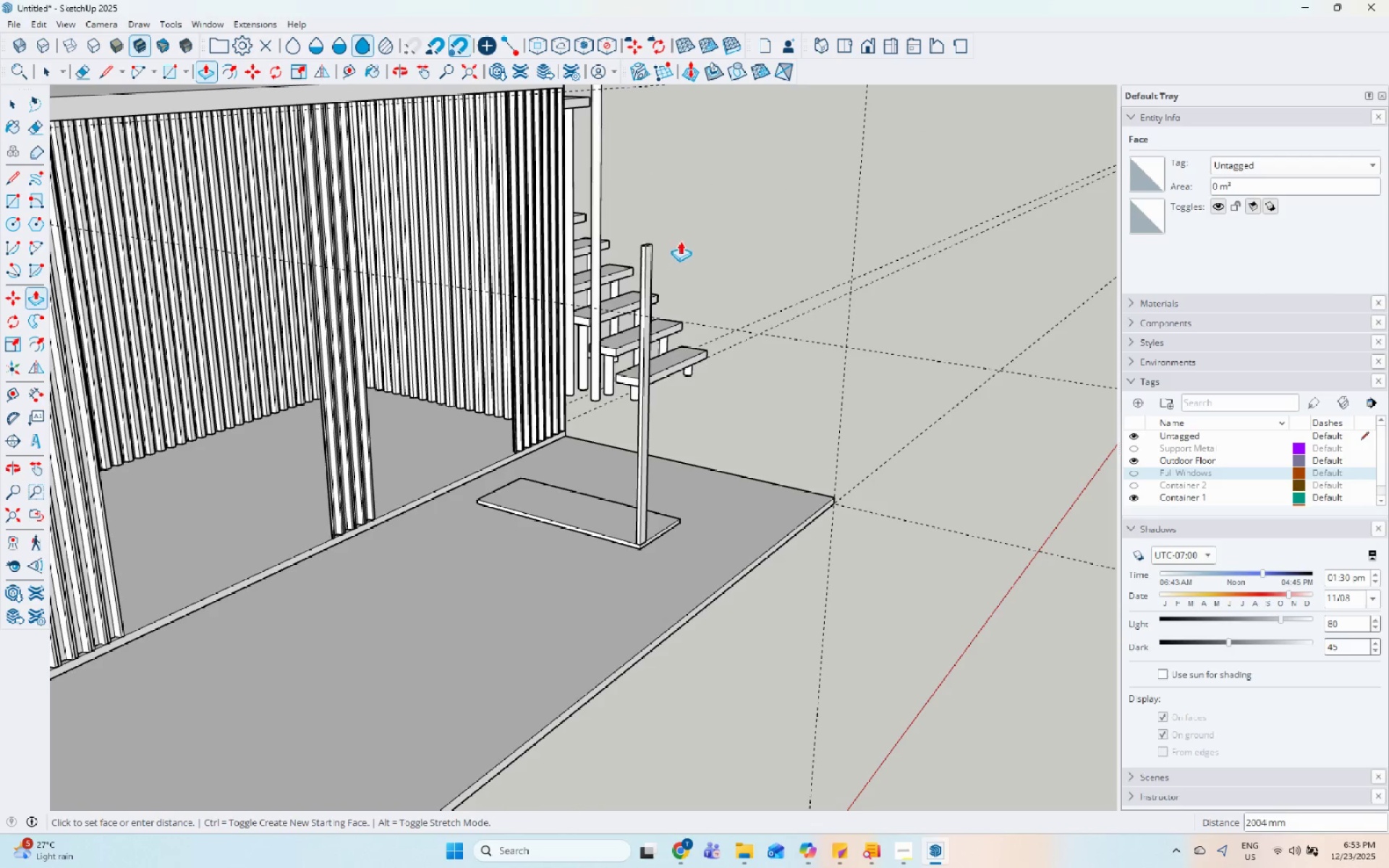 
wait(5.4)
 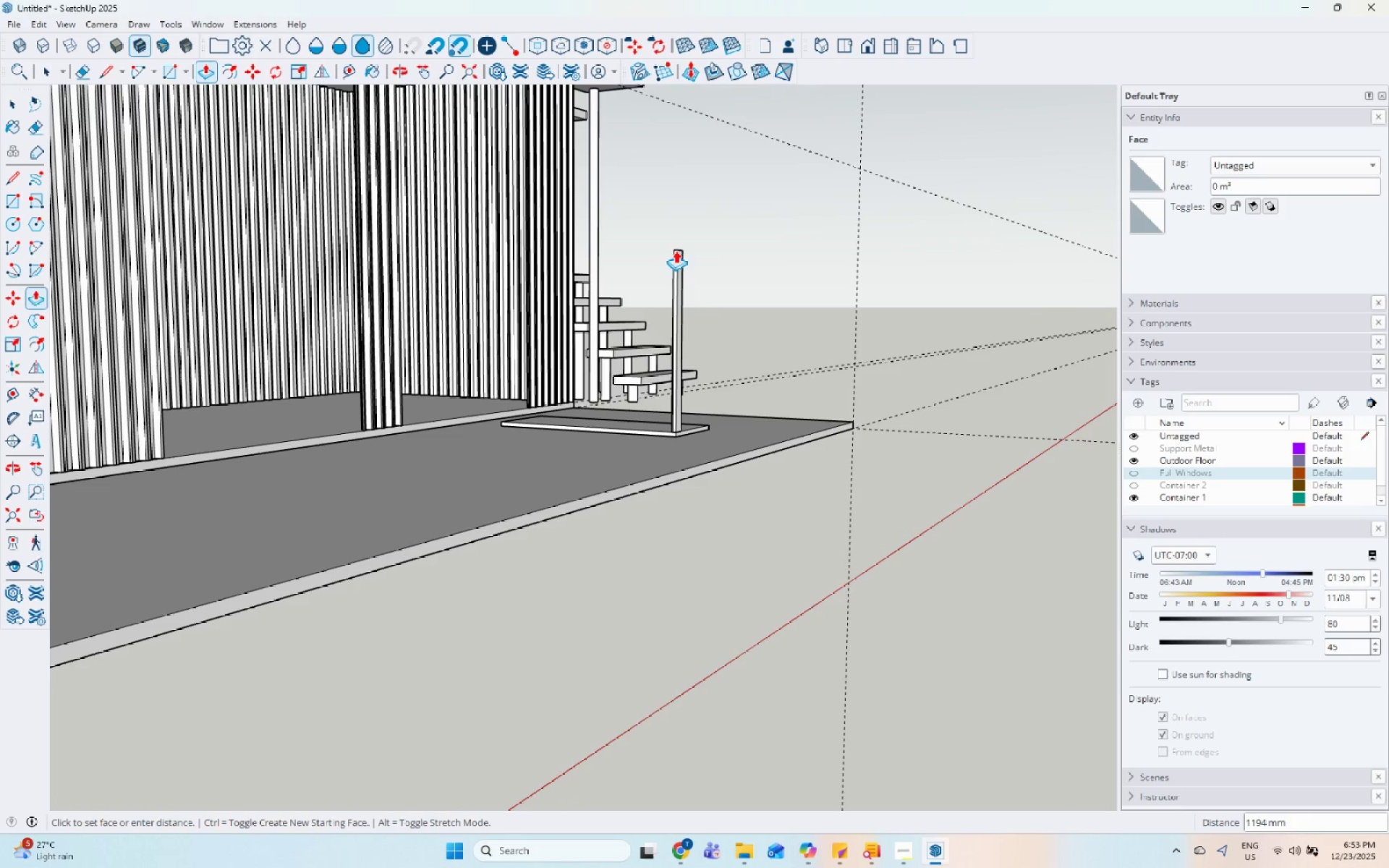 
key(Numpad2)
 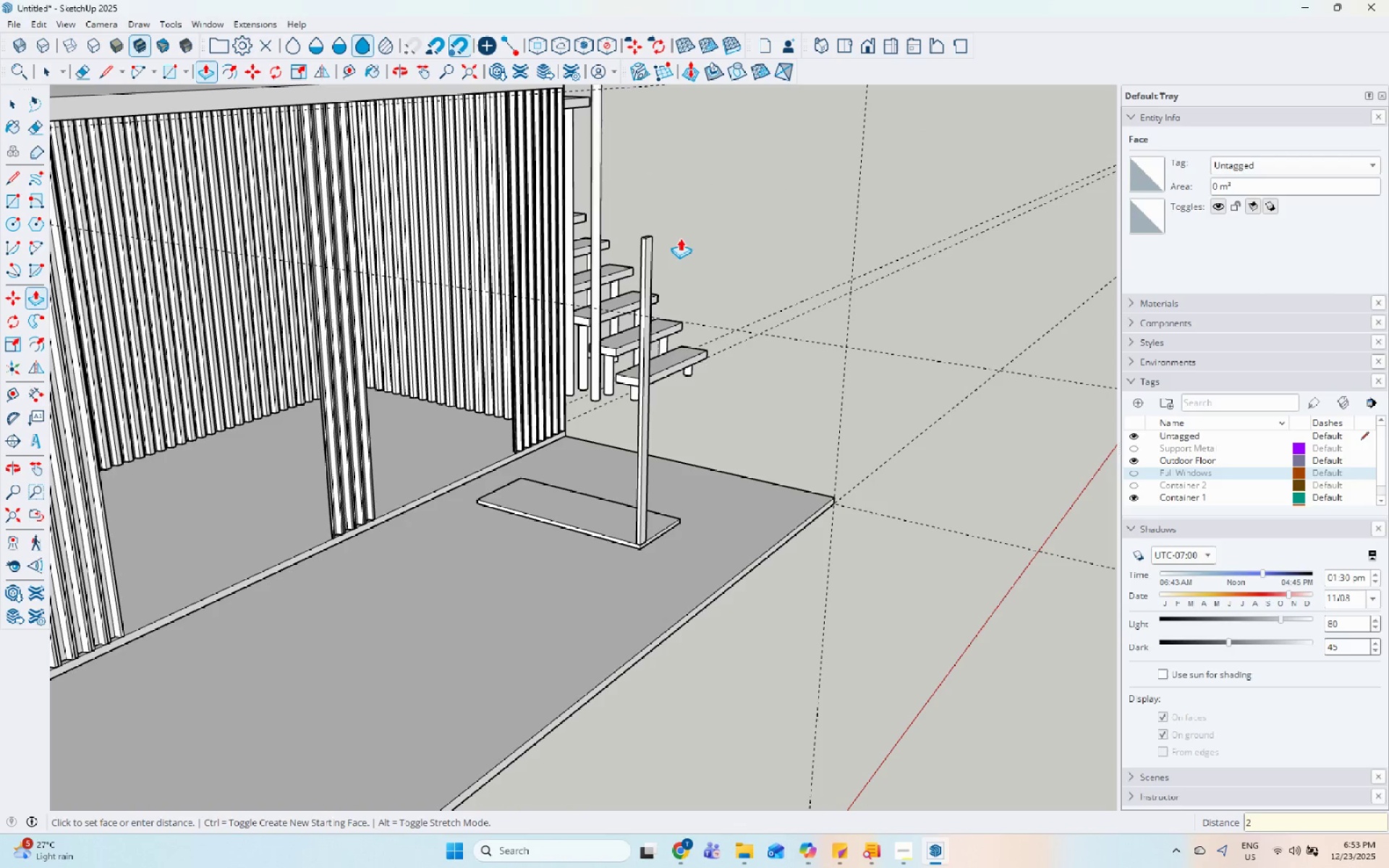 
key(Numpad1)
 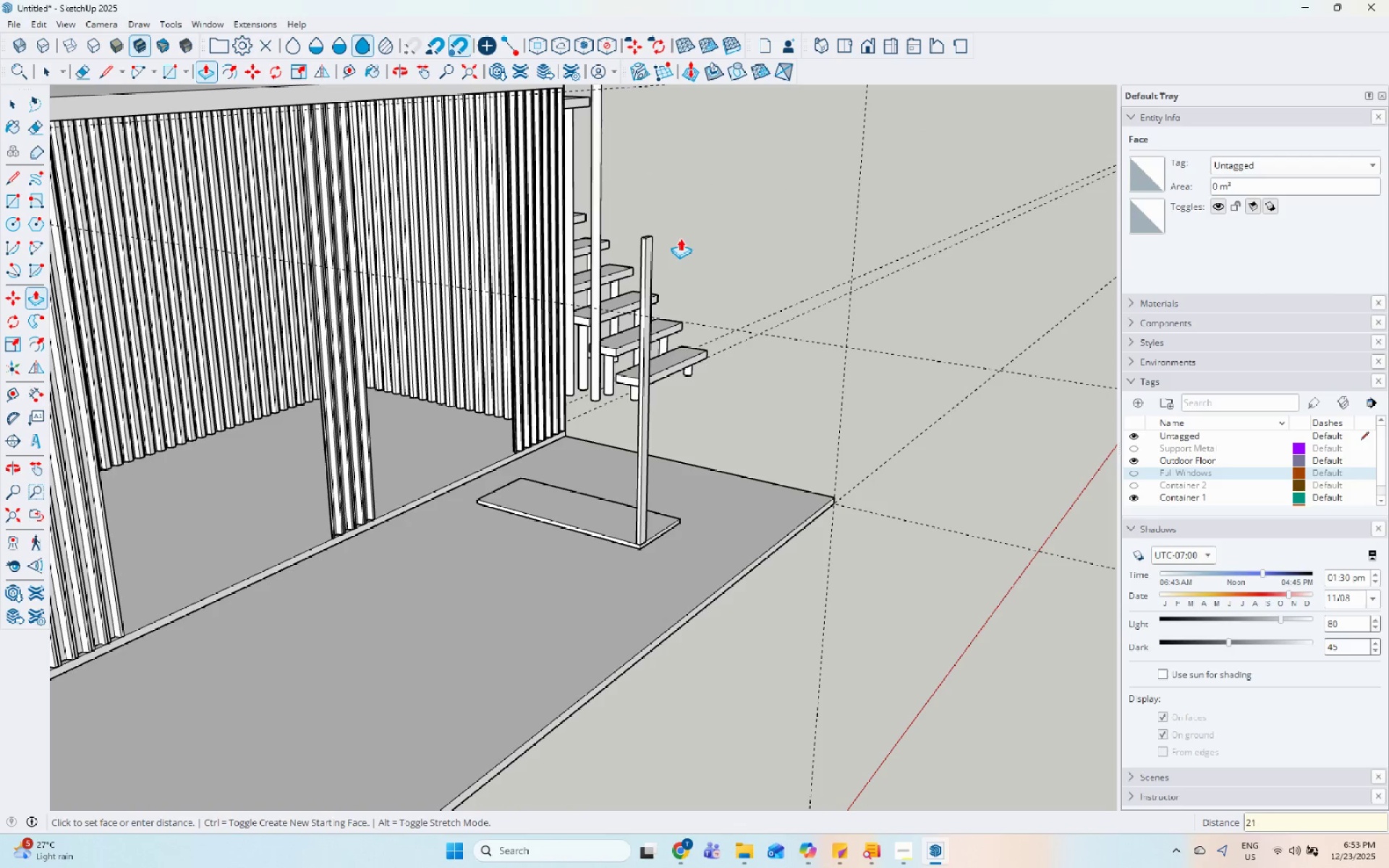 
key(Numpad0)
 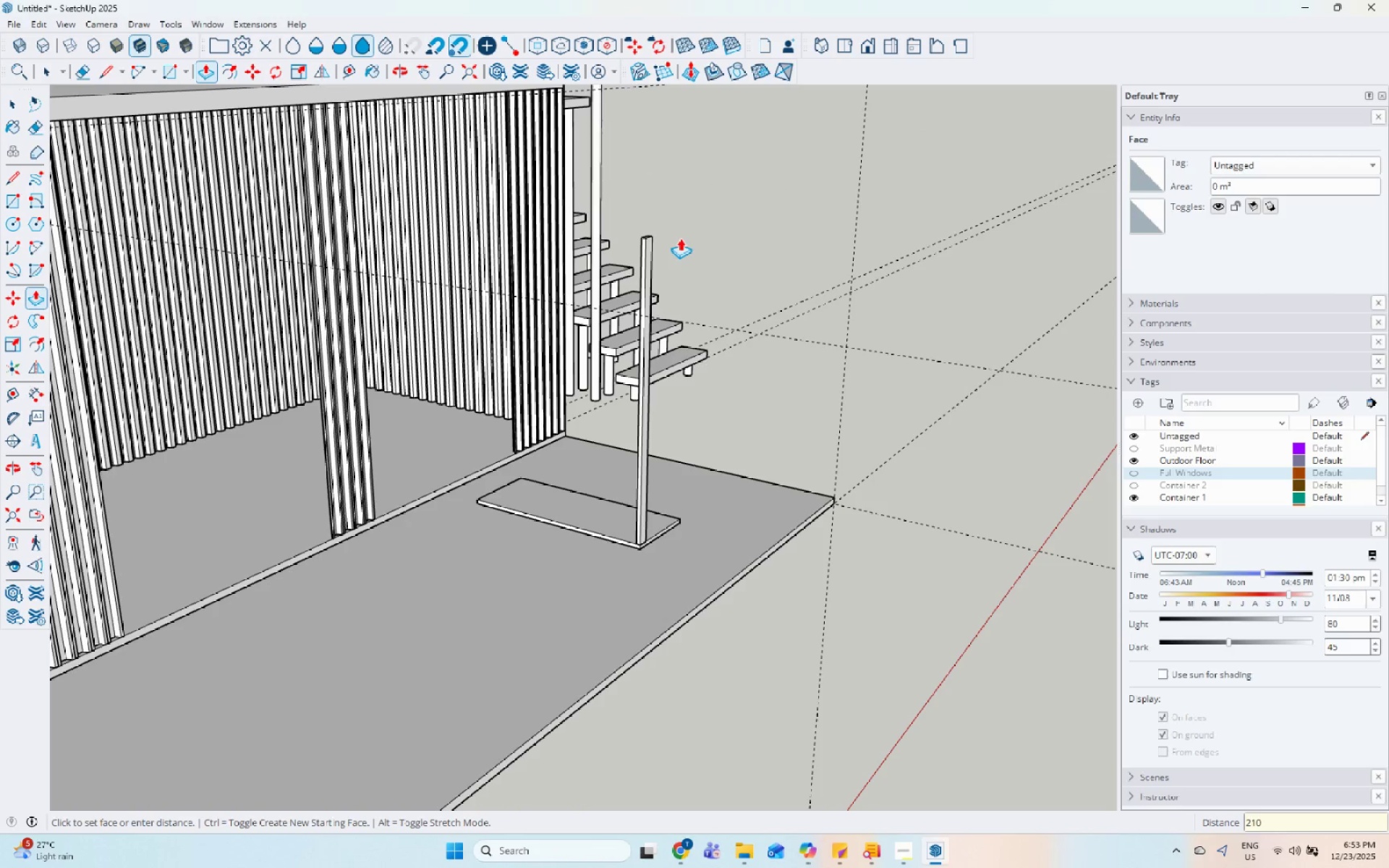 
key(Numpad0)
 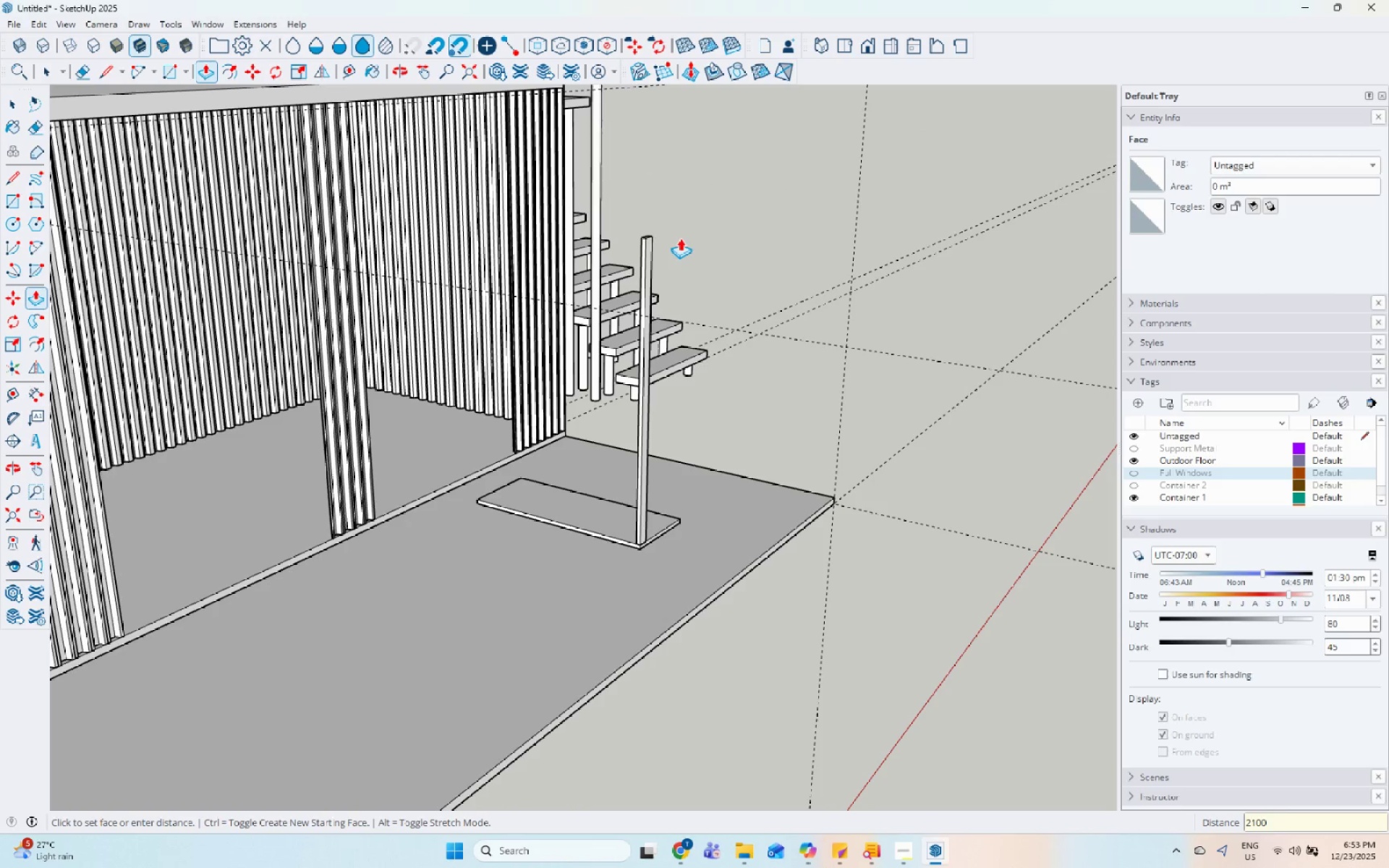 
key(Enter)
 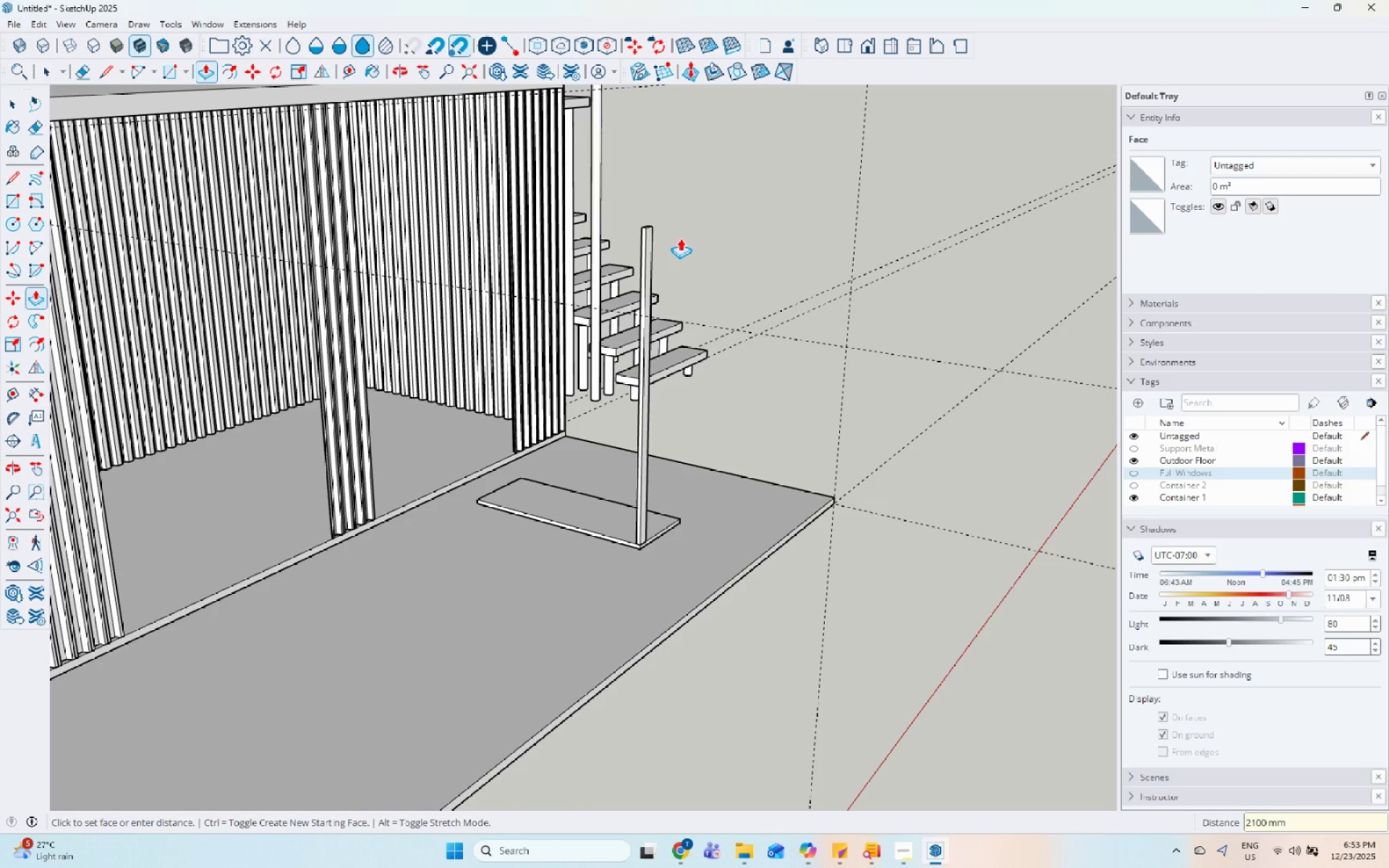 
key(Space)
 